 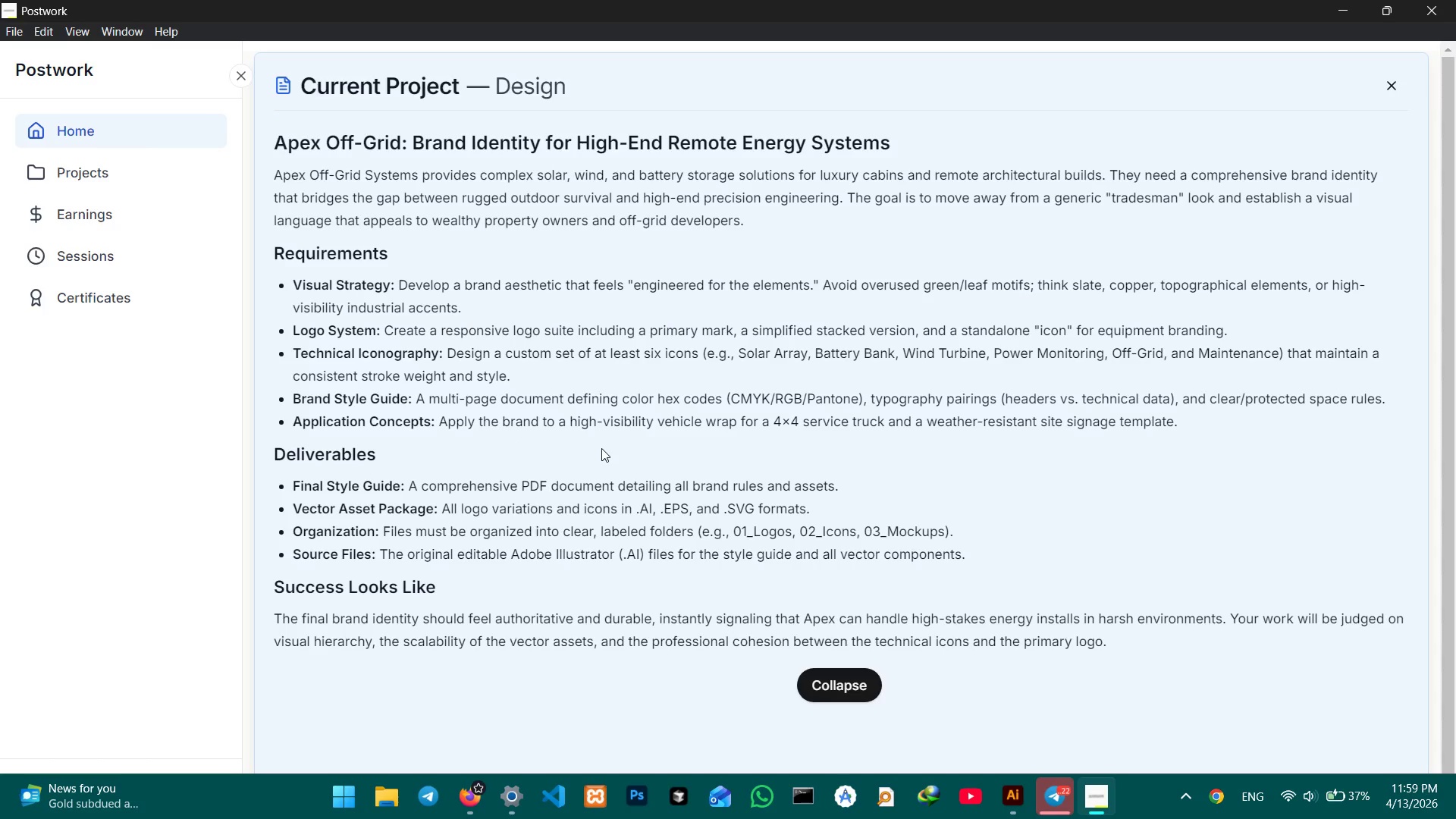 
left_click_drag(start_coordinate=[322, 582], to_coordinate=[995, 542])
 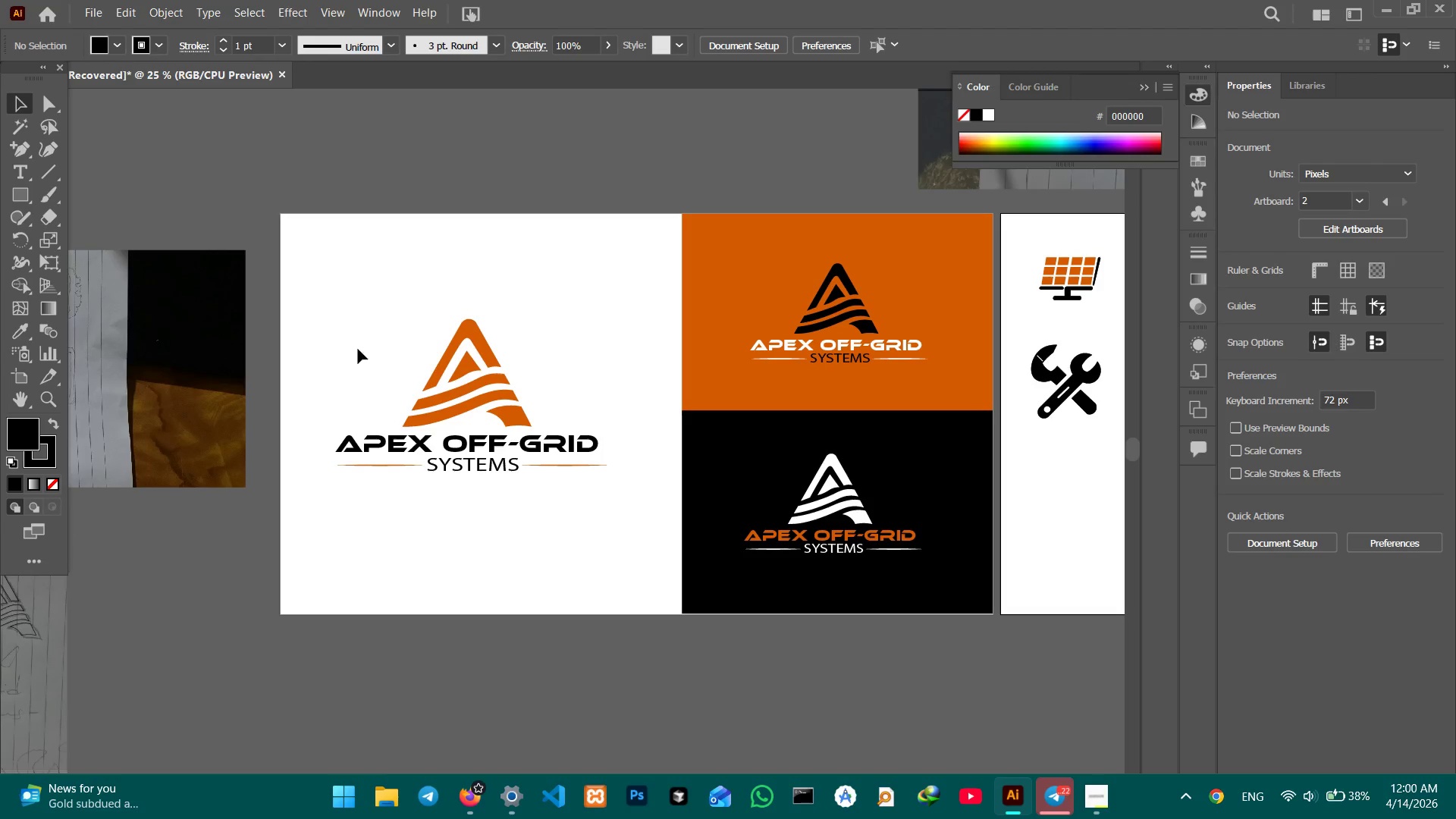 
left_click_drag(start_coordinate=[270, 293], to_coordinate=[544, 519])
 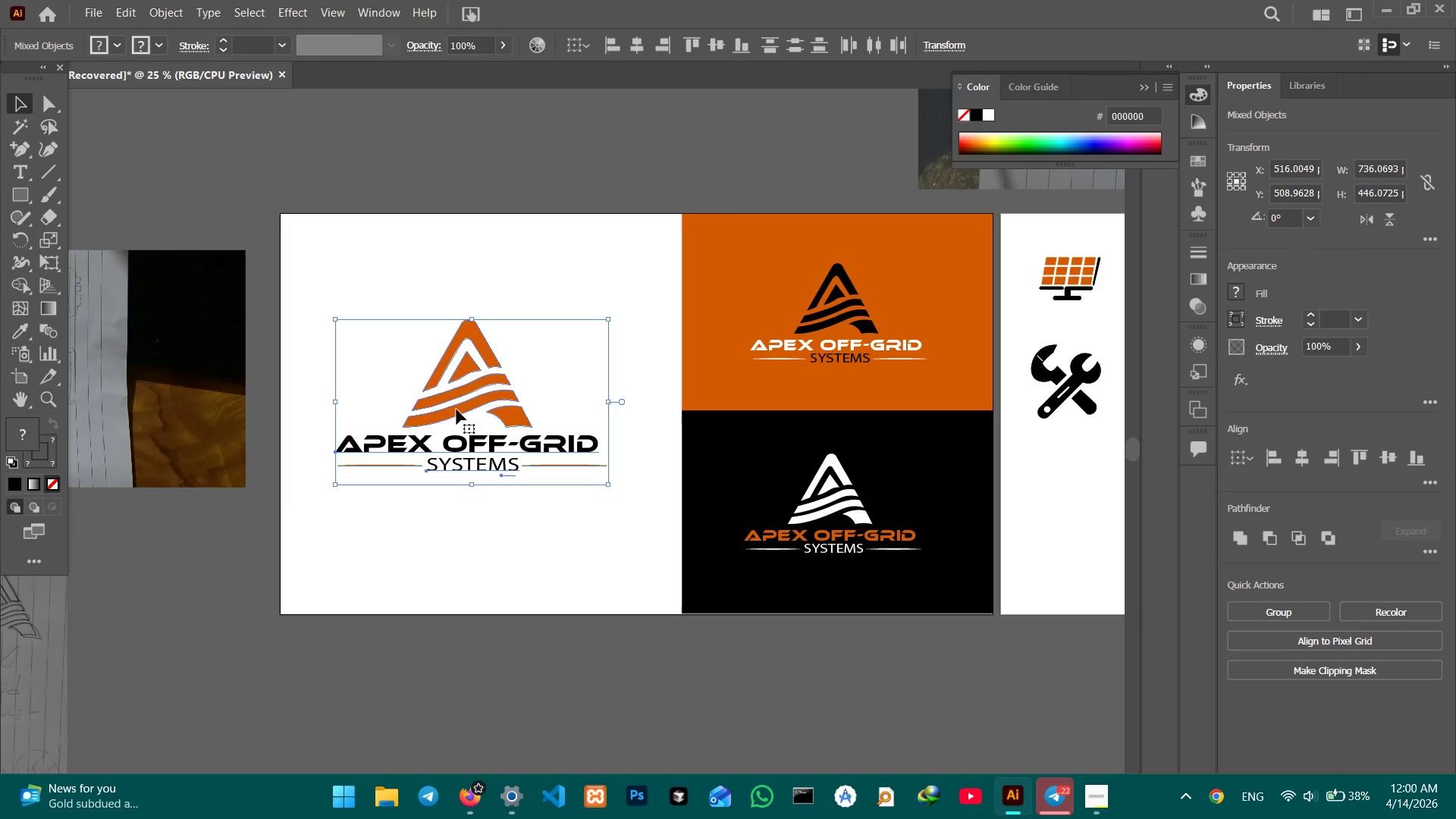 
left_click_drag(start_coordinate=[455, 409], to_coordinate=[460, 377])
 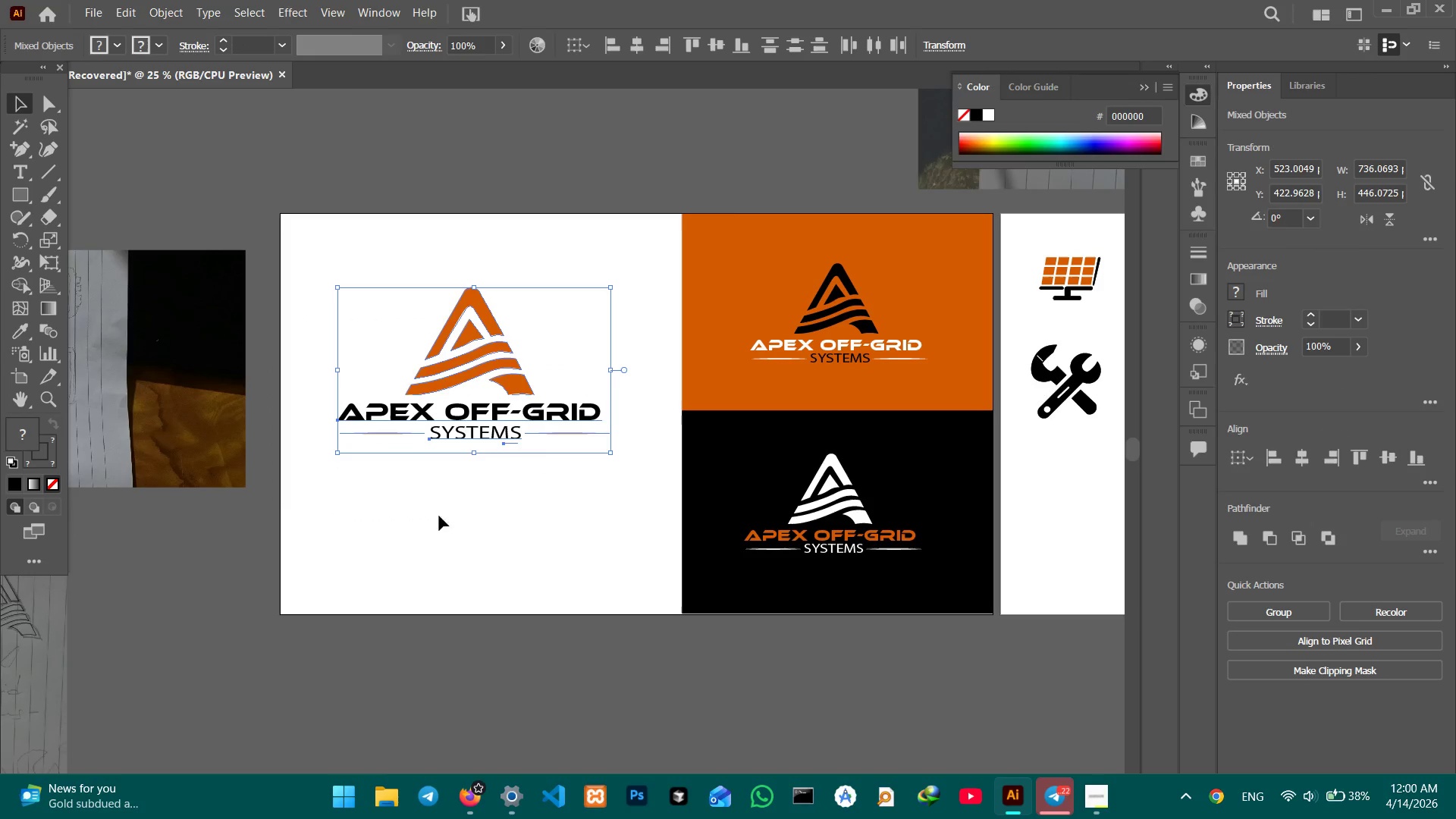 
left_click([420, 513])
 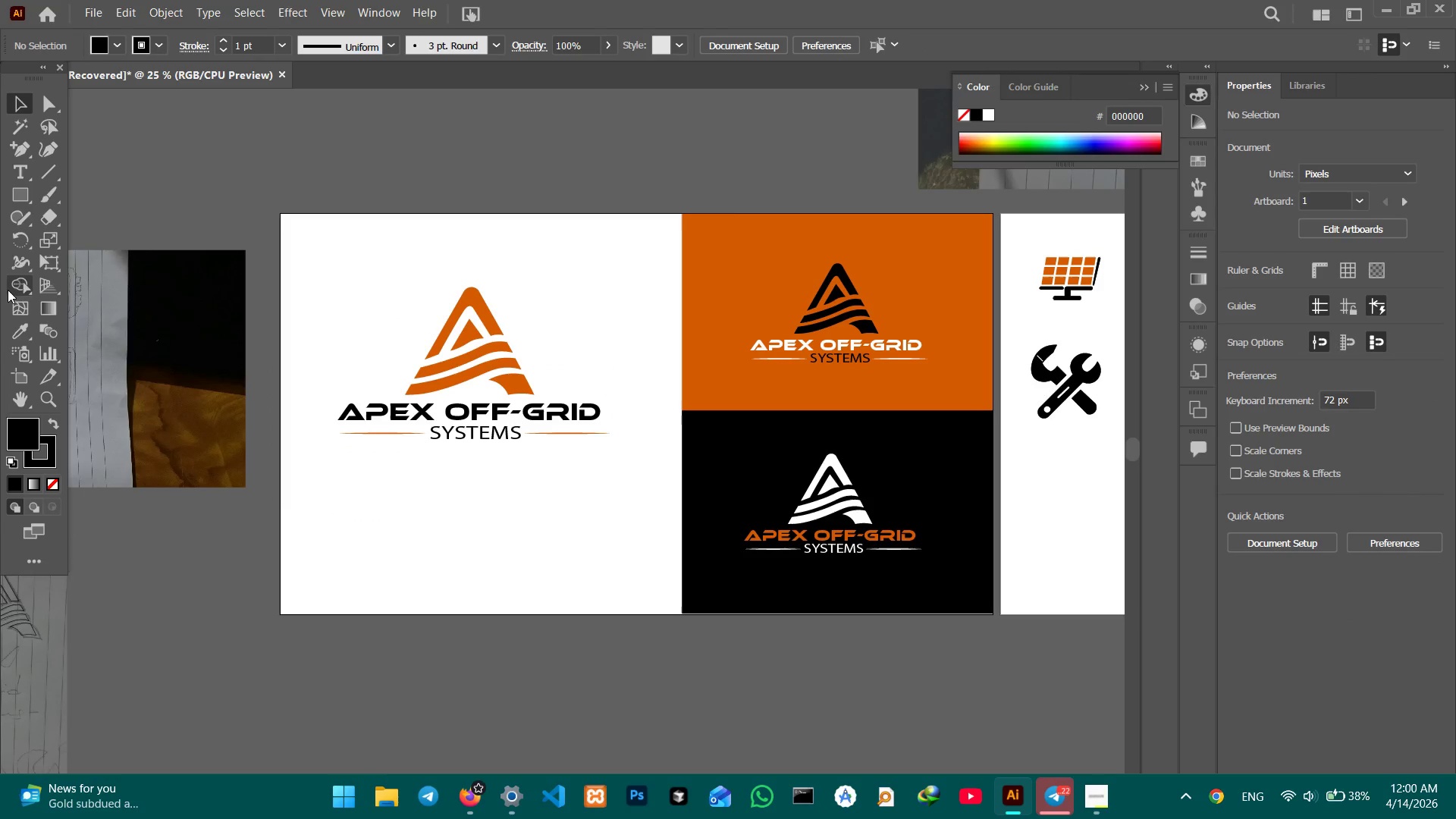 
left_click([20, 185])
 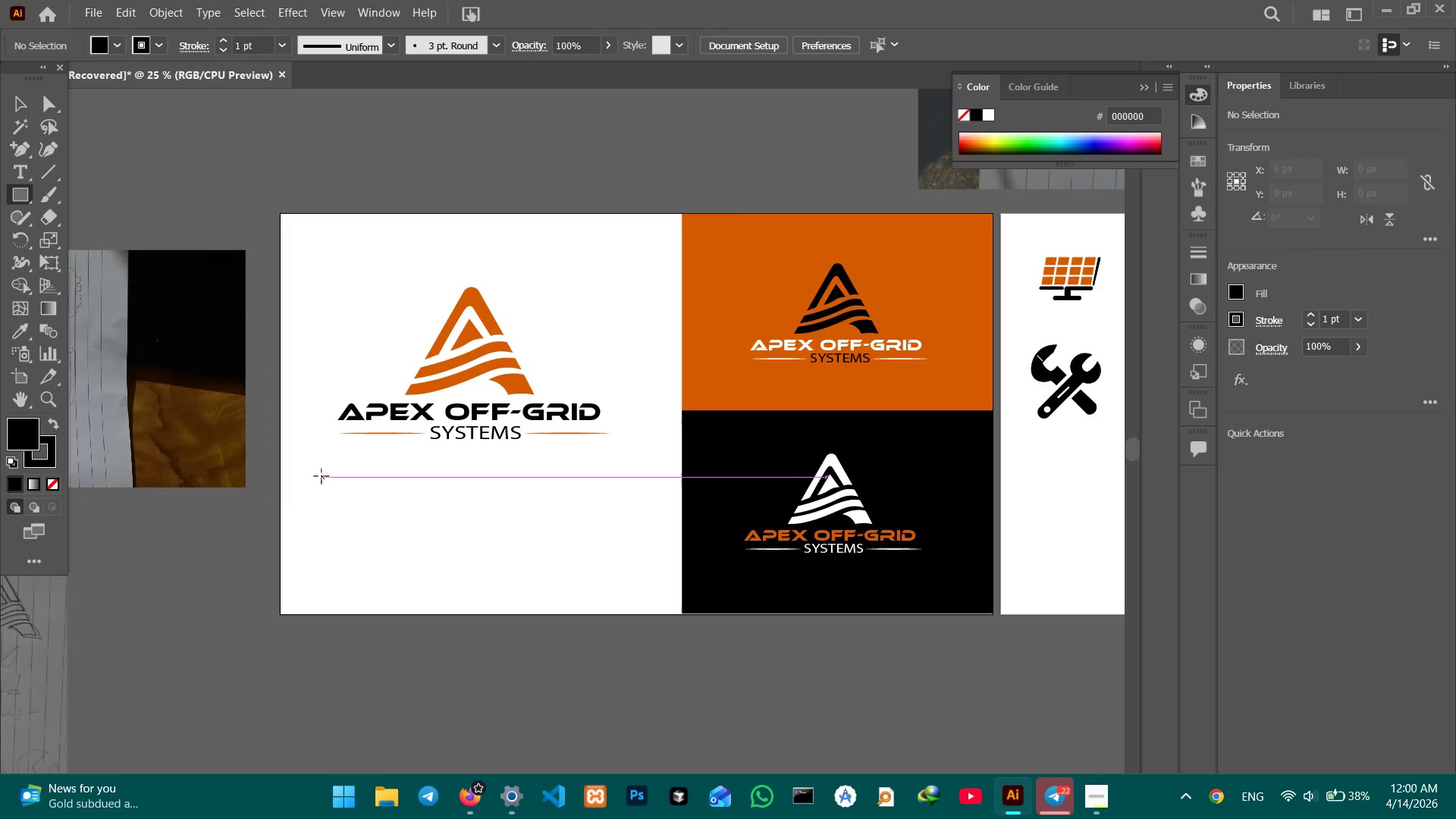 
left_click_drag(start_coordinate=[314, 479], to_coordinate=[419, 552])
 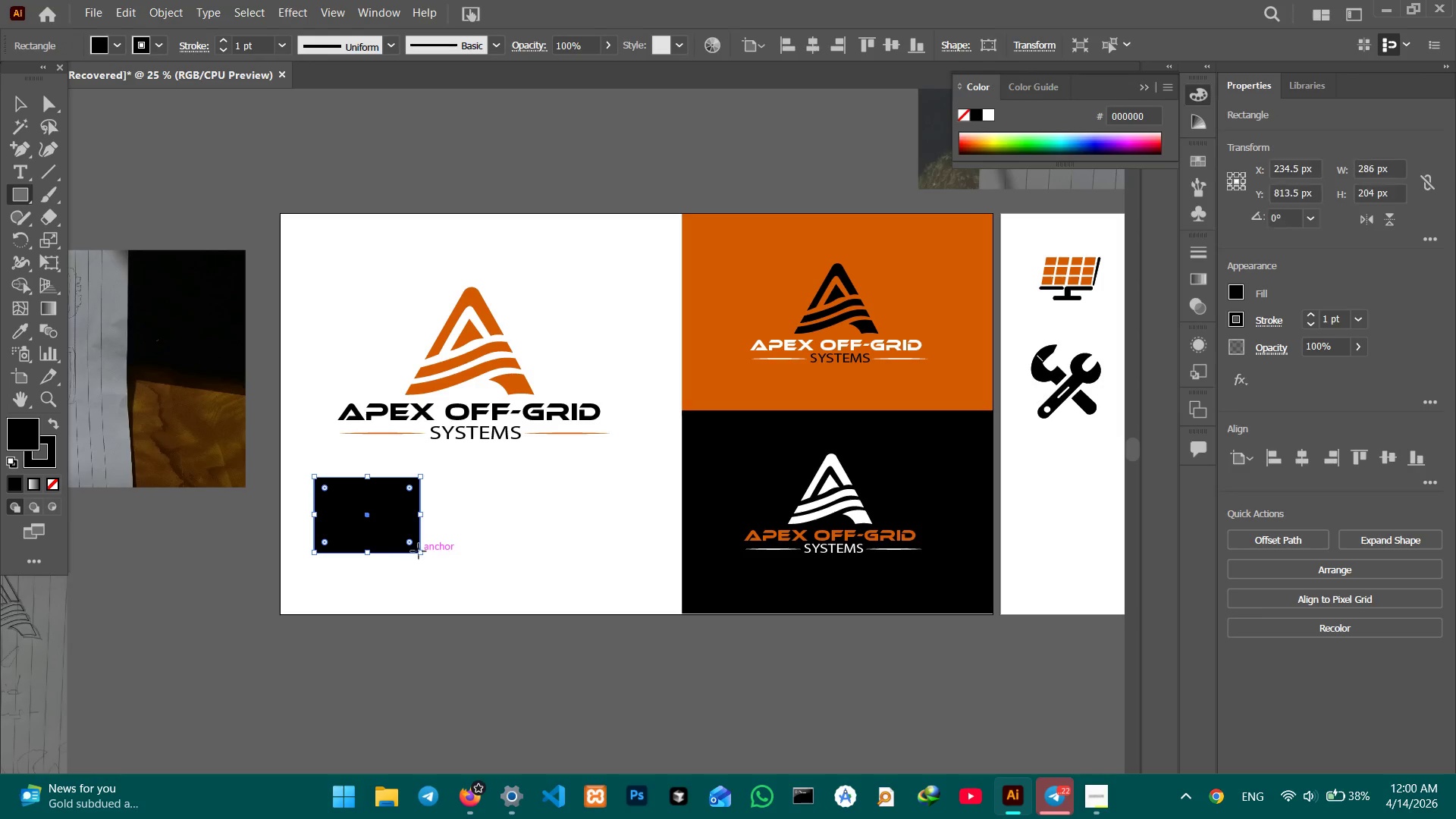 
key(Control+Equal)
 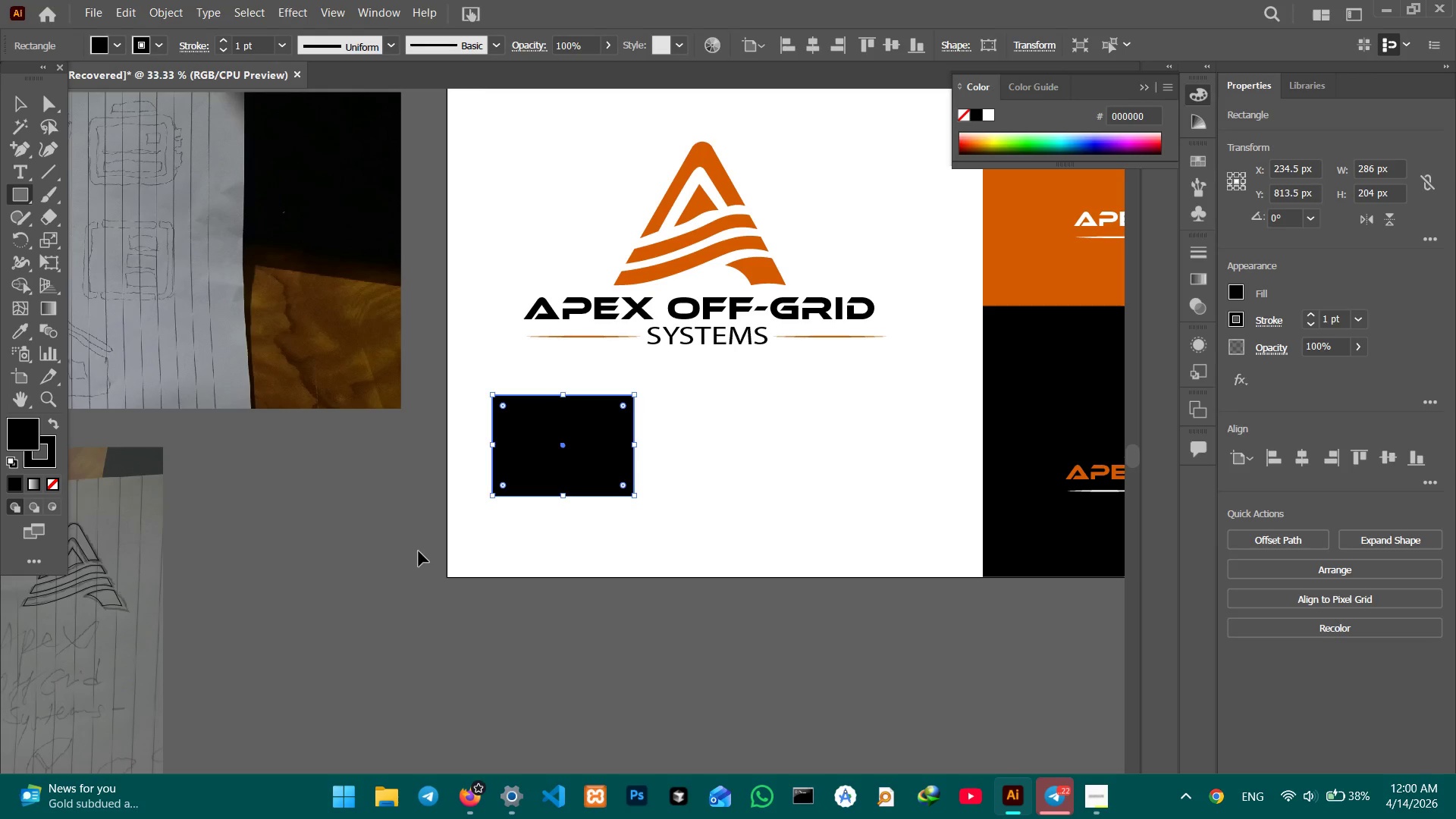 
key(Control+Equal)
 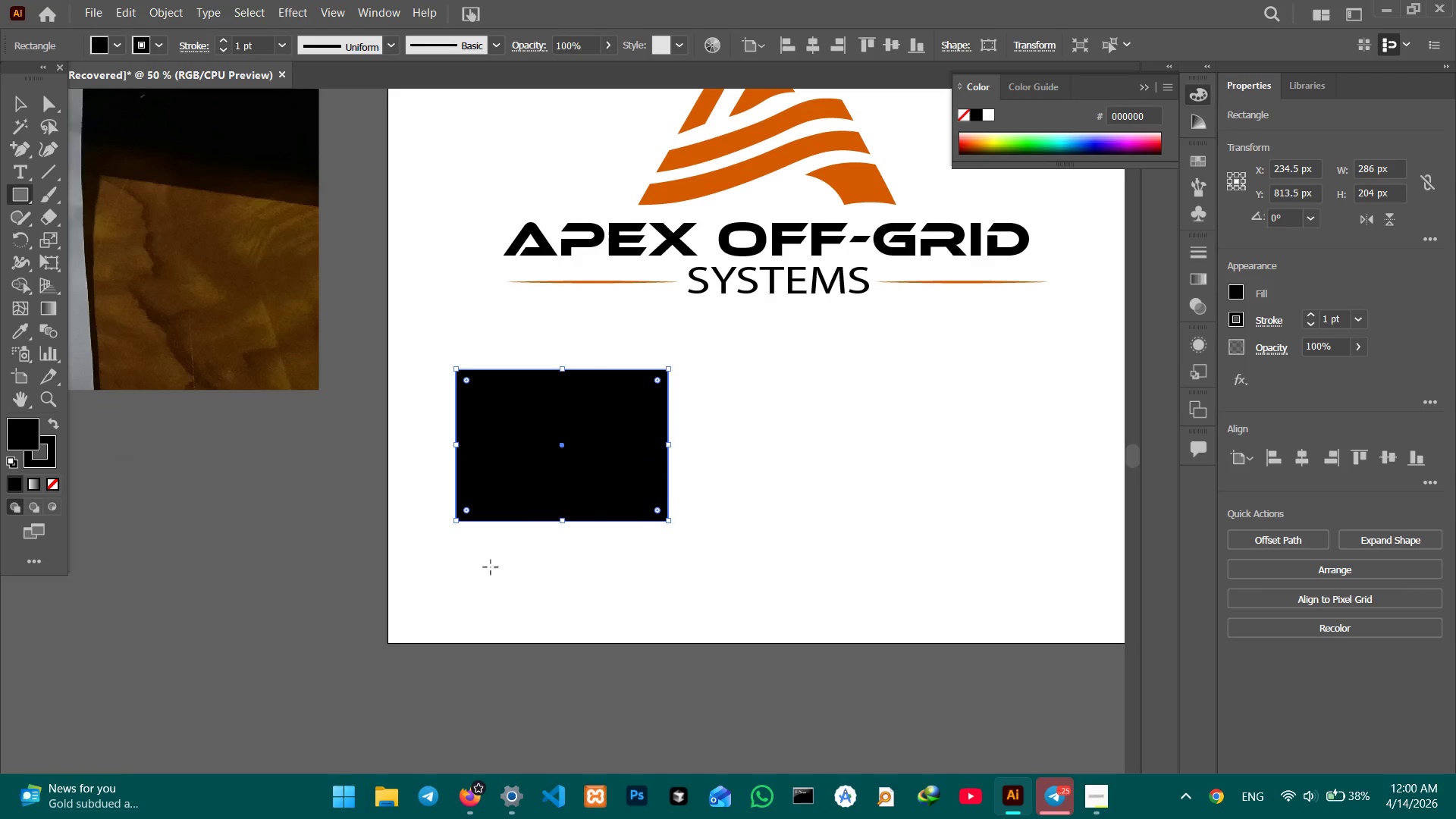 
hold_key(key=Space, duration=1.0)
 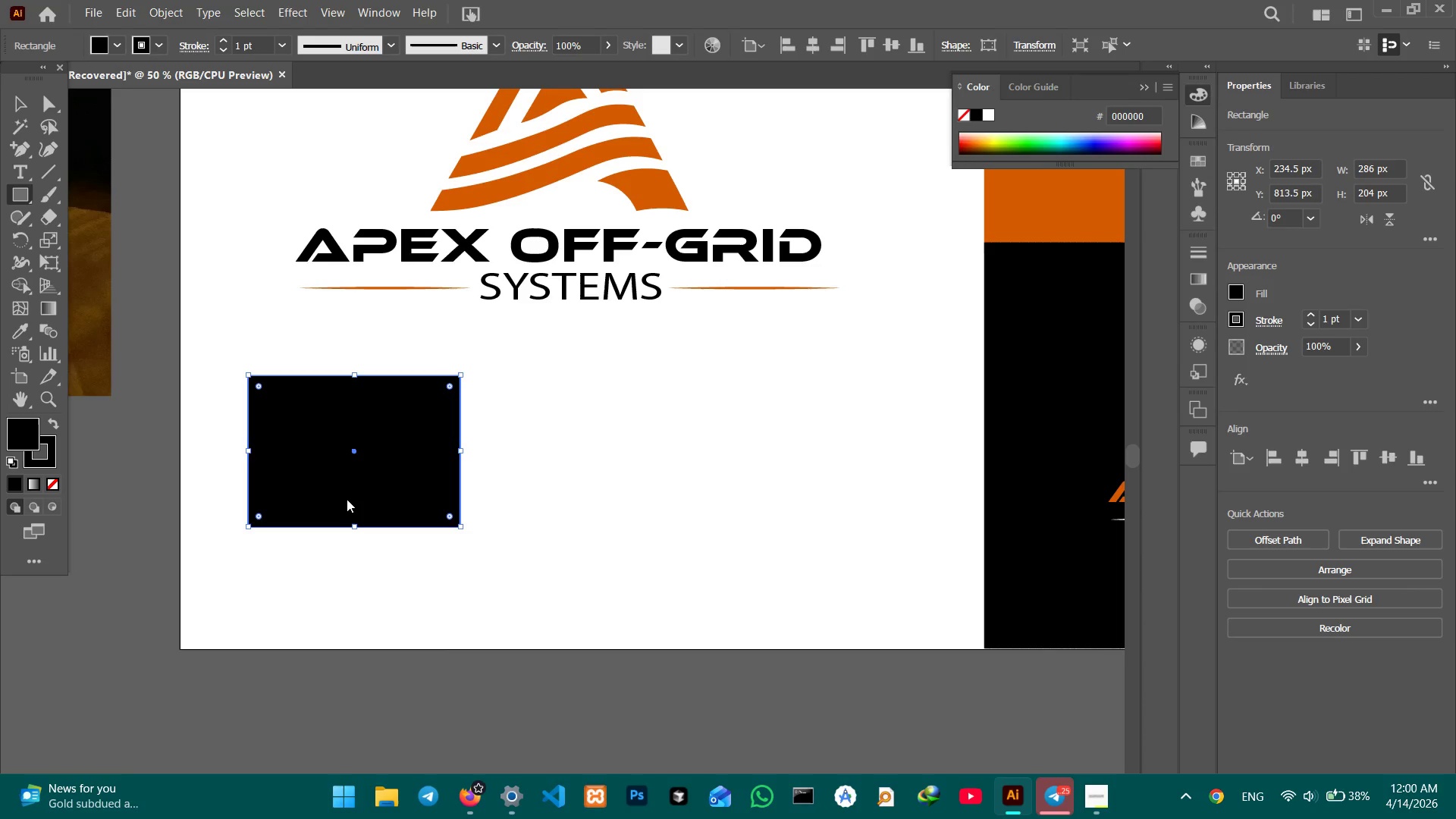 
left_click_drag(start_coordinate=[597, 579], to_coordinate=[389, 583])
 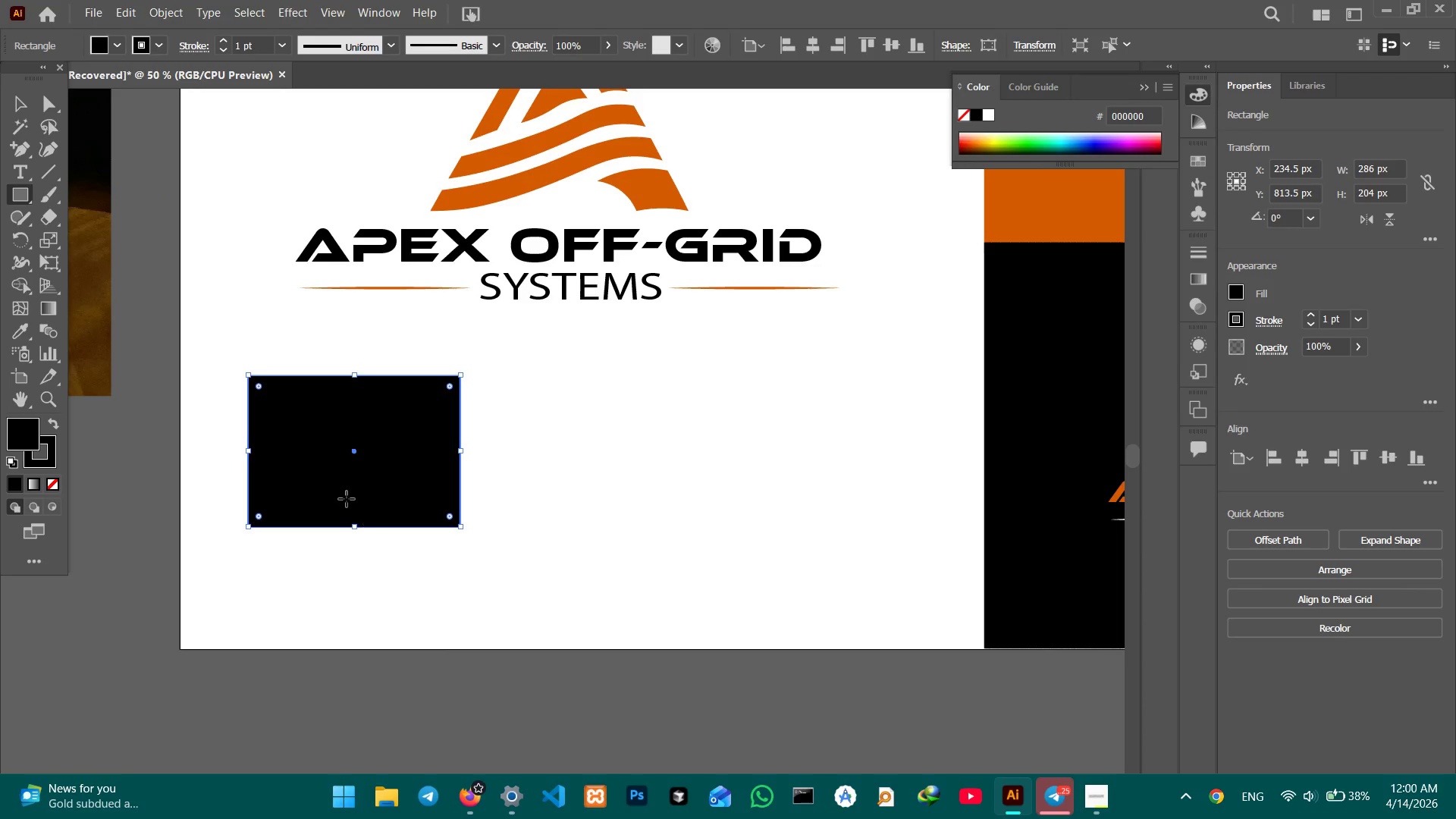 
left_click([347, 499])
 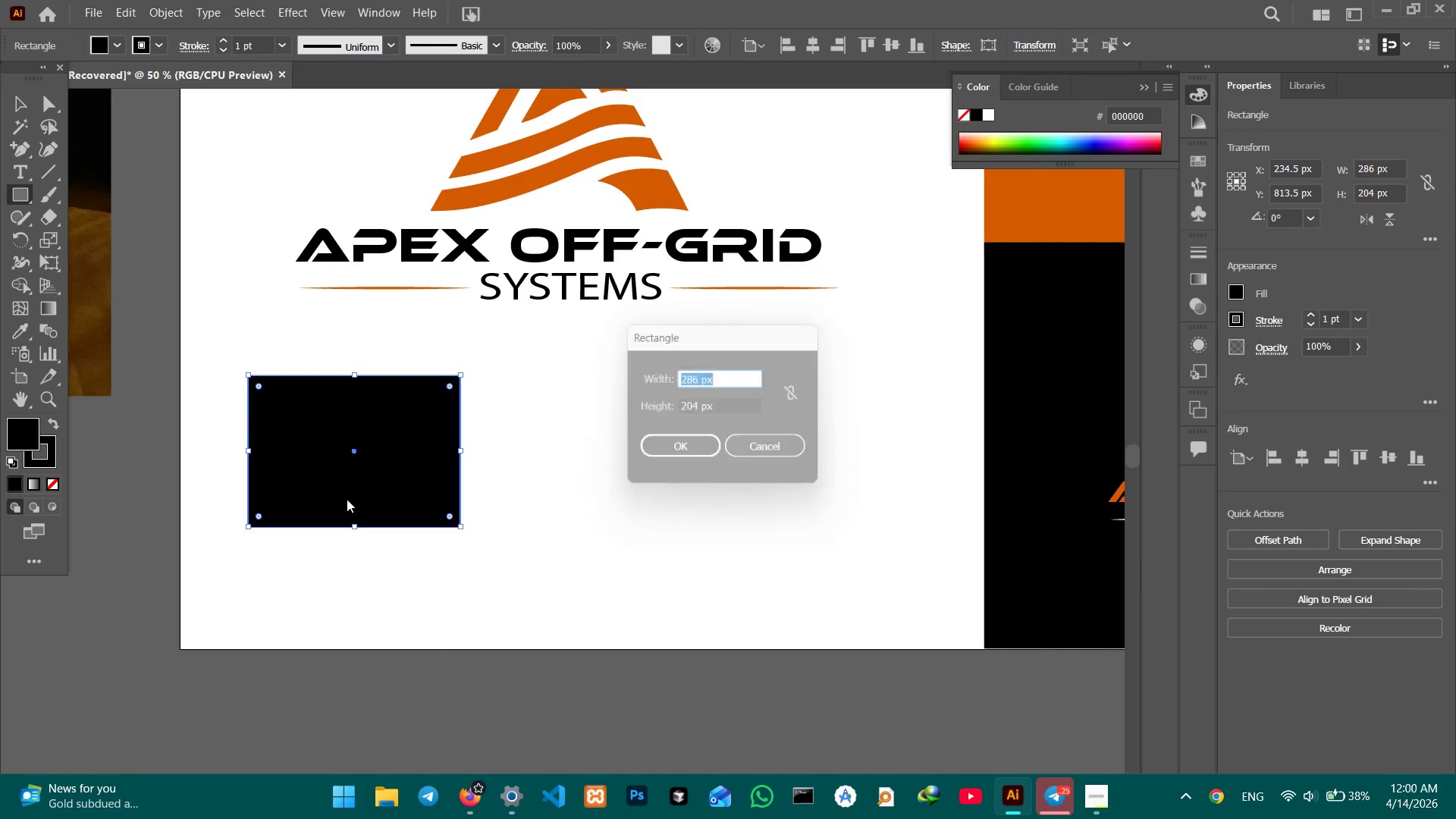 
key(Control+ControlLeft)
 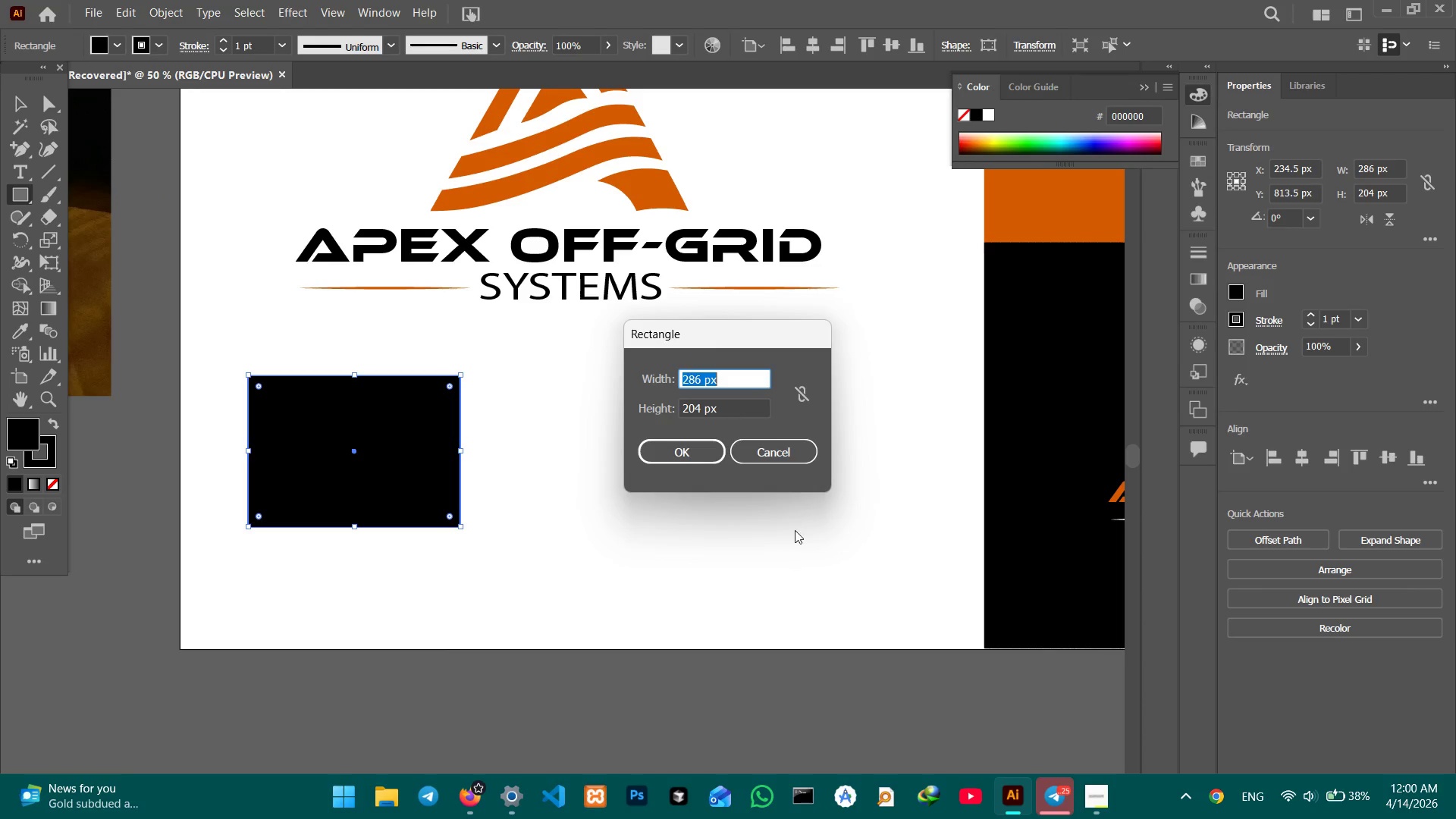 
left_click([763, 459])
 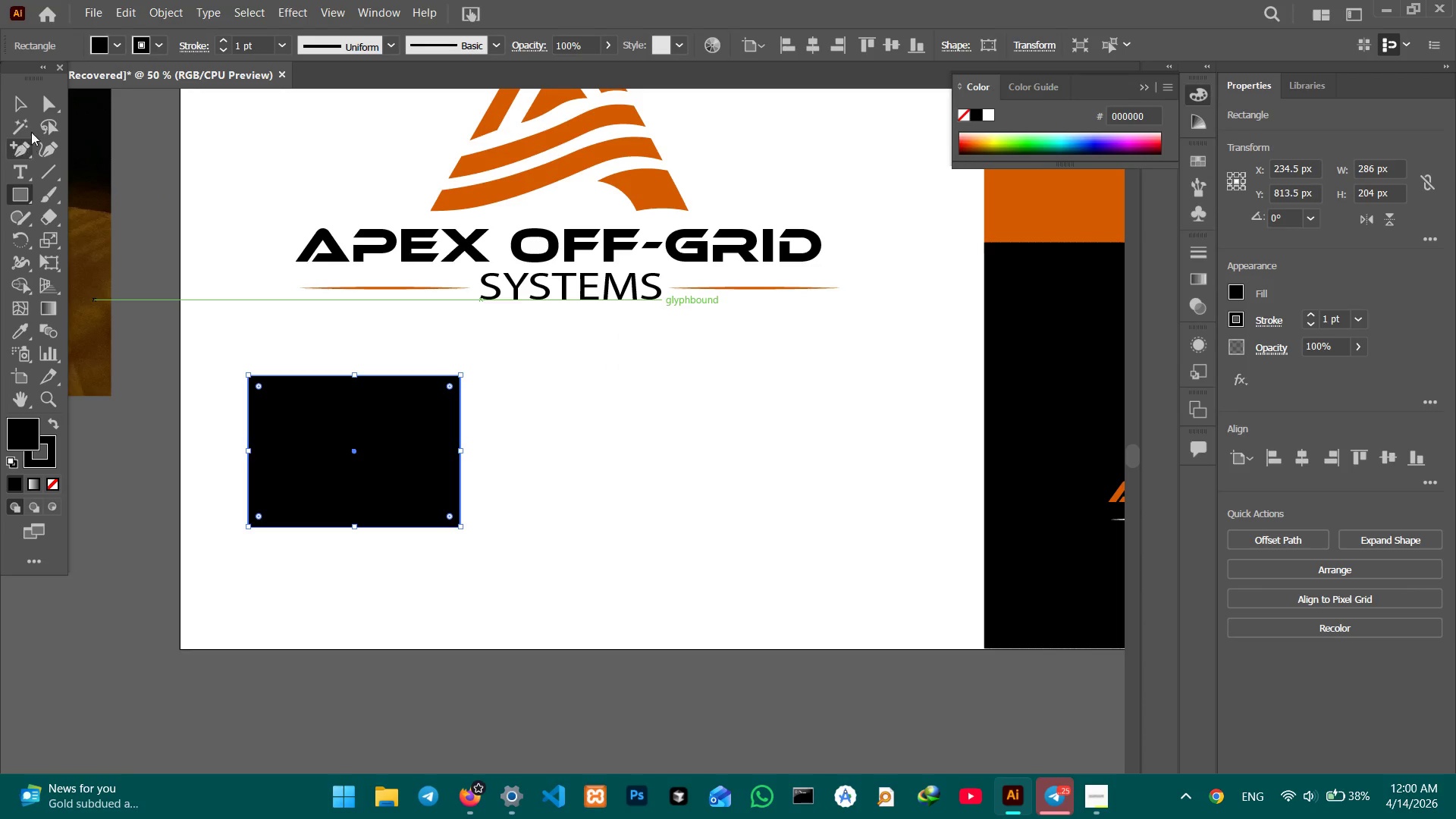 
left_click([9, 106])
 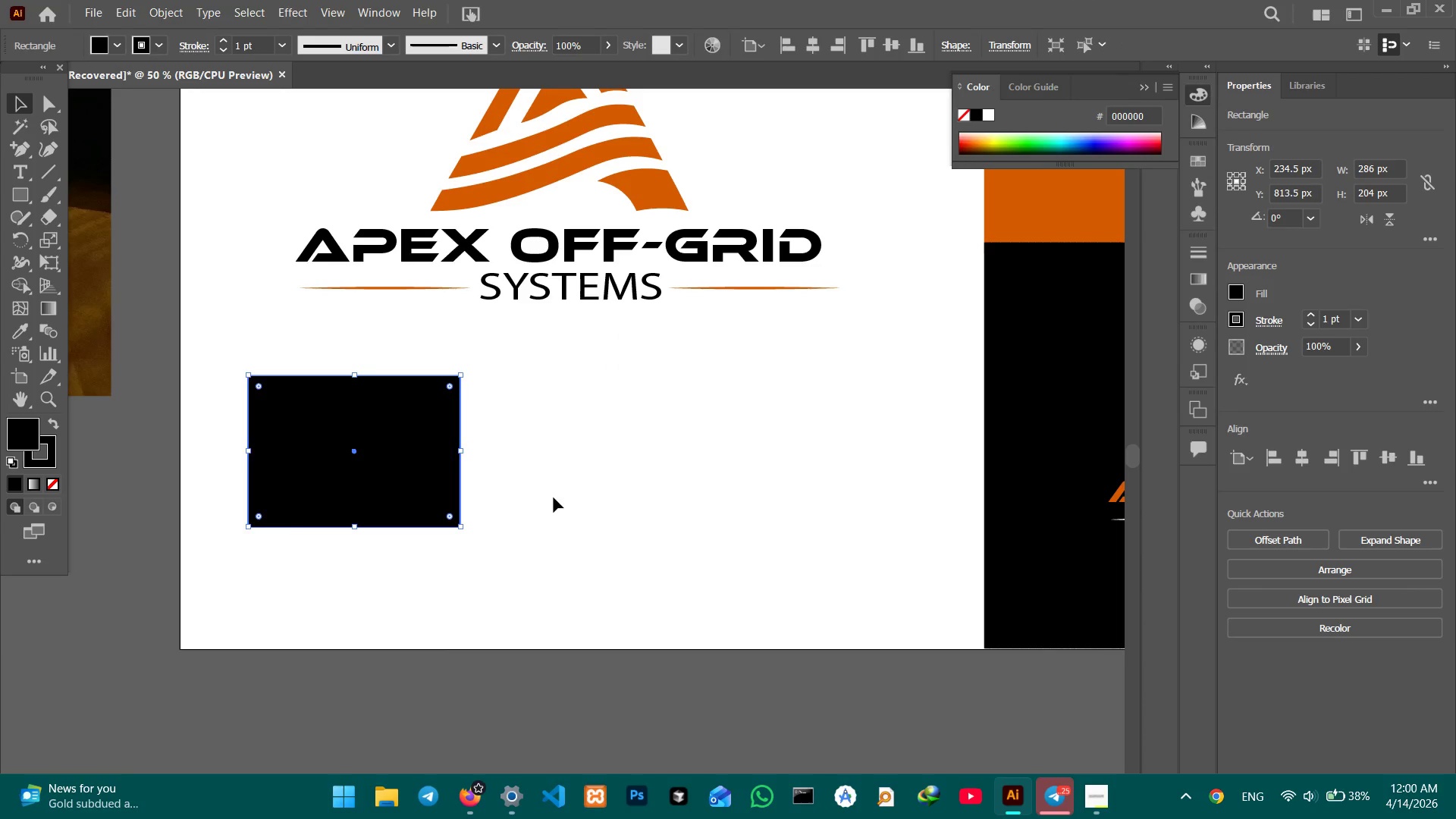 
double_click([402, 475])
 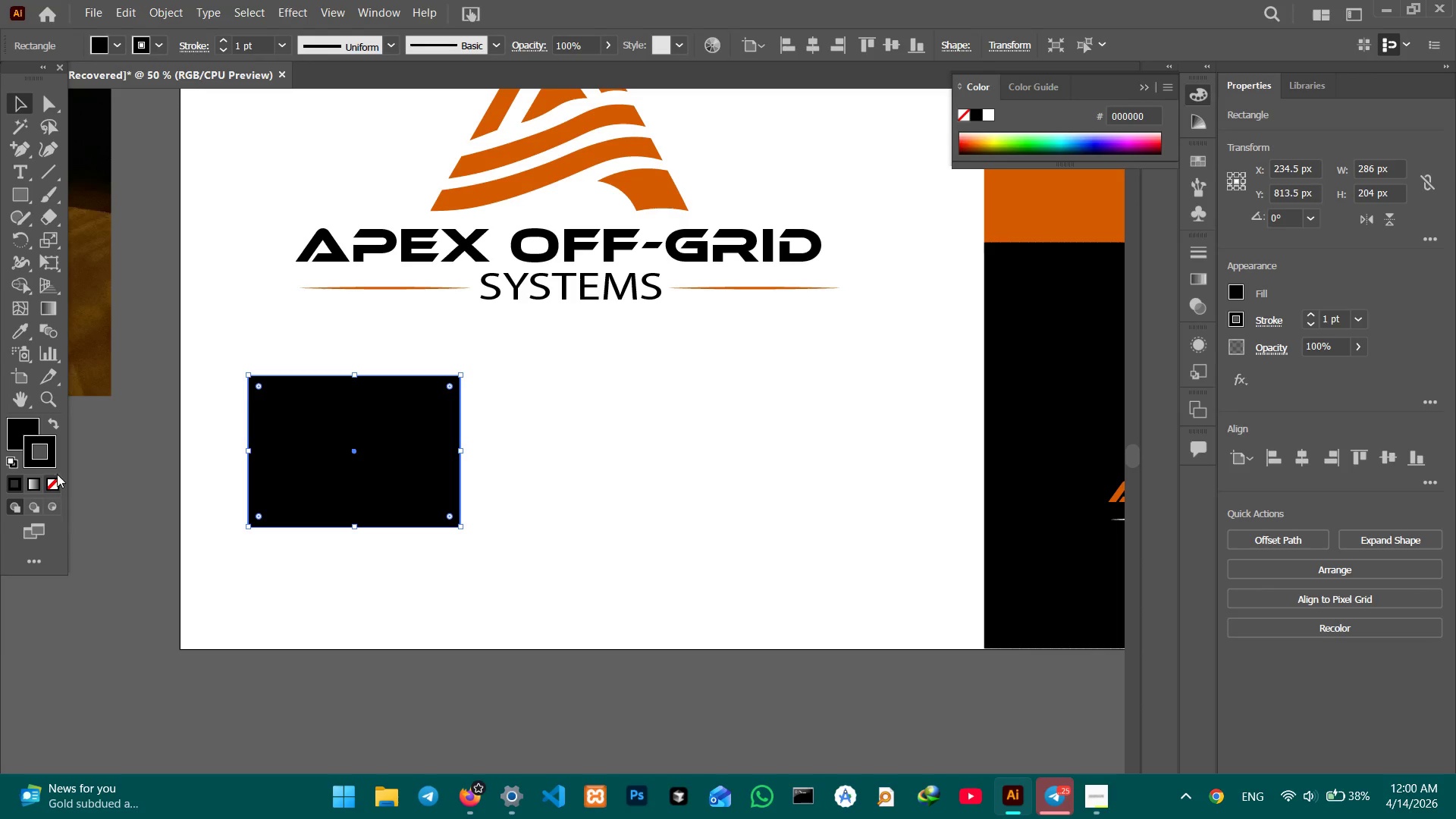 
left_click([16, 103])
 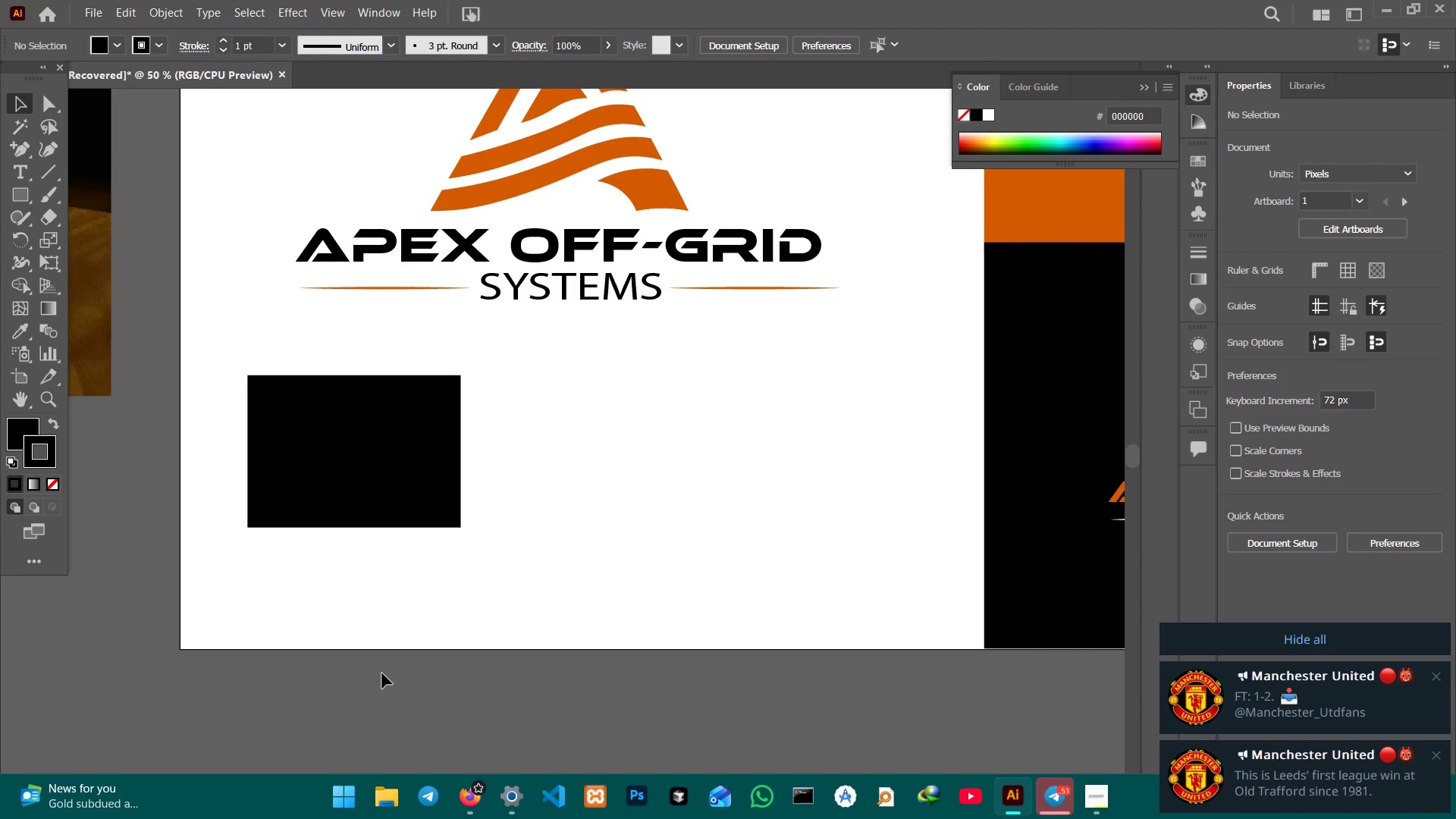 
wait(40.67)
 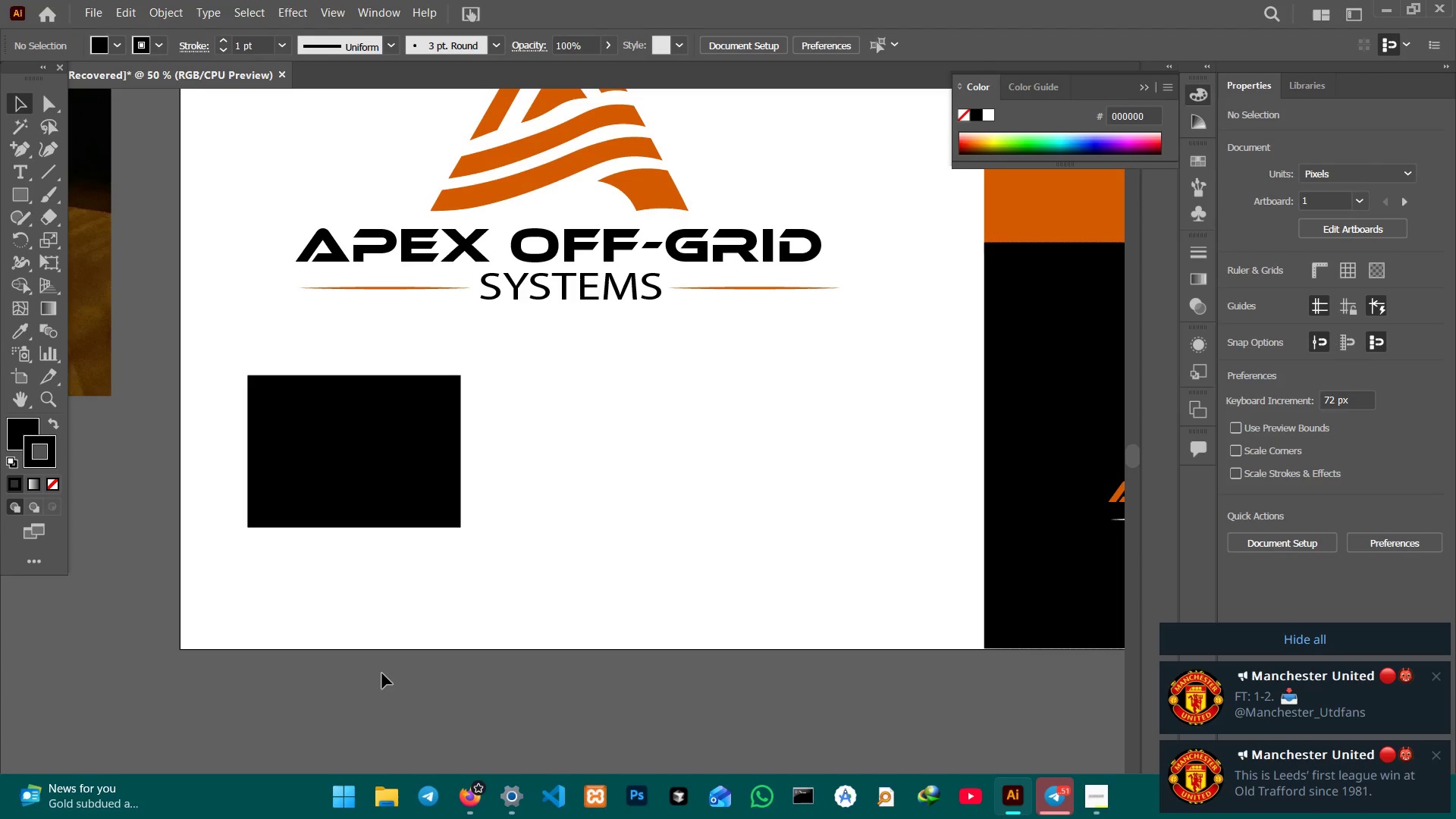 
left_click([447, 472])
 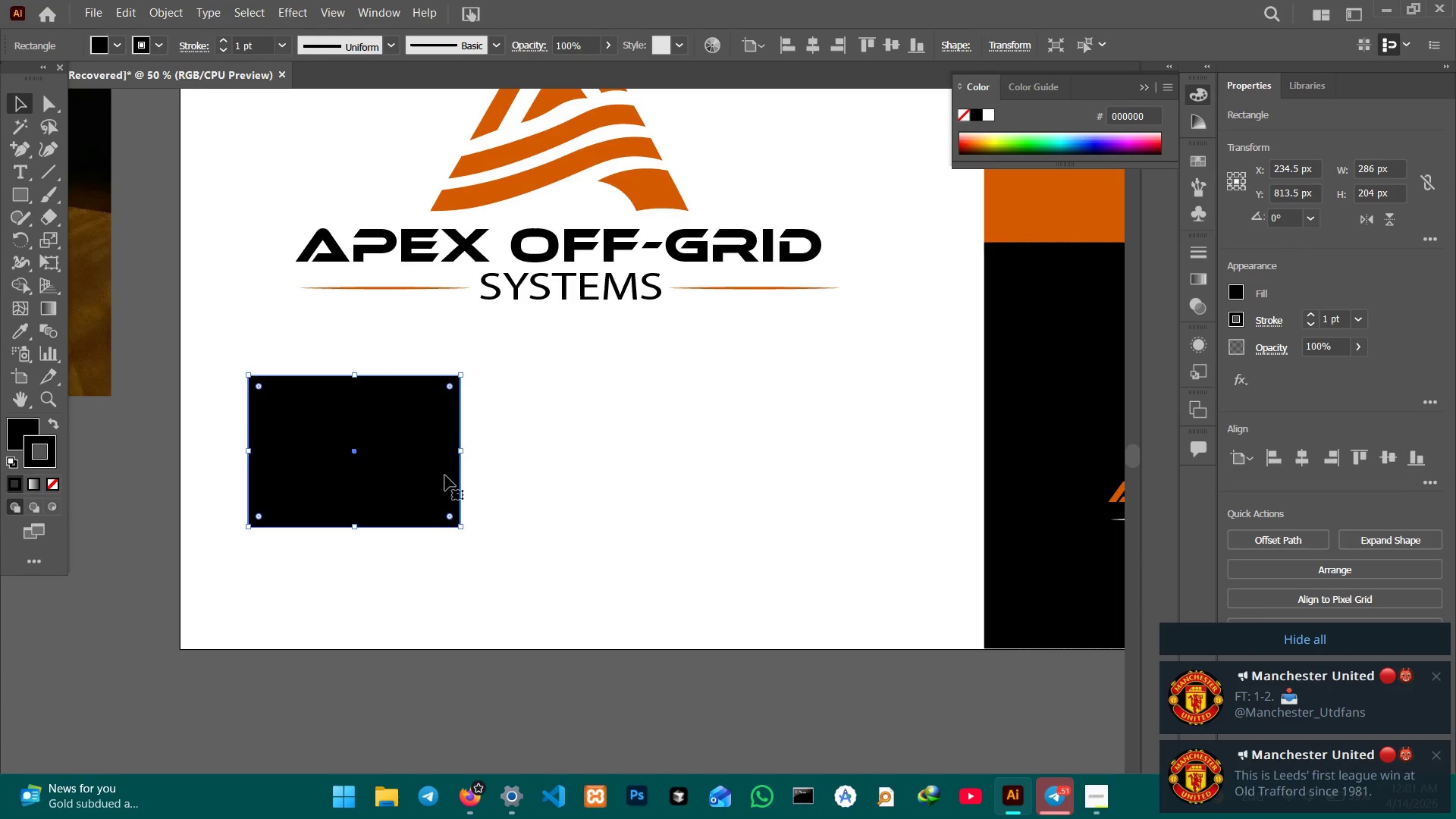 
key(Control+C)
 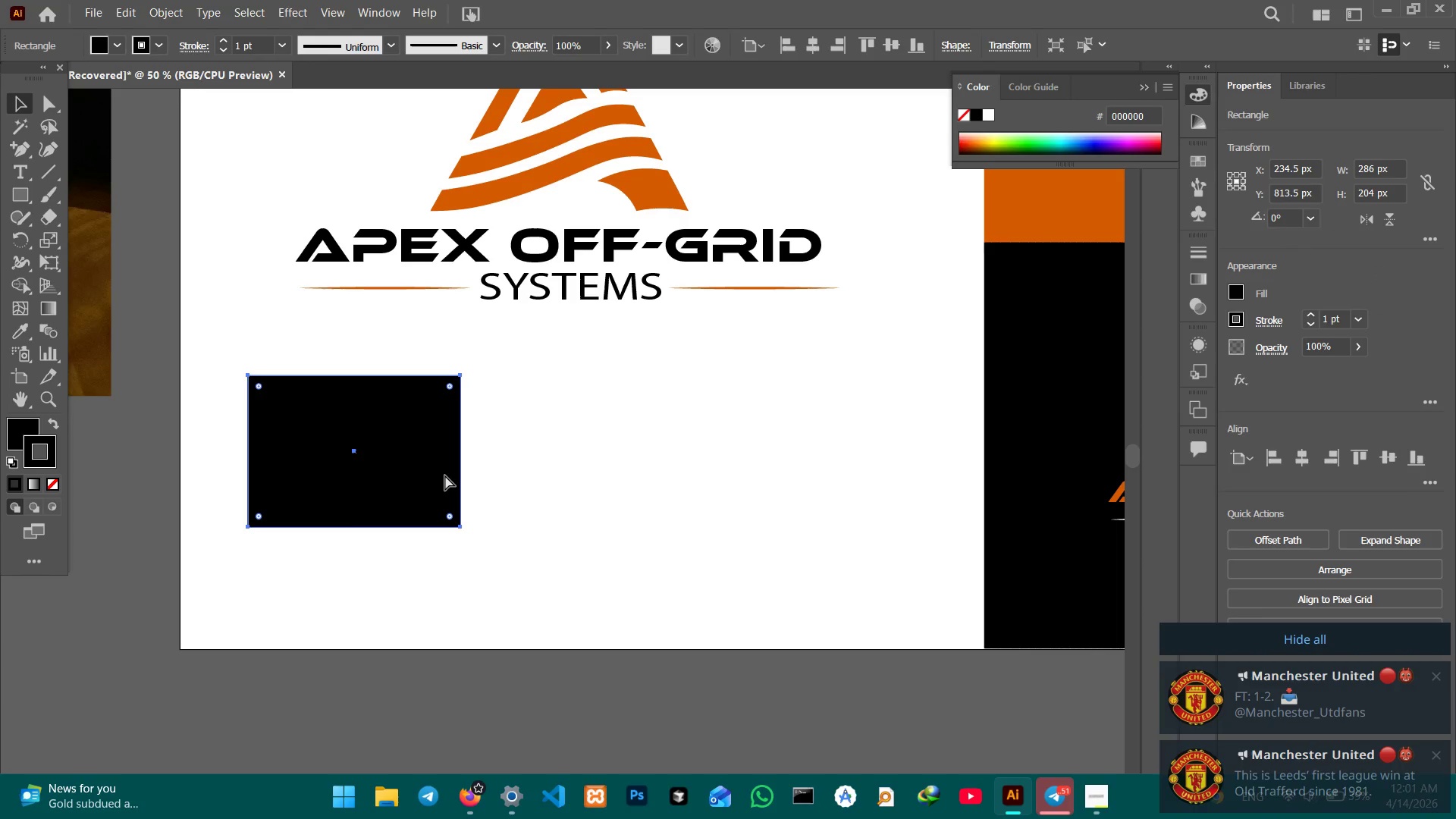 
key(Control+V)
 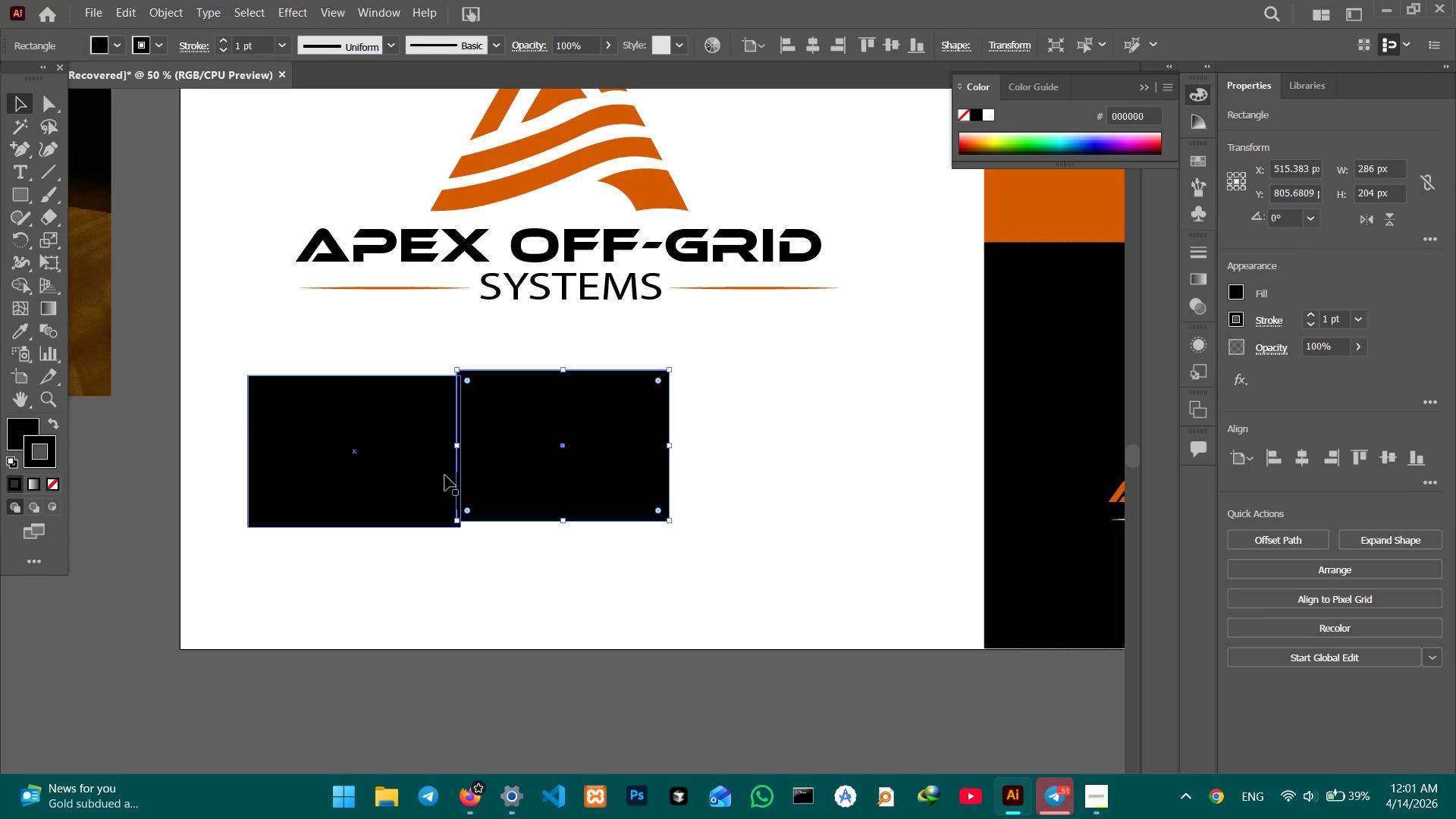 
wait(11.81)
 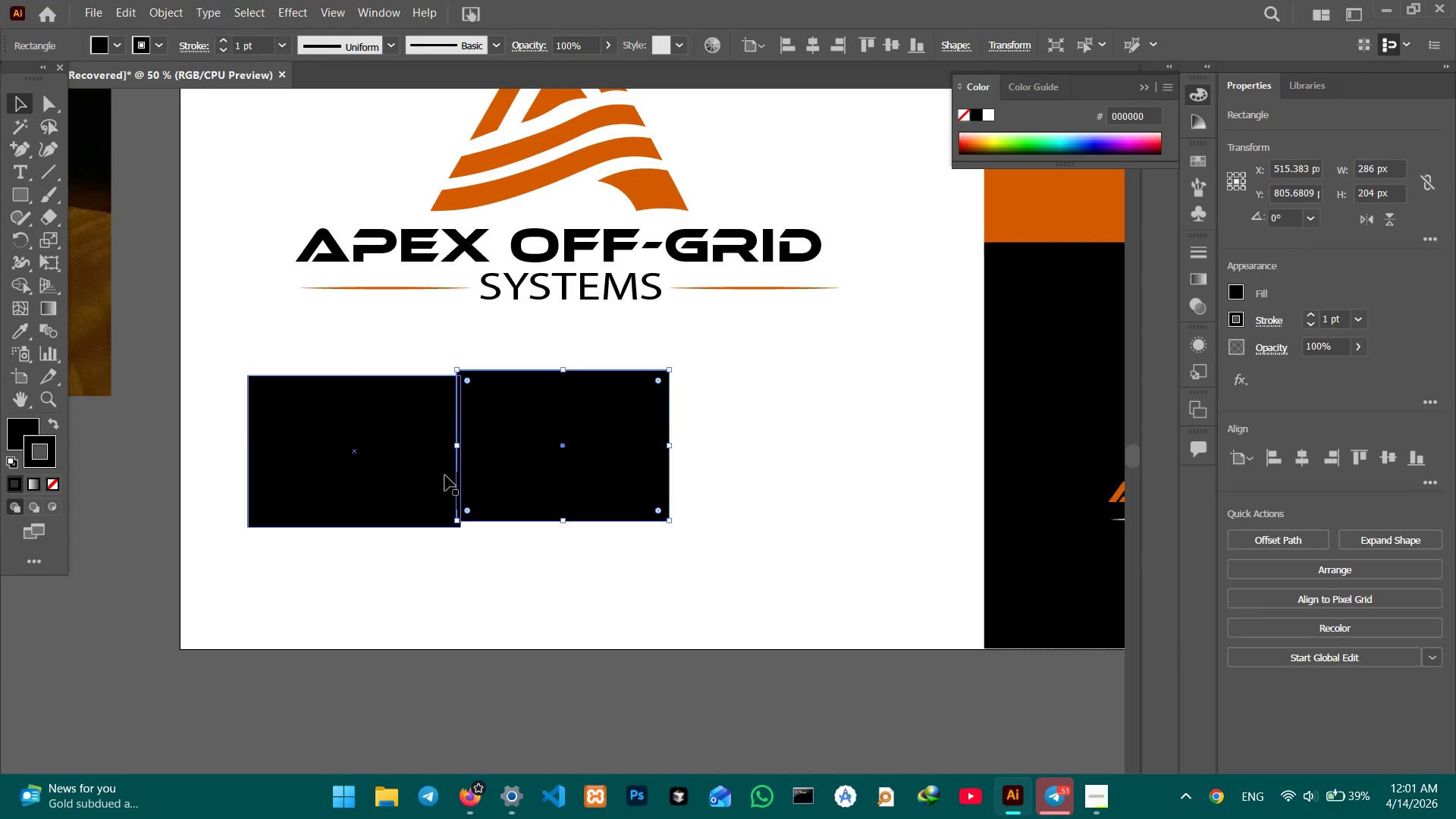 
key(Control+C)
 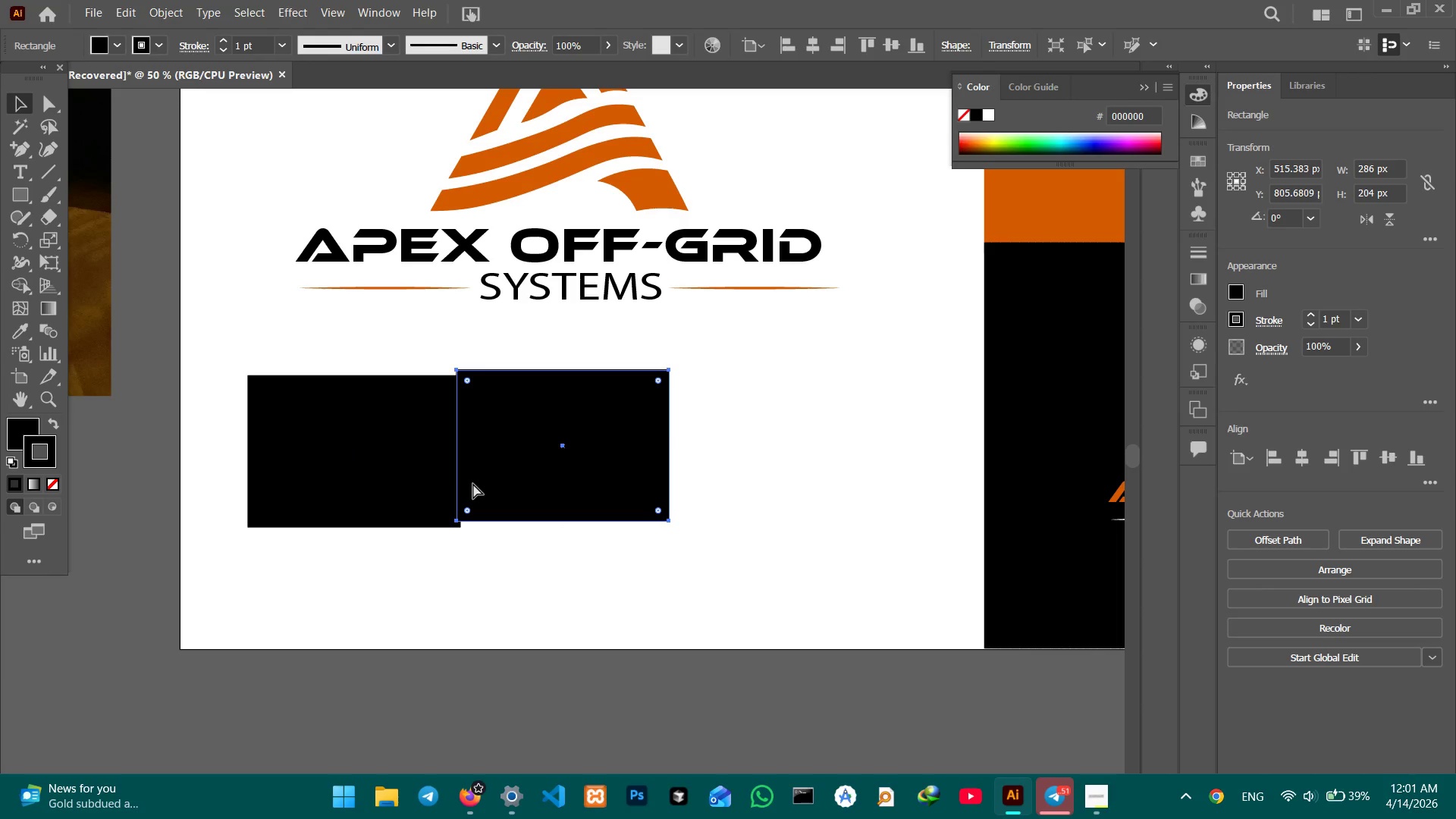 
key(Control+V)
 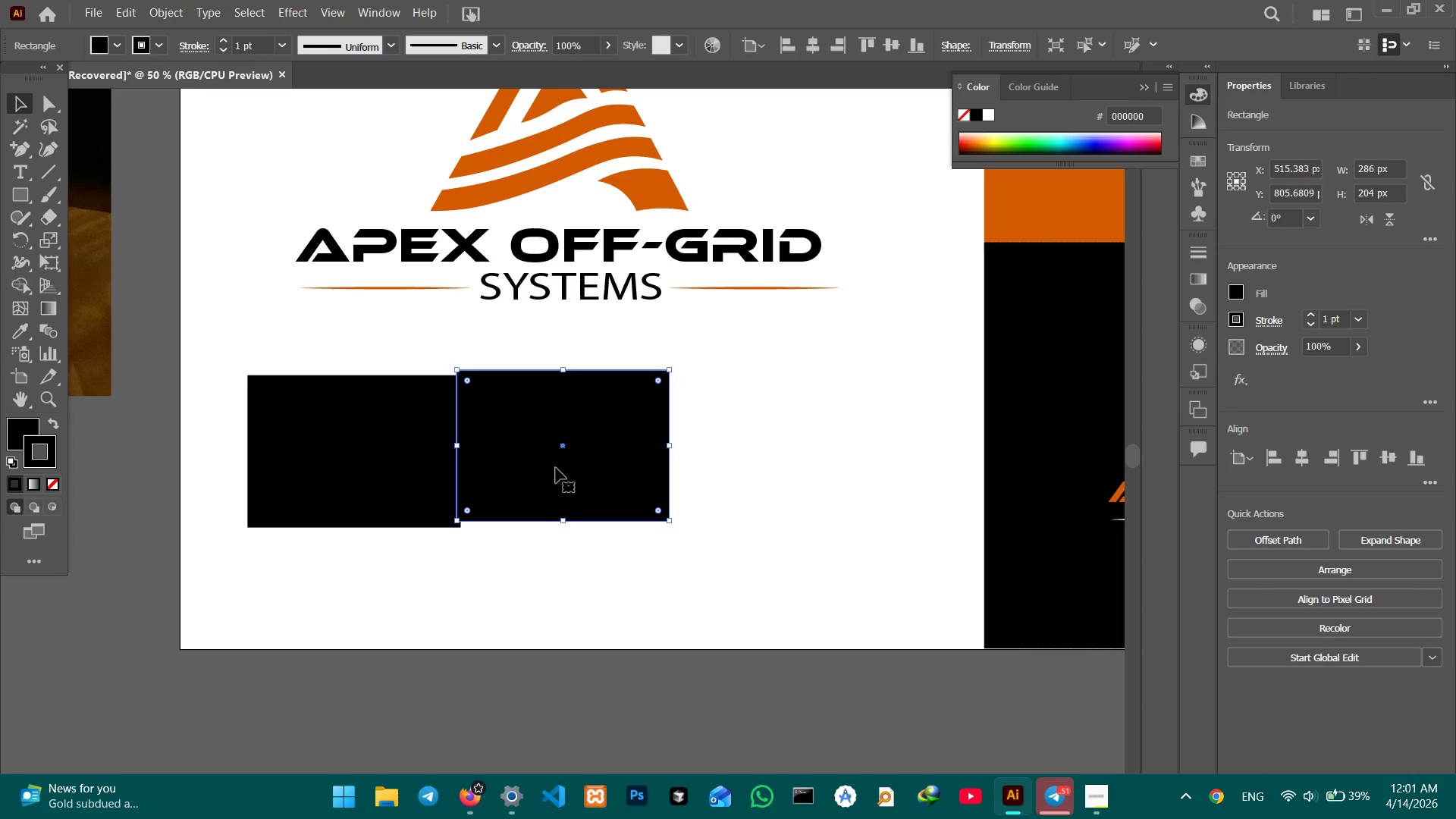 
left_click_drag(start_coordinate=[551, 463], to_coordinate=[857, 485])
 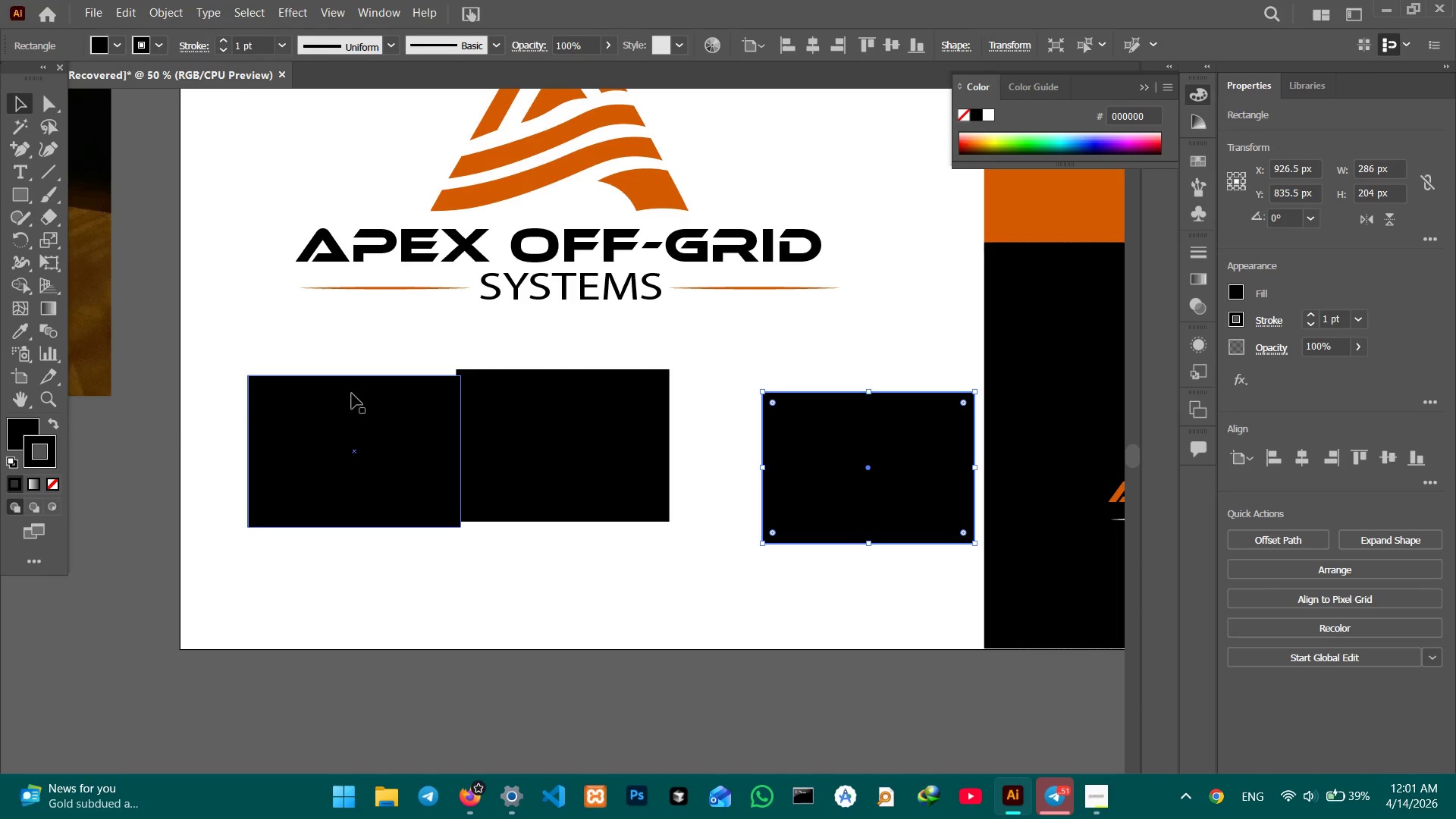 
left_click_drag(start_coordinate=[552, 451], to_coordinate=[589, 471])
 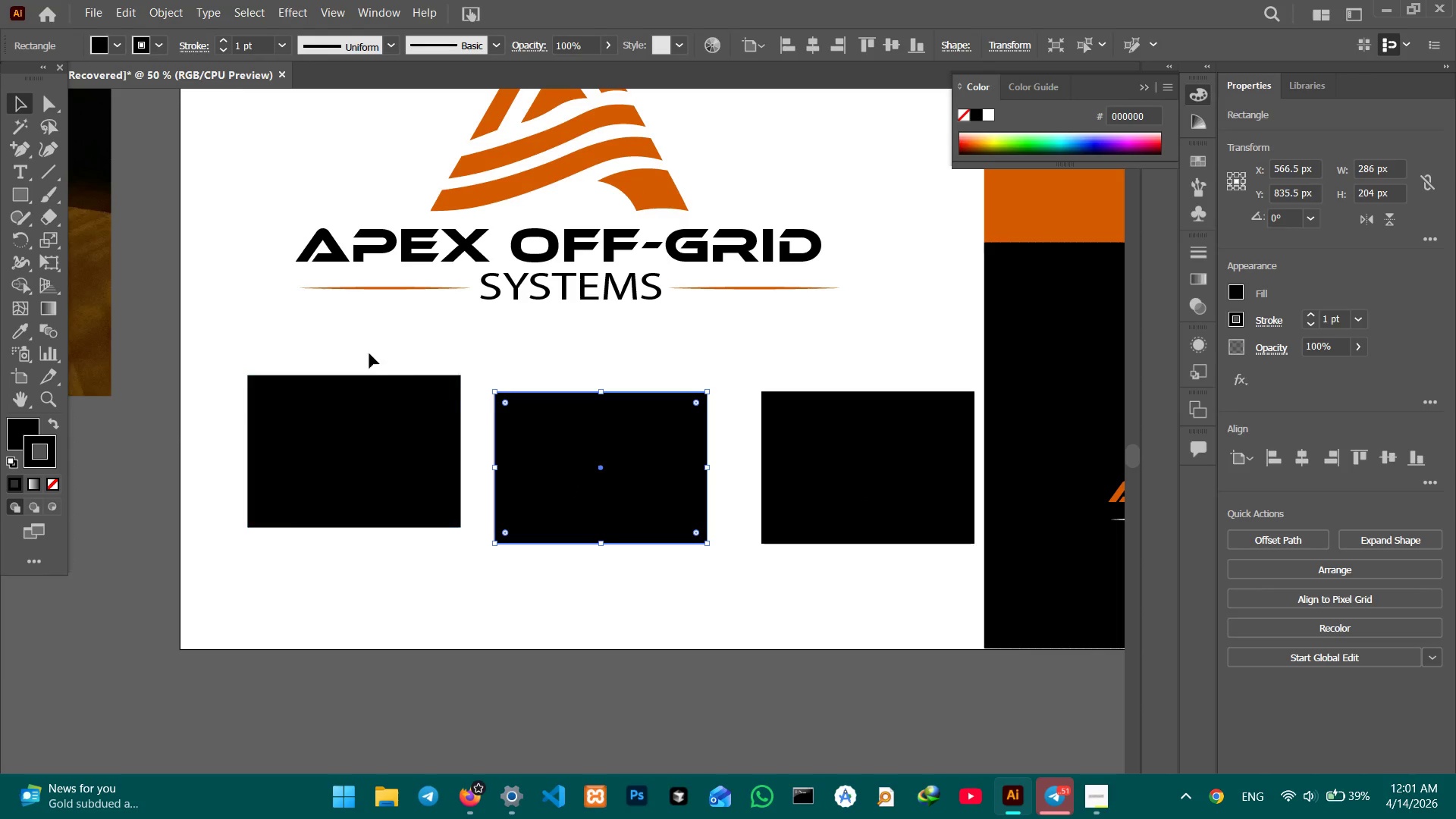 
left_click_drag(start_coordinate=[287, 354], to_coordinate=[848, 552])
 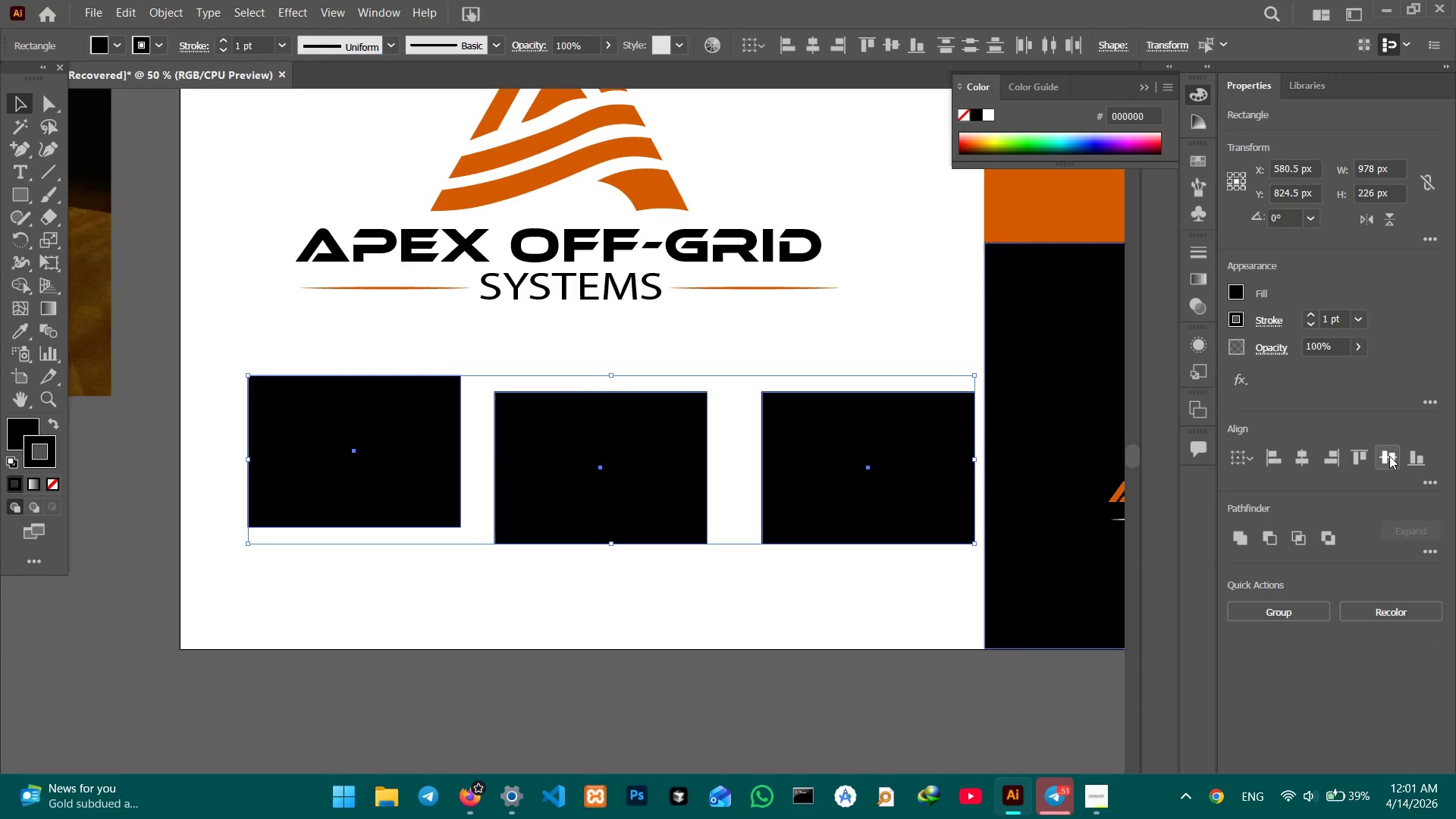 
left_click([1389, 454])
 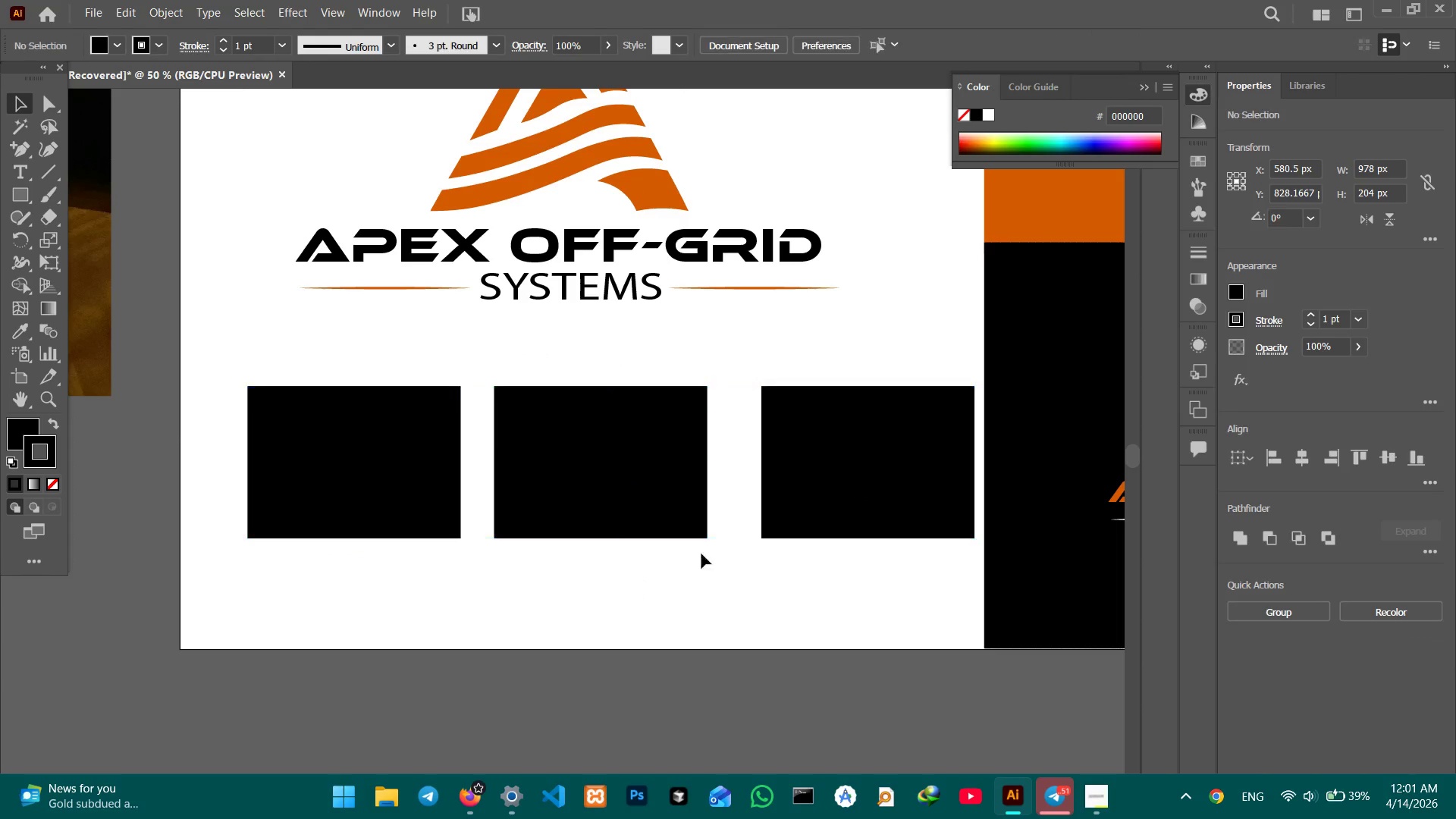 
left_click_drag(start_coordinate=[797, 517], to_coordinate=[785, 516])
 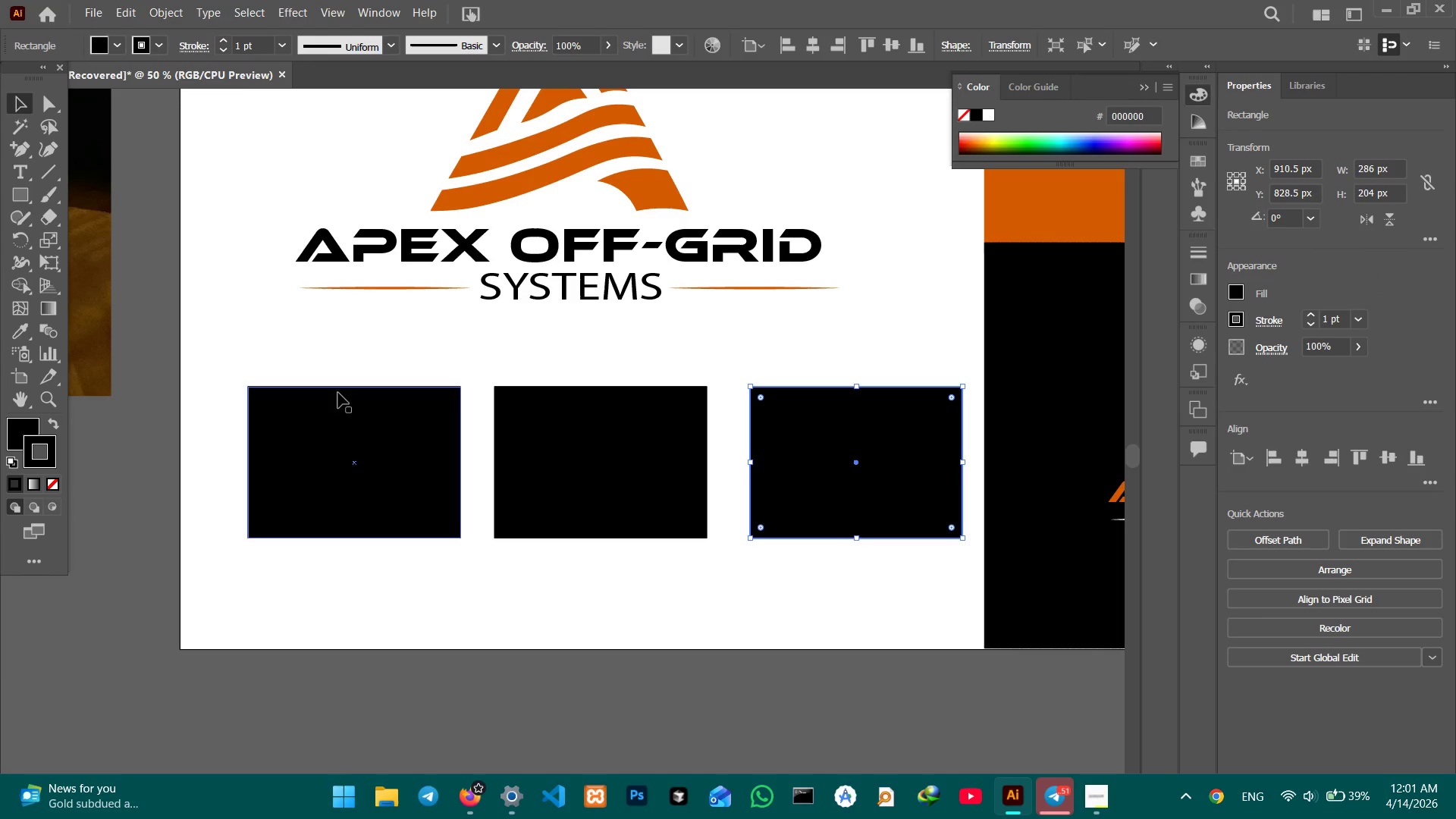 
left_click_drag(start_coordinate=[318, 369], to_coordinate=[833, 551])
 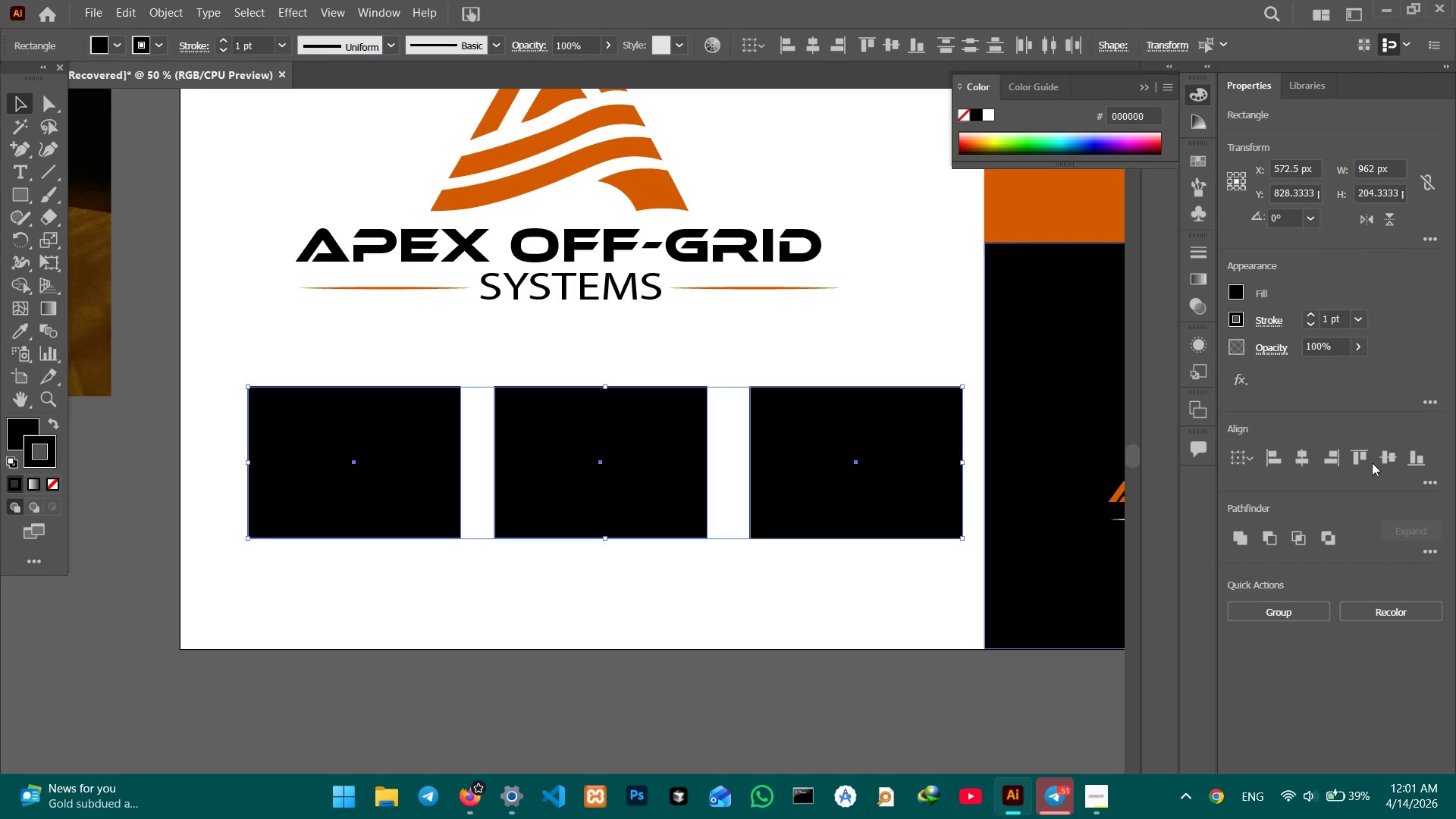 
left_click([1382, 460])
 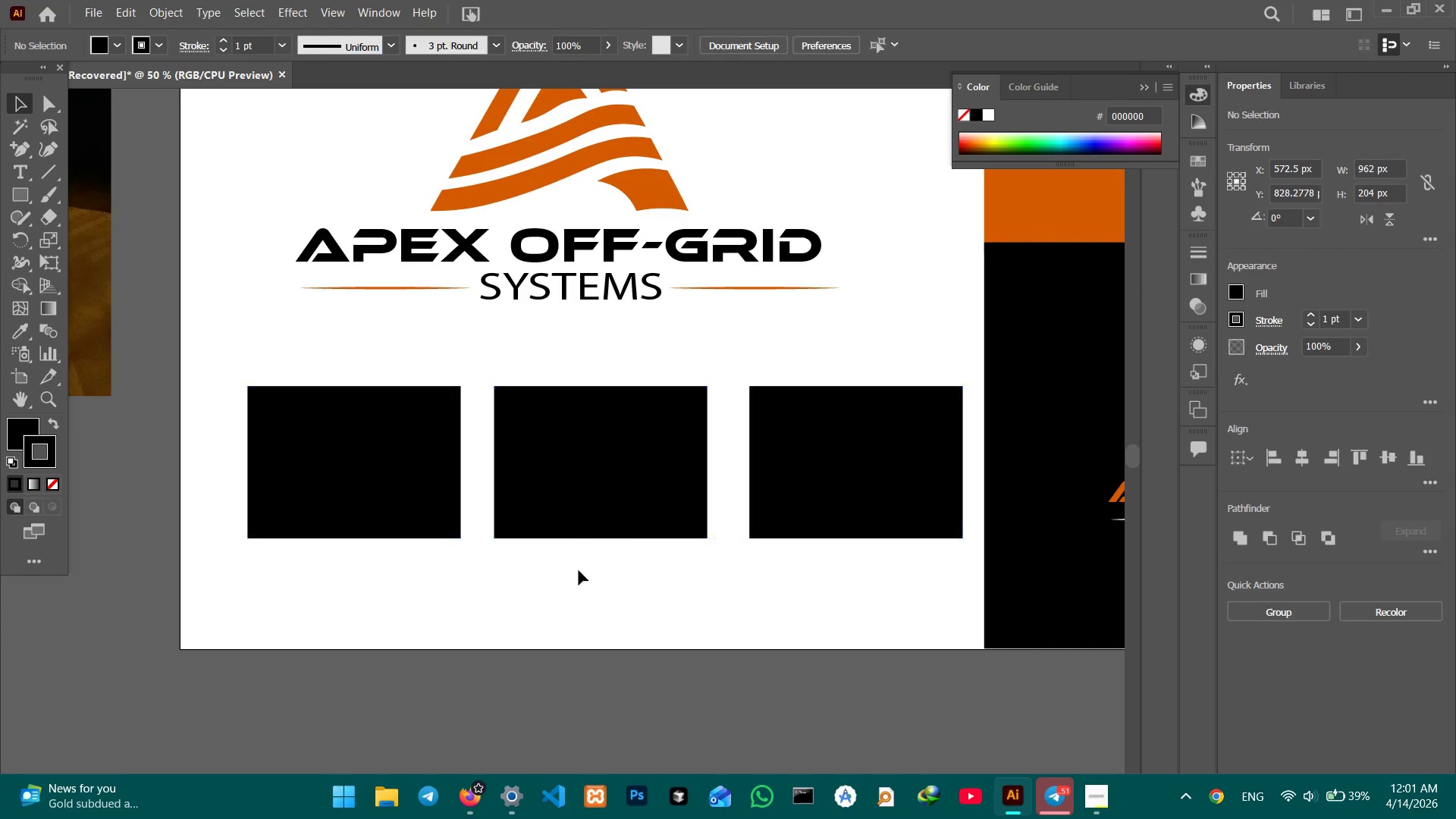 
double_click([592, 497])
 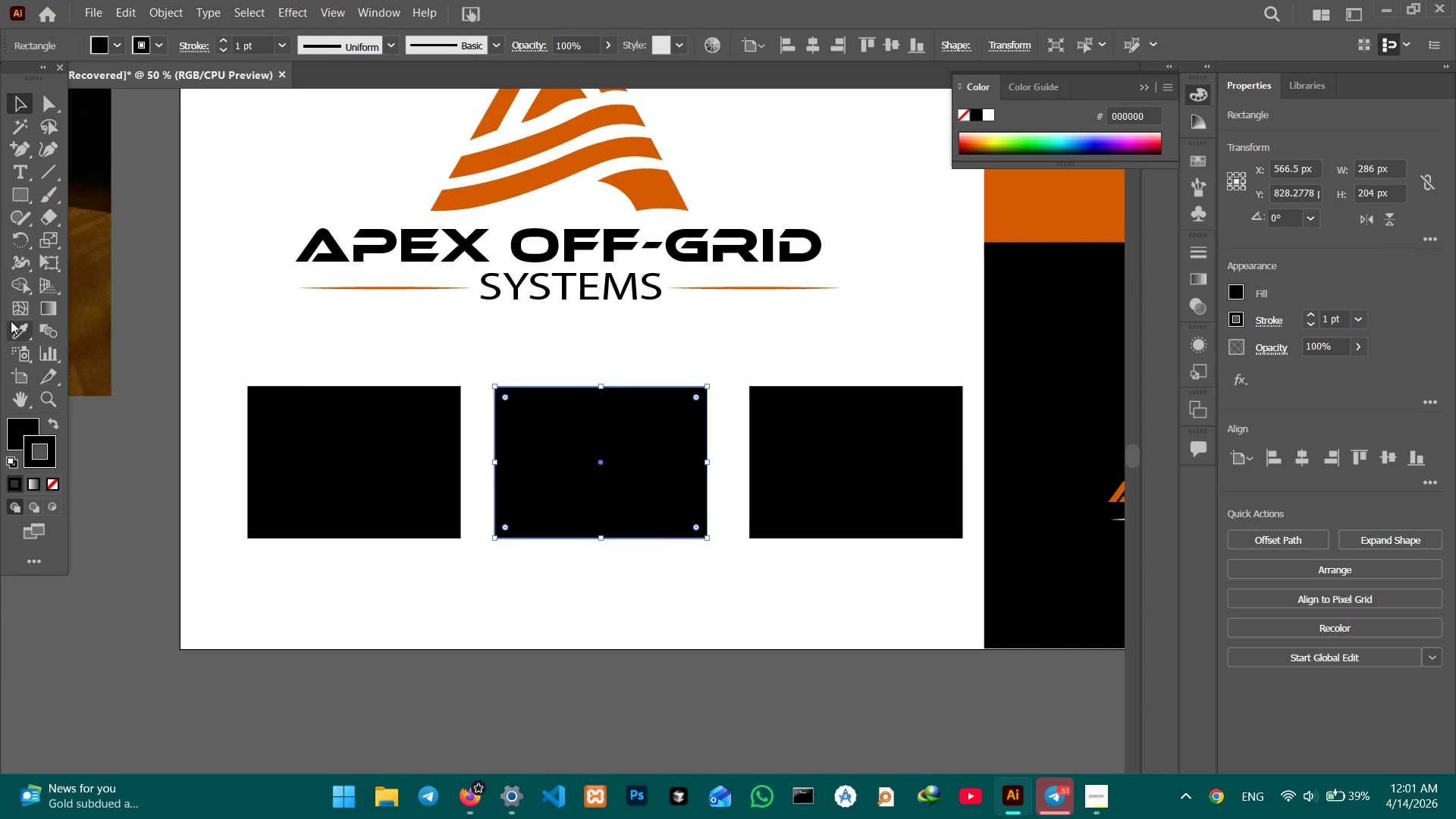 
left_click_drag(start_coordinate=[13, 332], to_coordinate=[25, 333])
 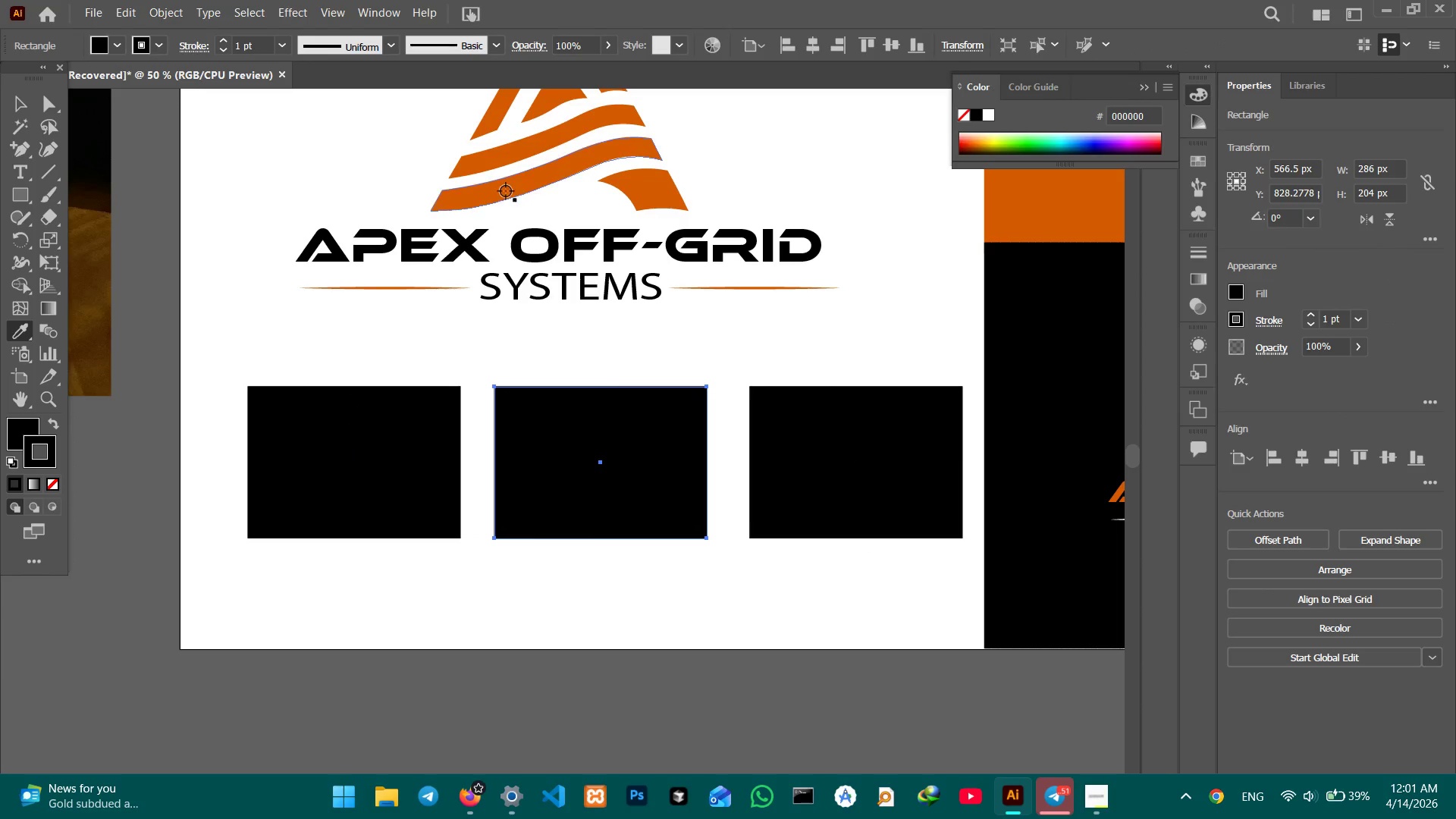 
left_click([502, 187])
 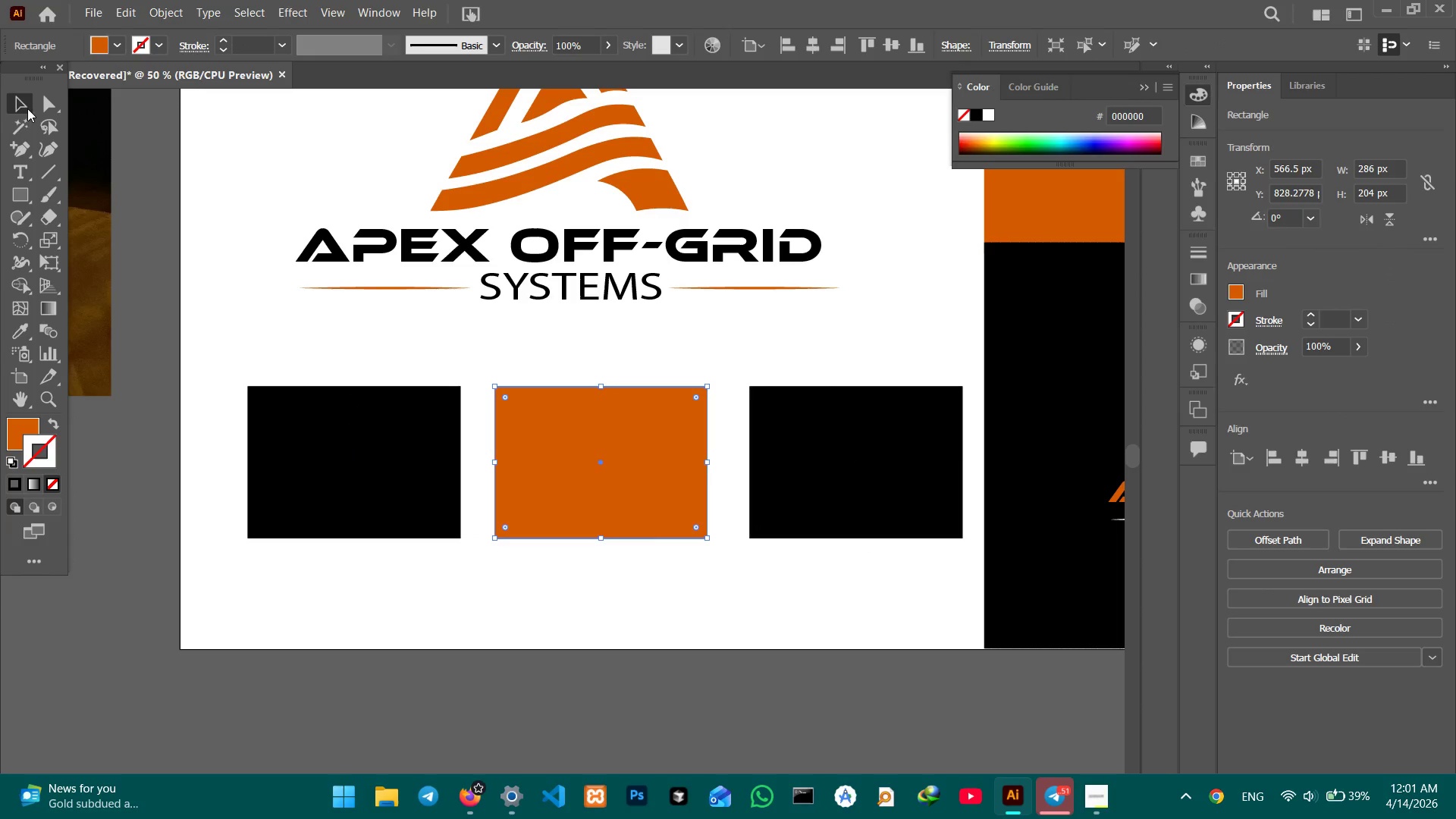 
double_click([846, 457])
 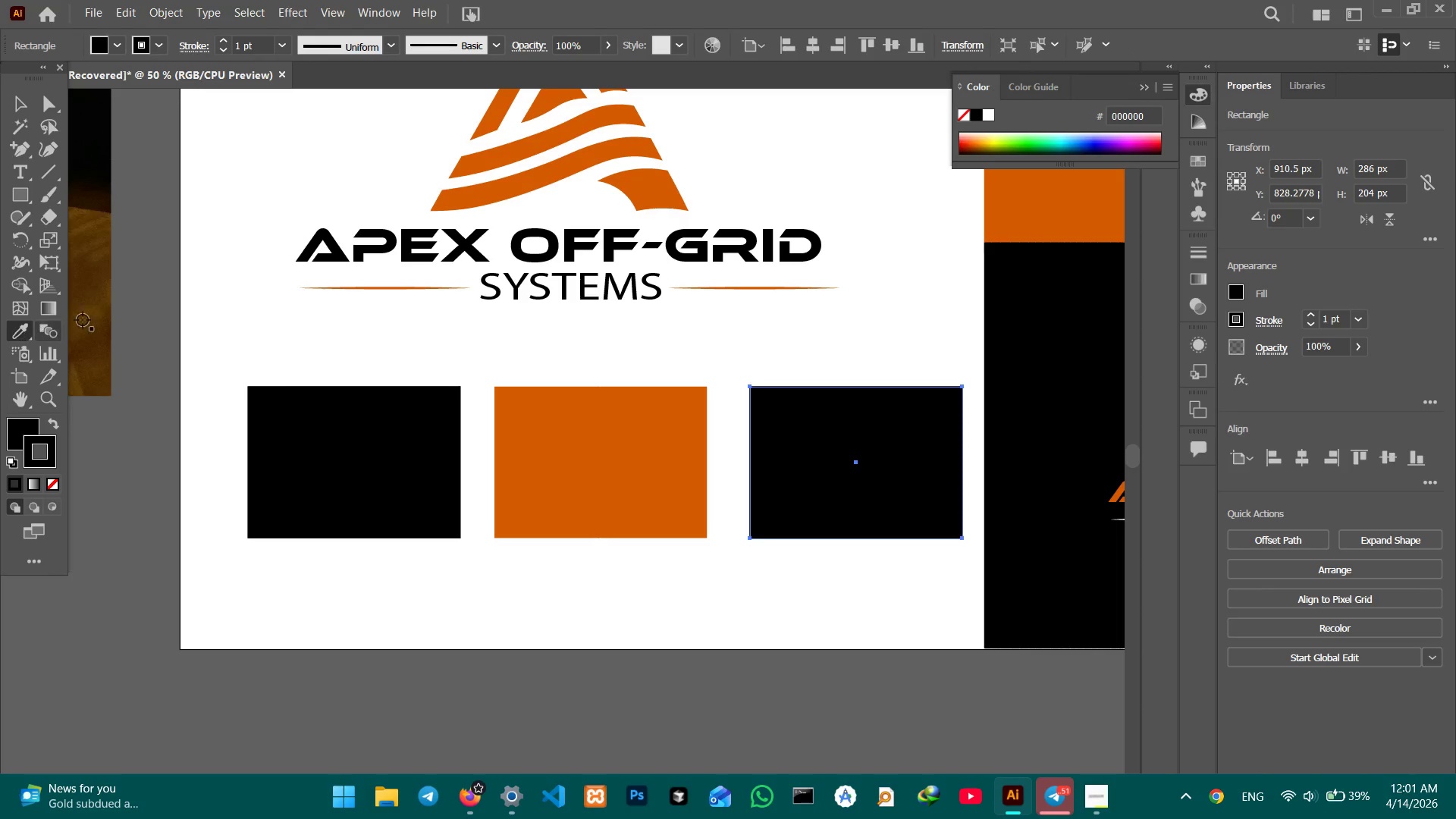 
double_click([233, 331])
 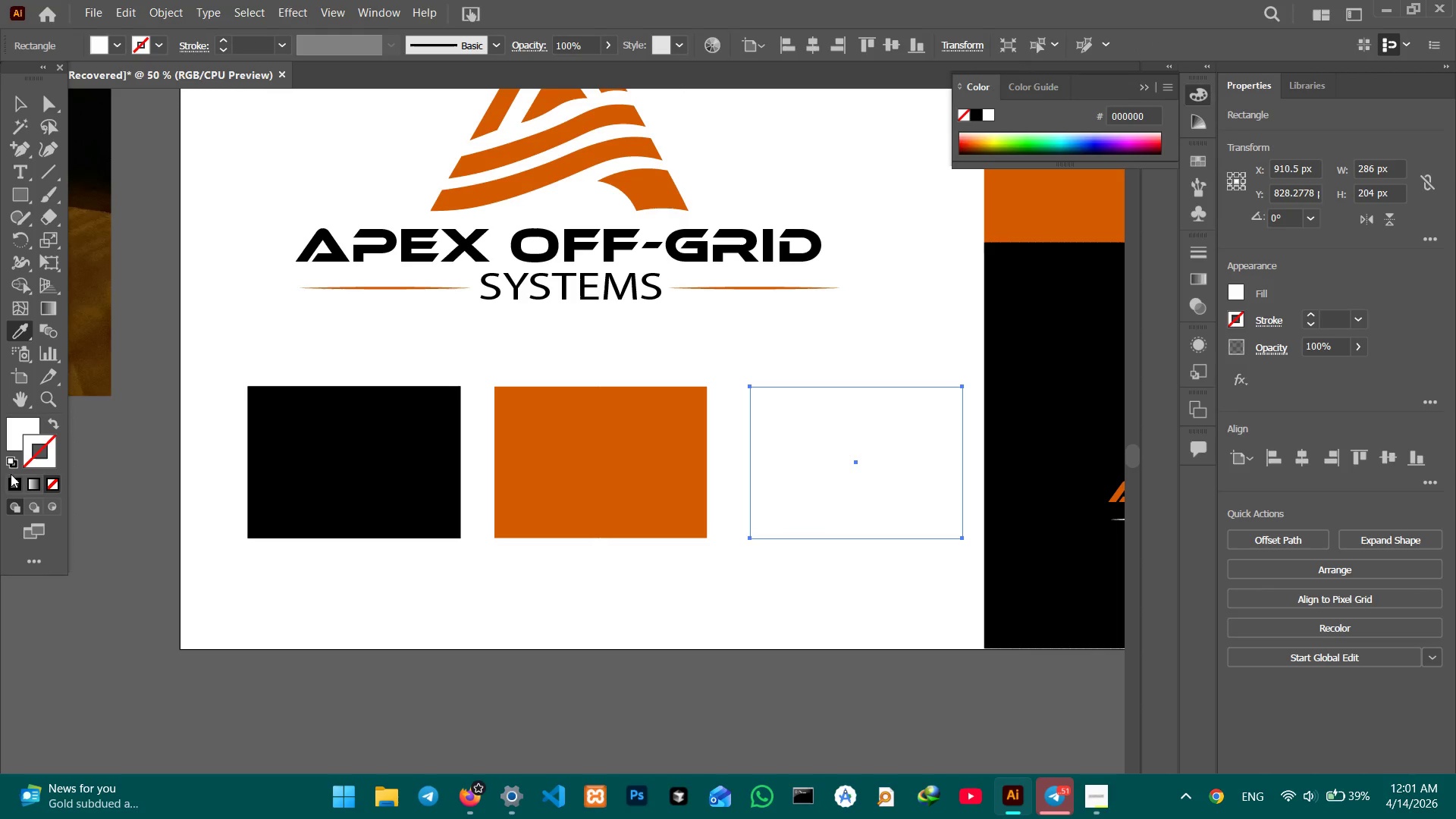 
left_click([11, 488])
 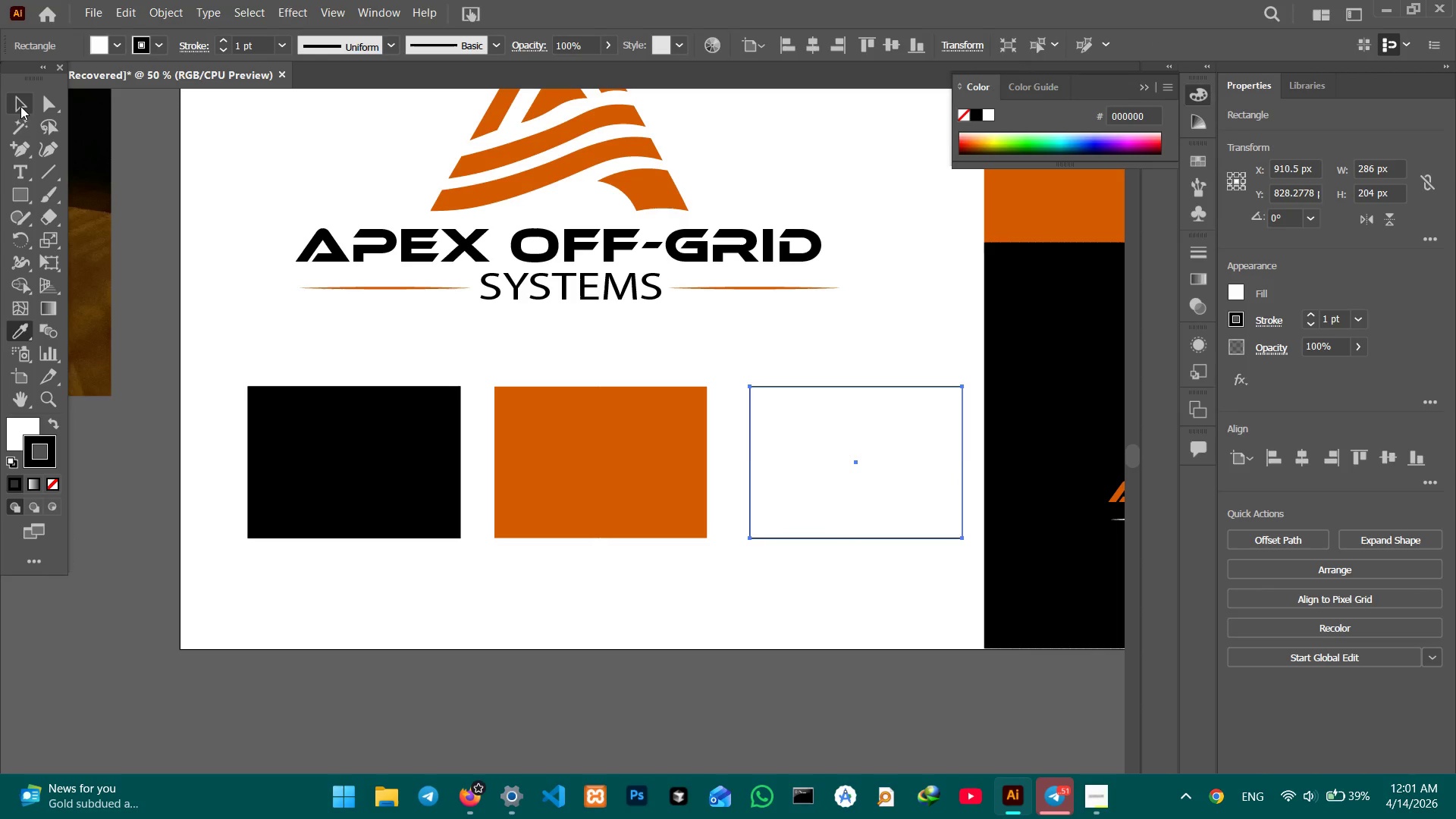 
double_click([203, 184])
 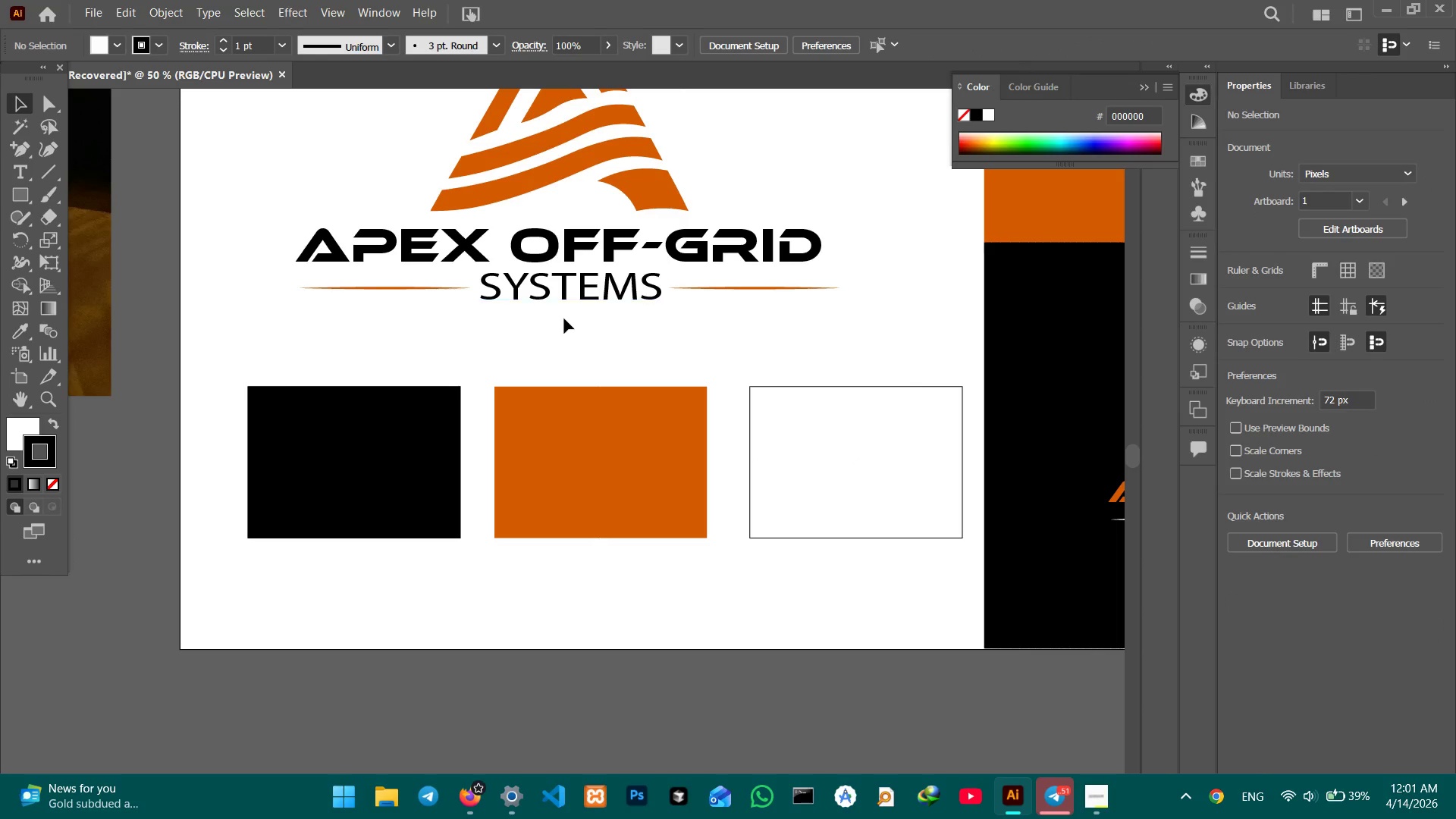 
left_click([540, 296])
 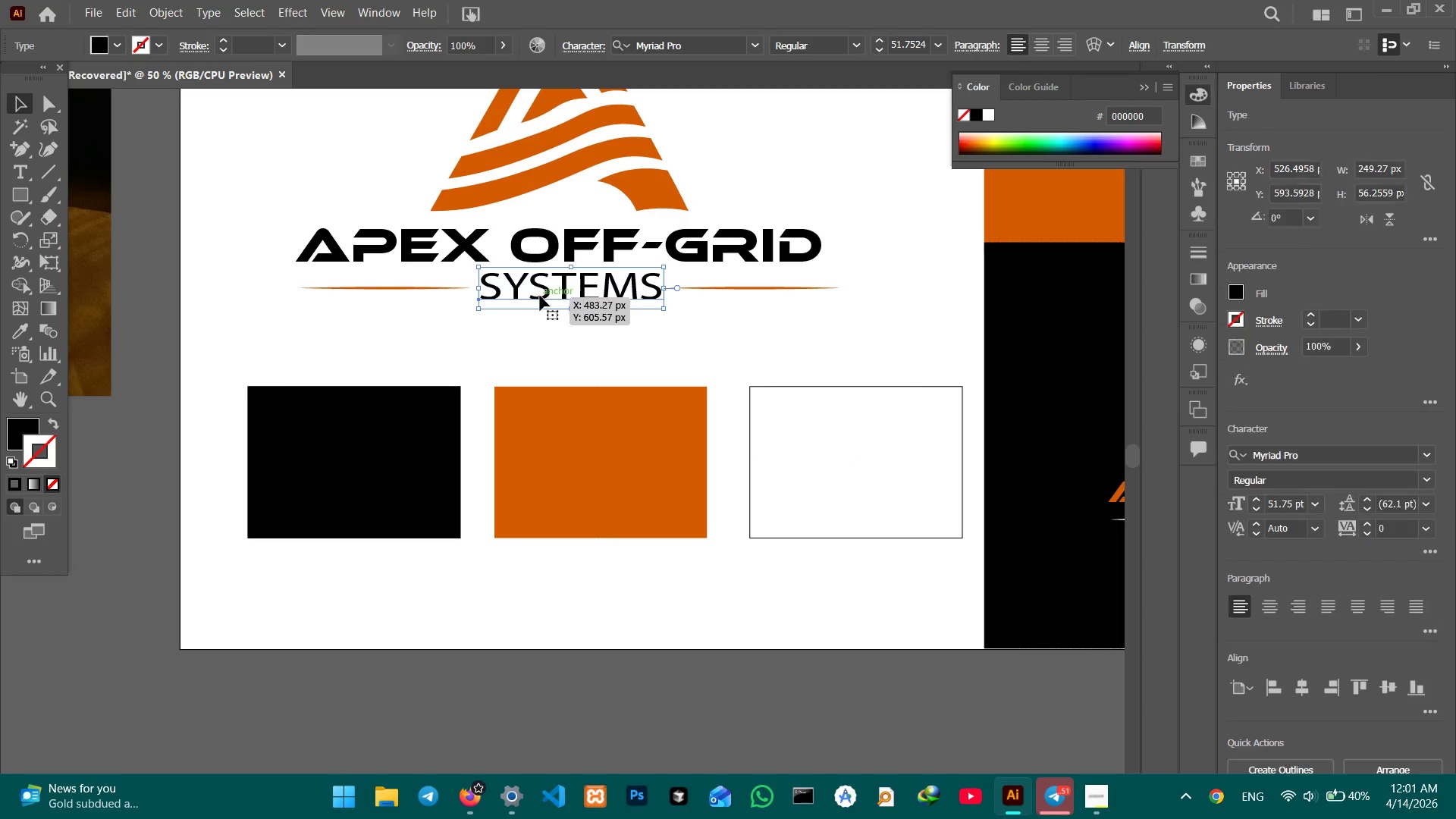 
key(Control+C)
 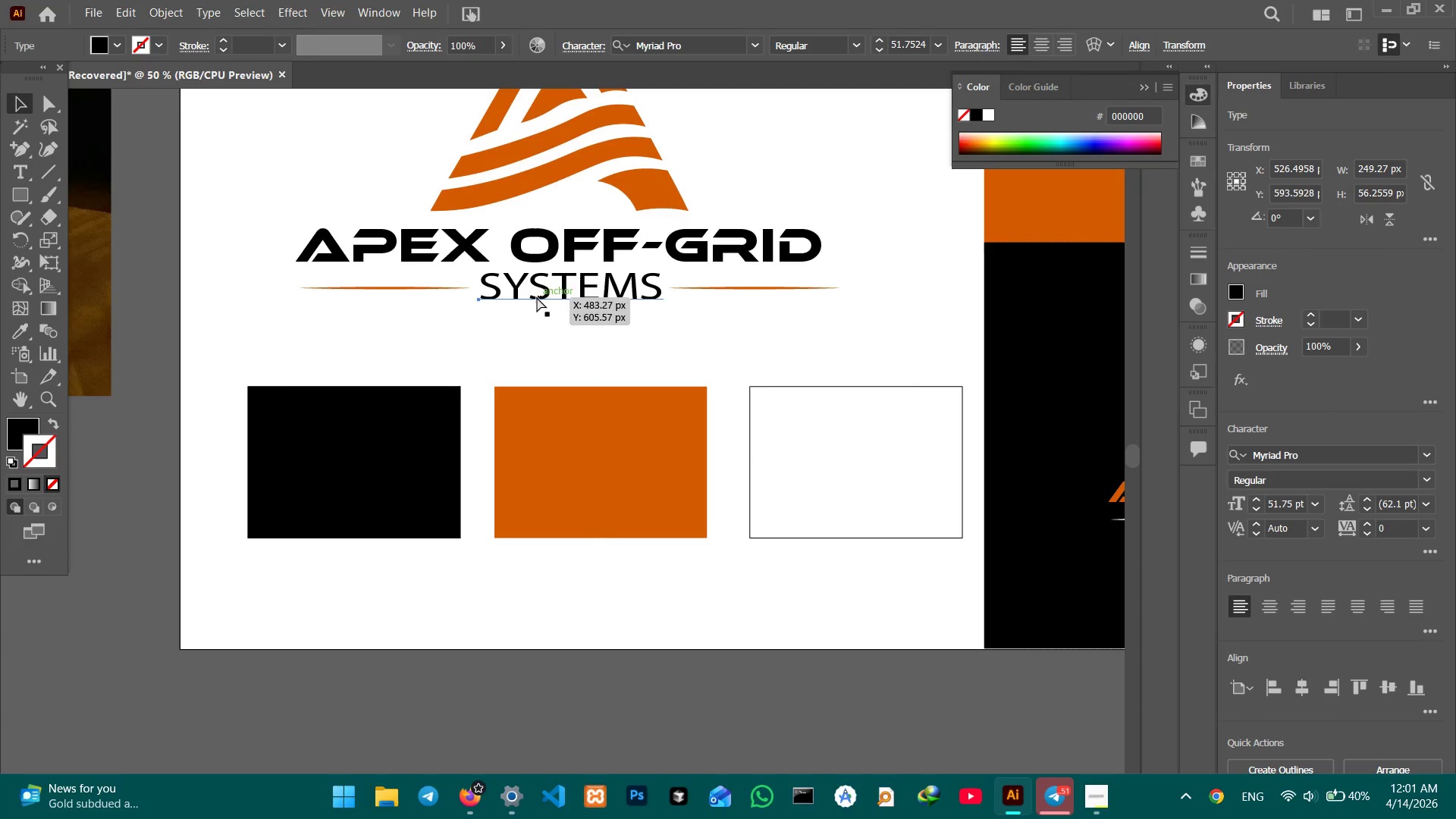 
key(Control+V)
 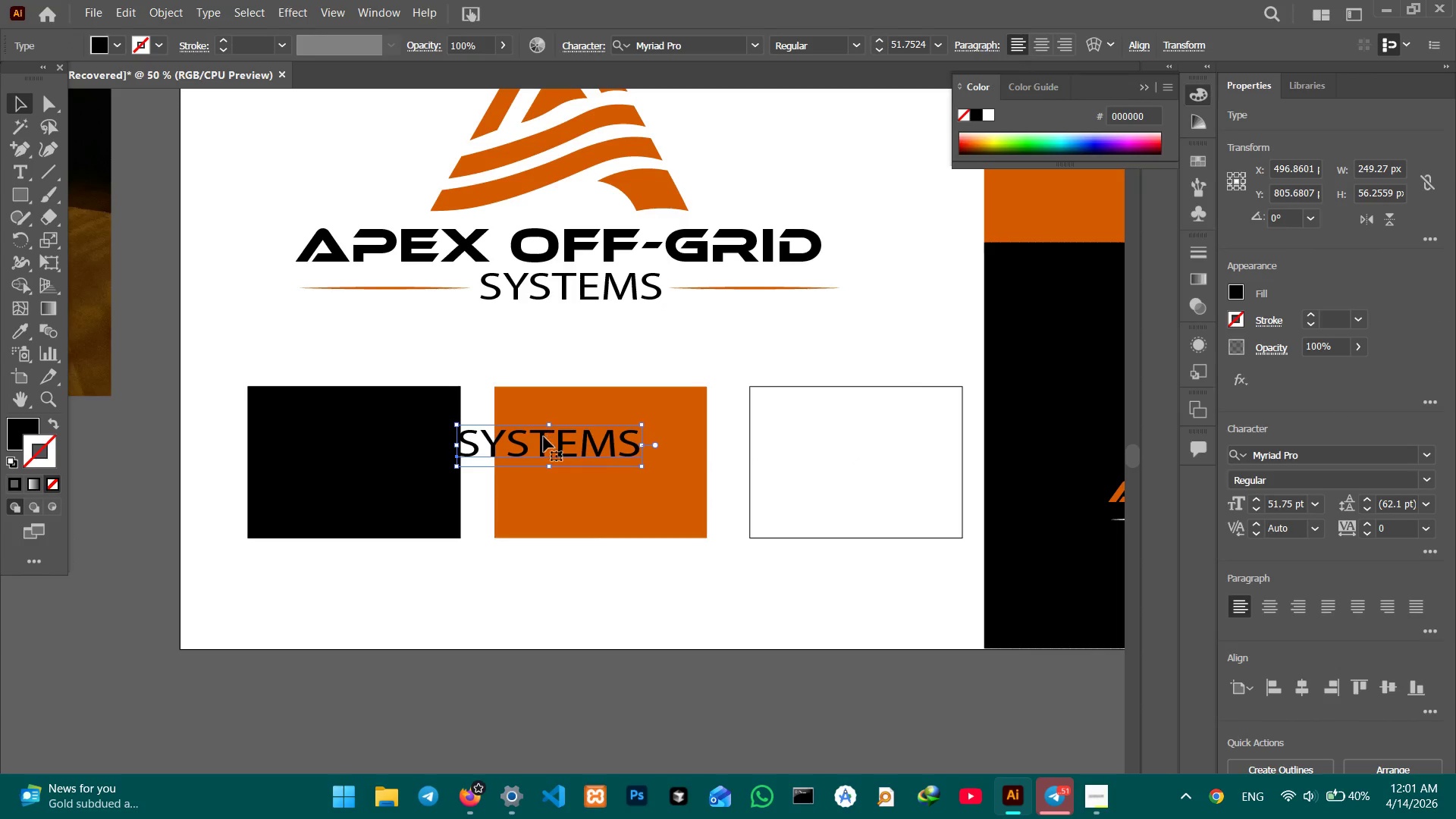 
left_click_drag(start_coordinate=[545, 439], to_coordinate=[601, 460])
 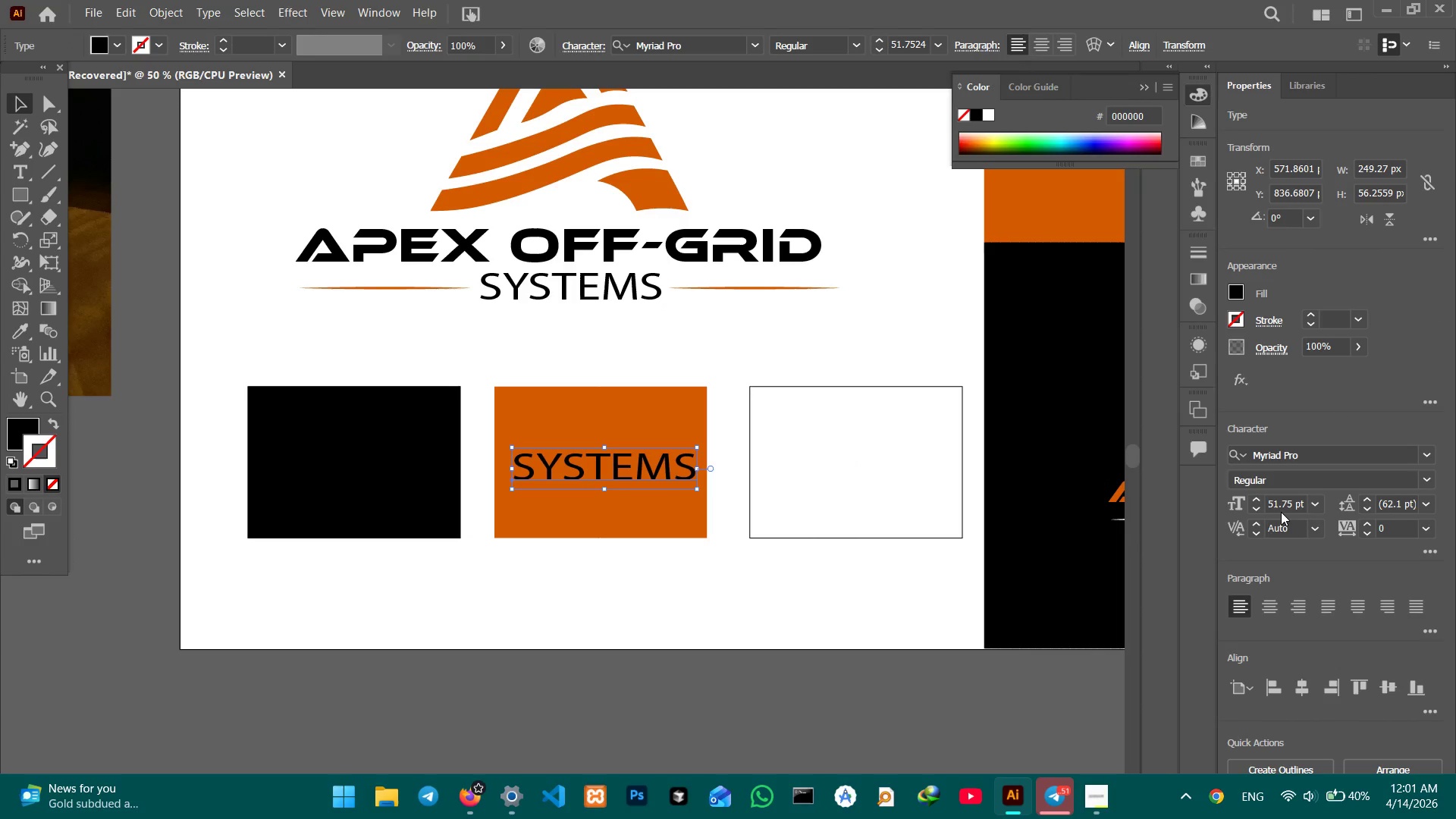 
double_click([1281, 509])
 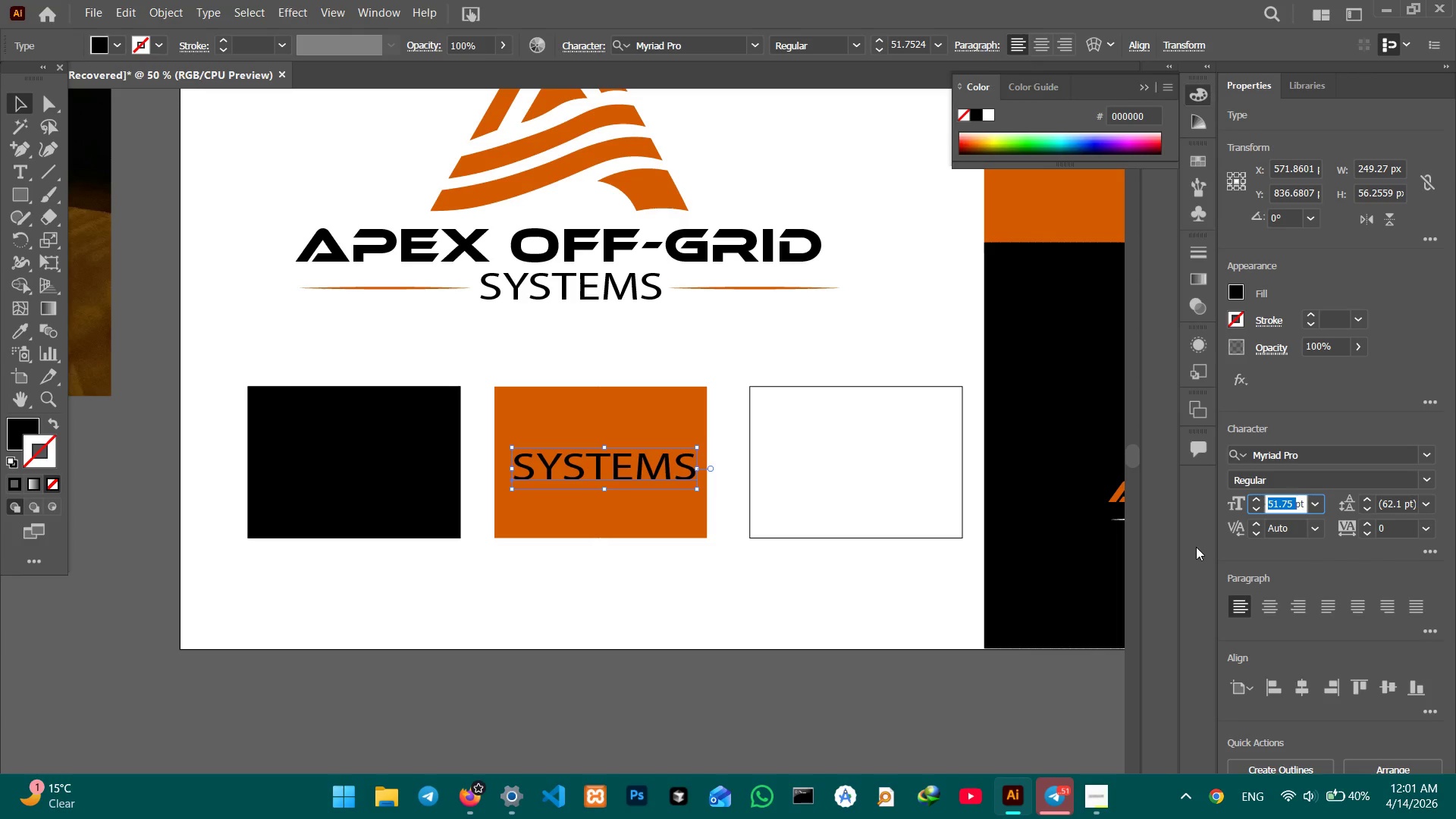 
key(Numpad4)
 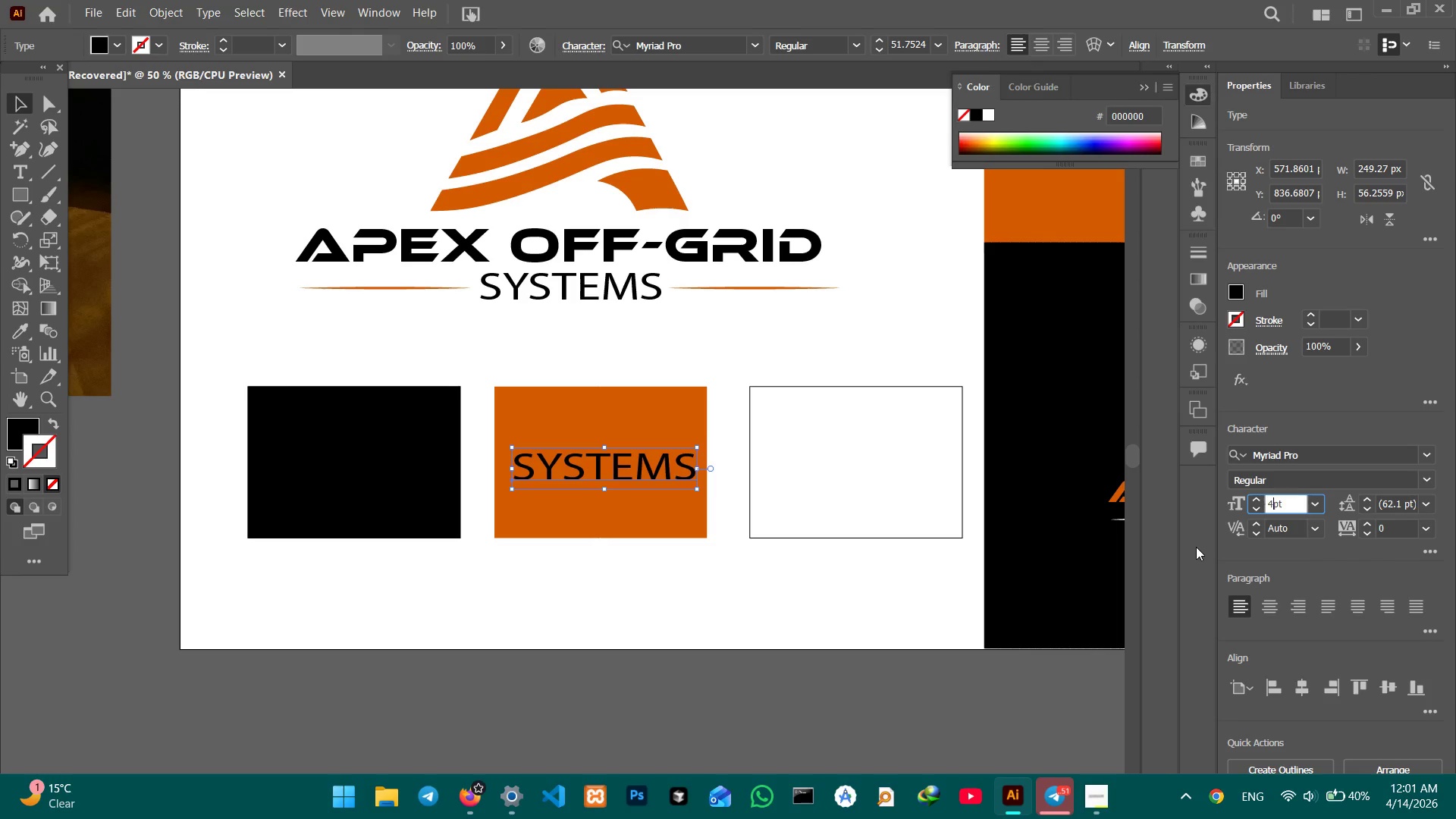 
key(Numpad0)
 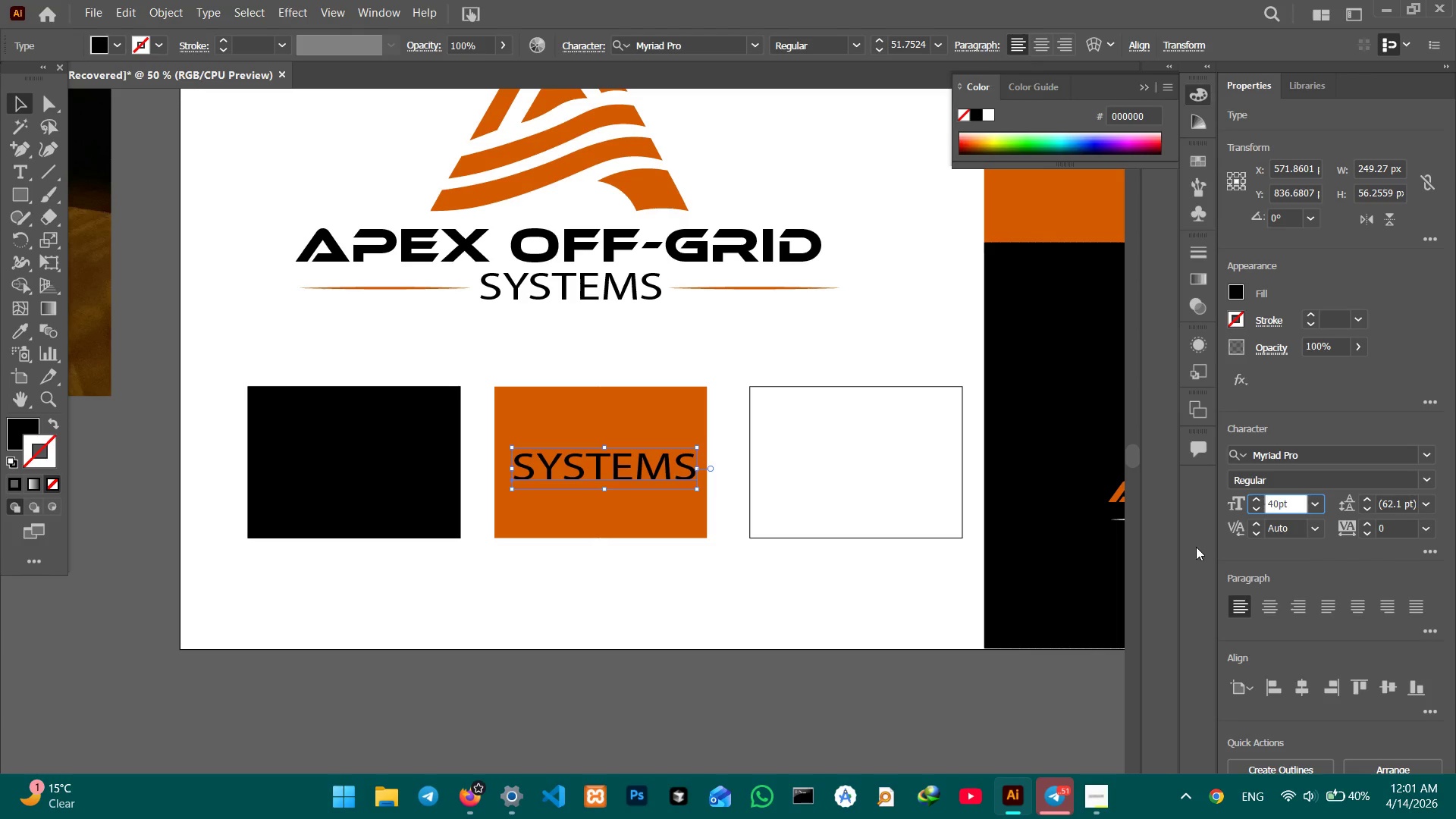 
key(Enter)
 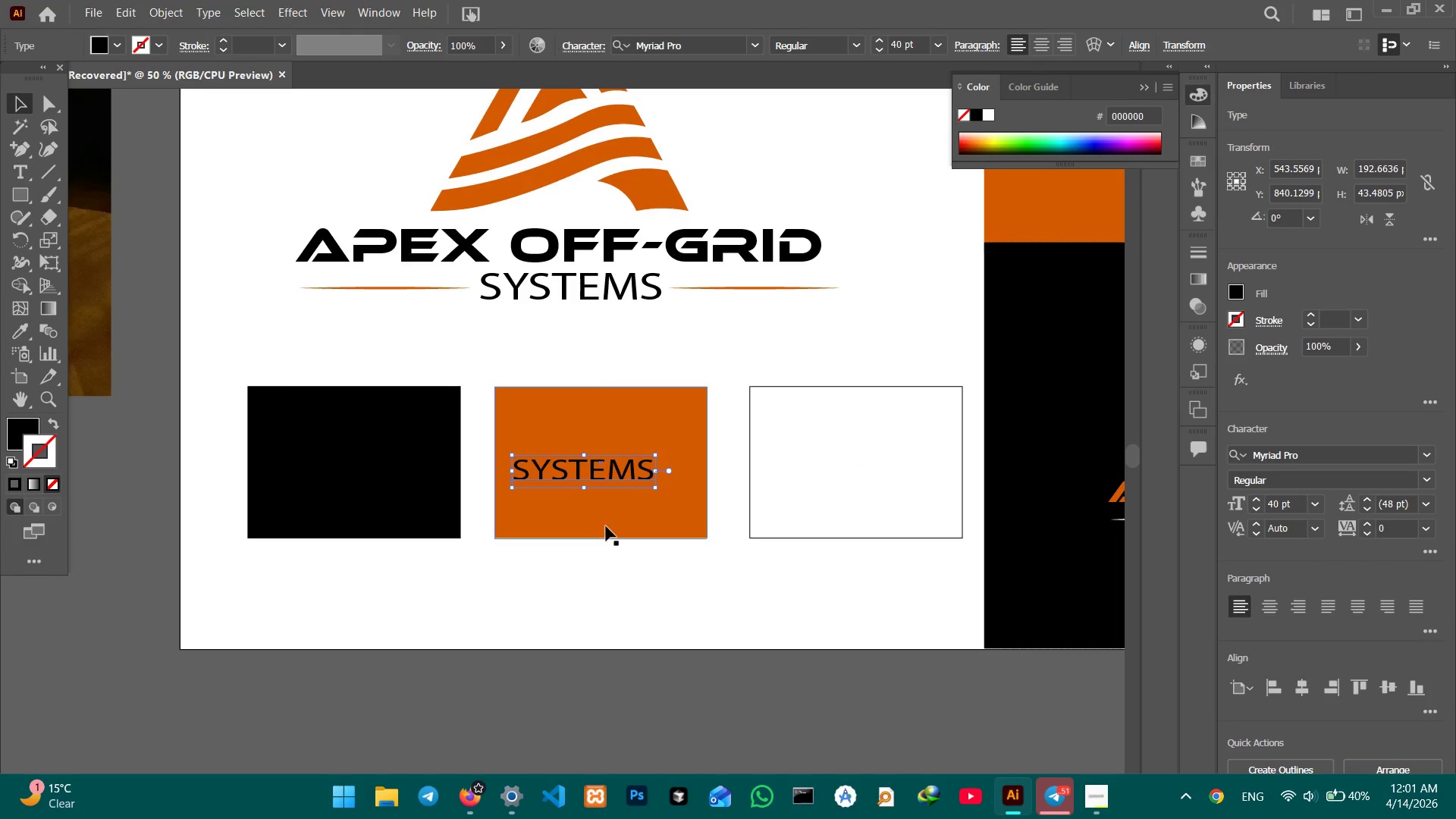 
left_click([590, 433])
 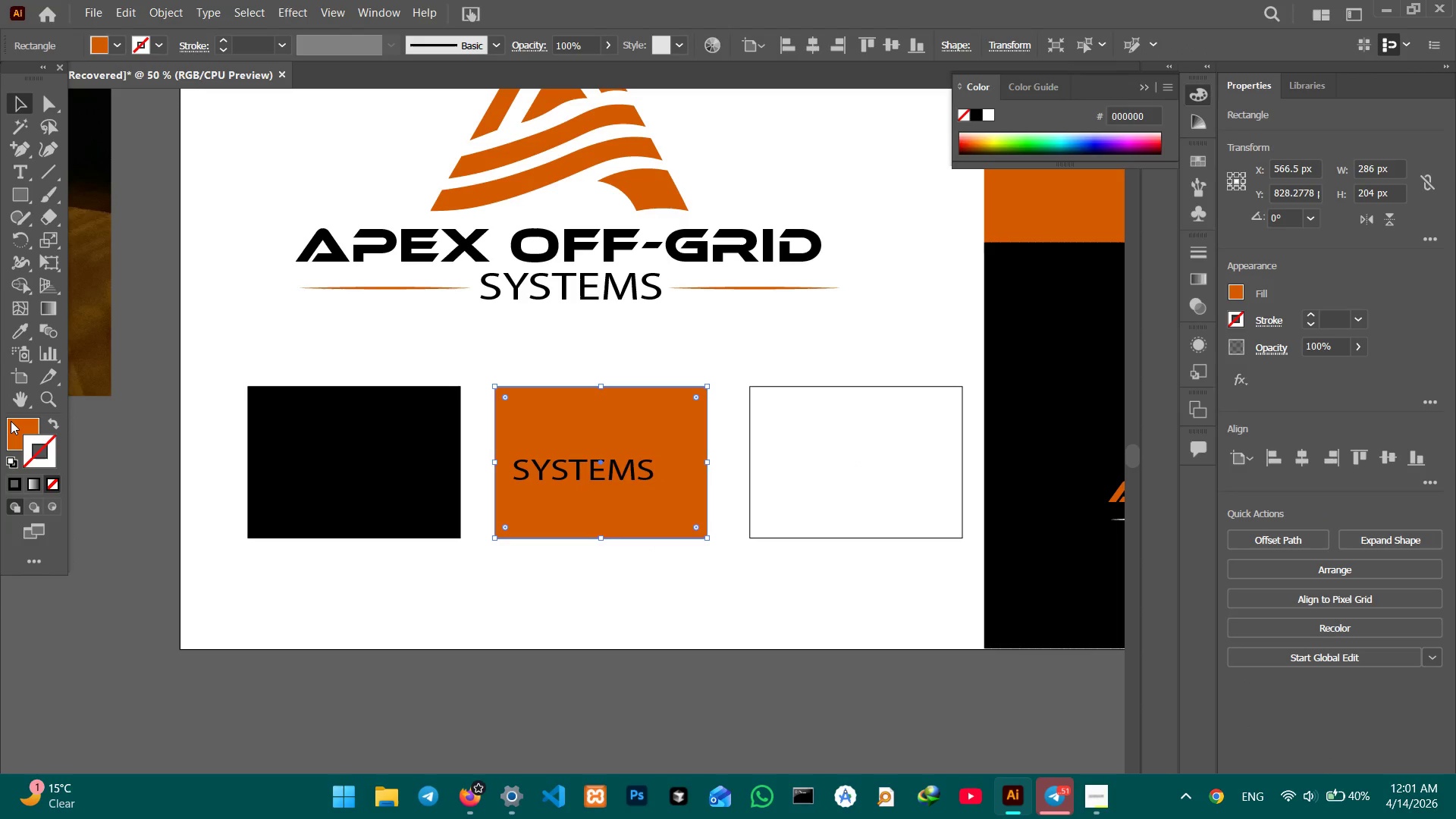 
double_click([11, 421])
 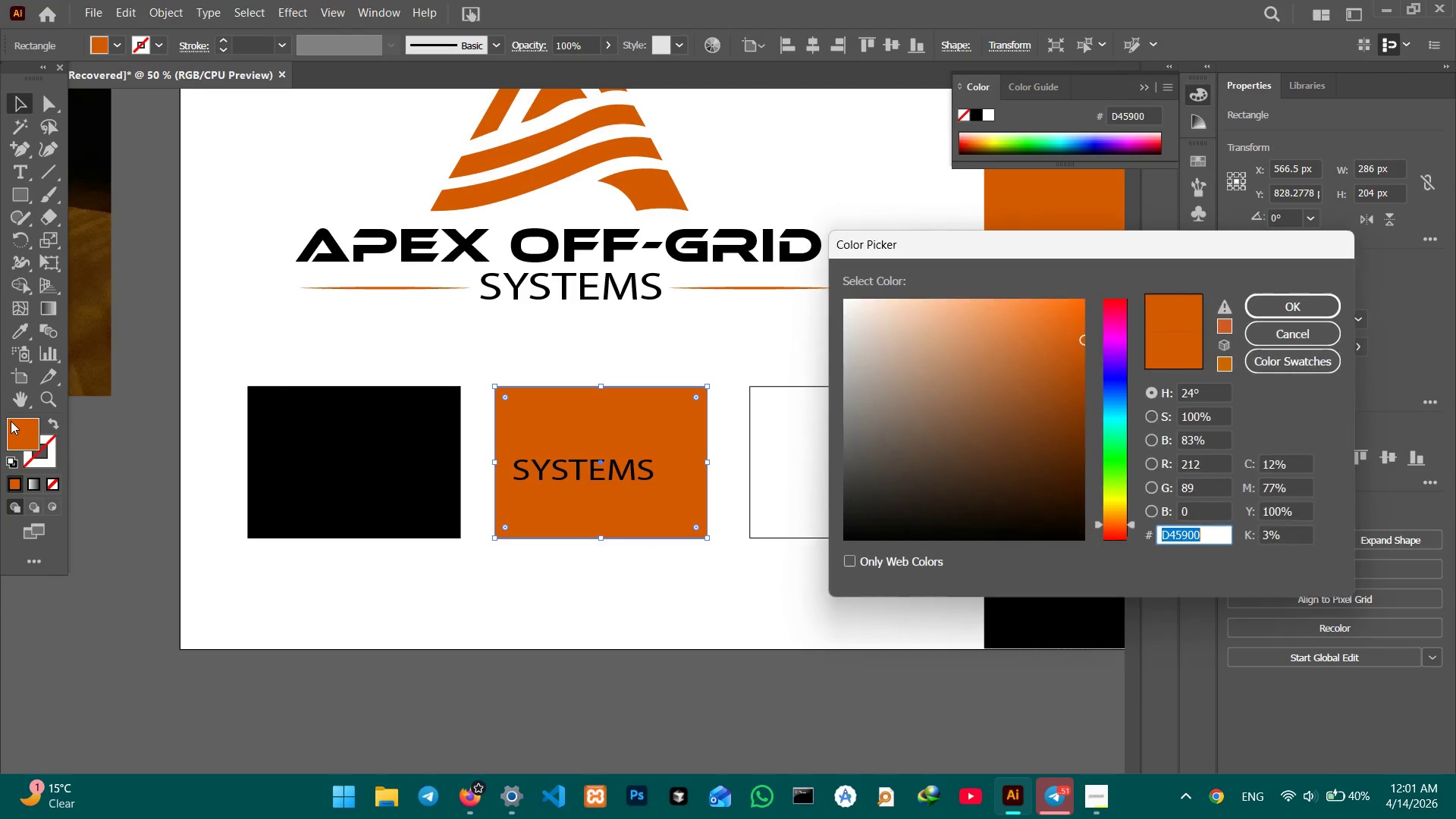 
key(Control+C)
 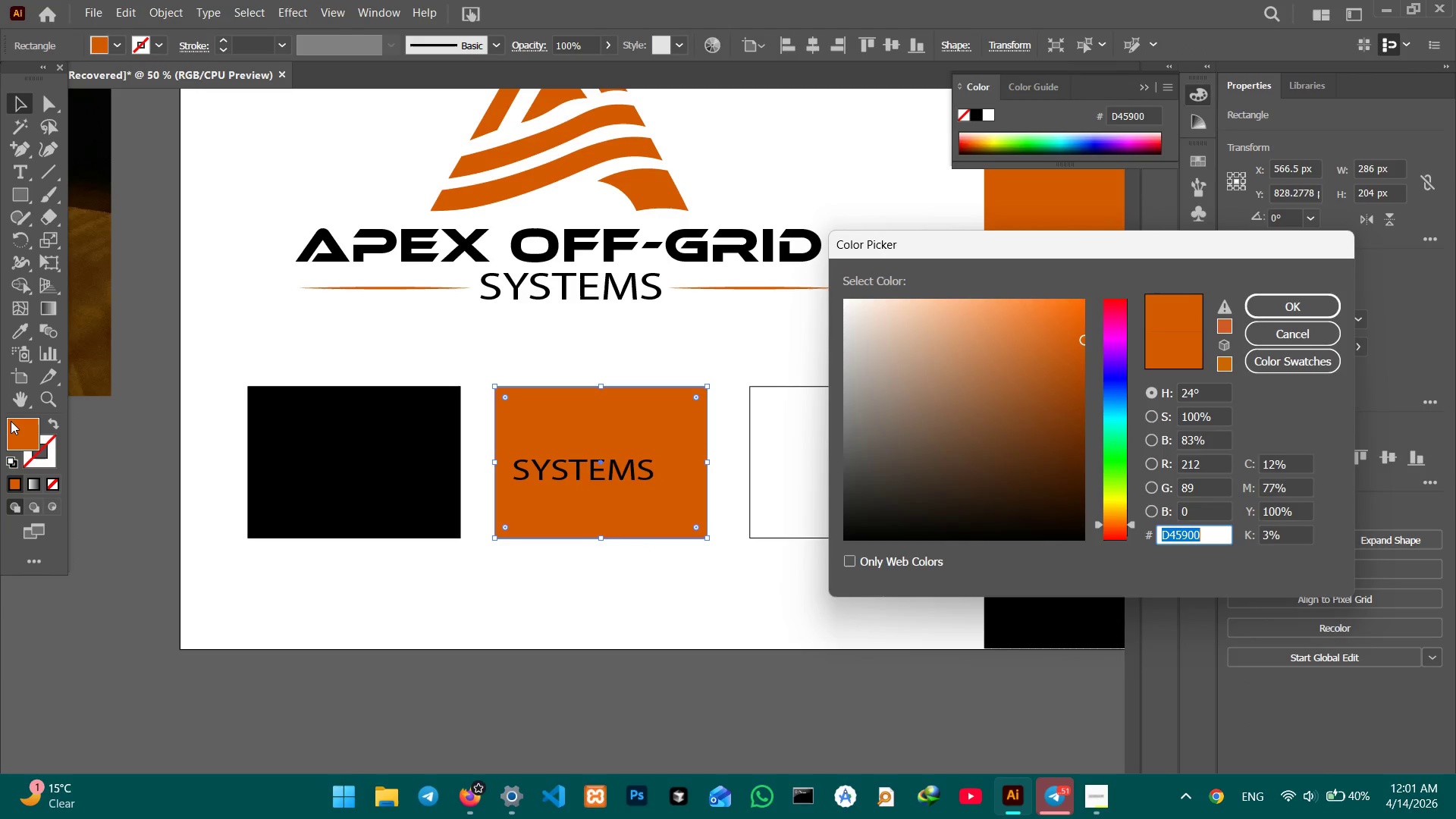 
key(Enter)
 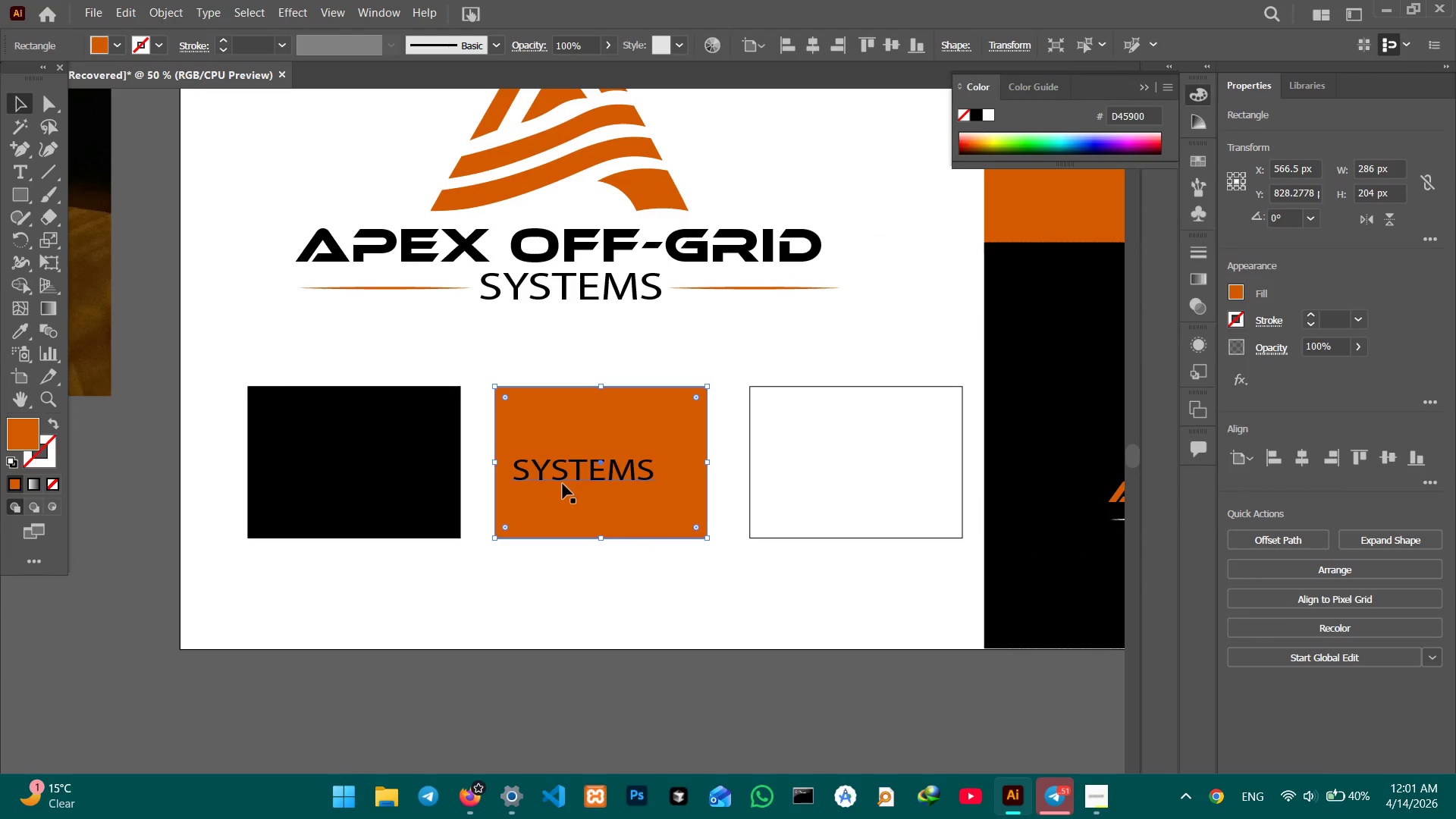 
double_click([564, 480])
 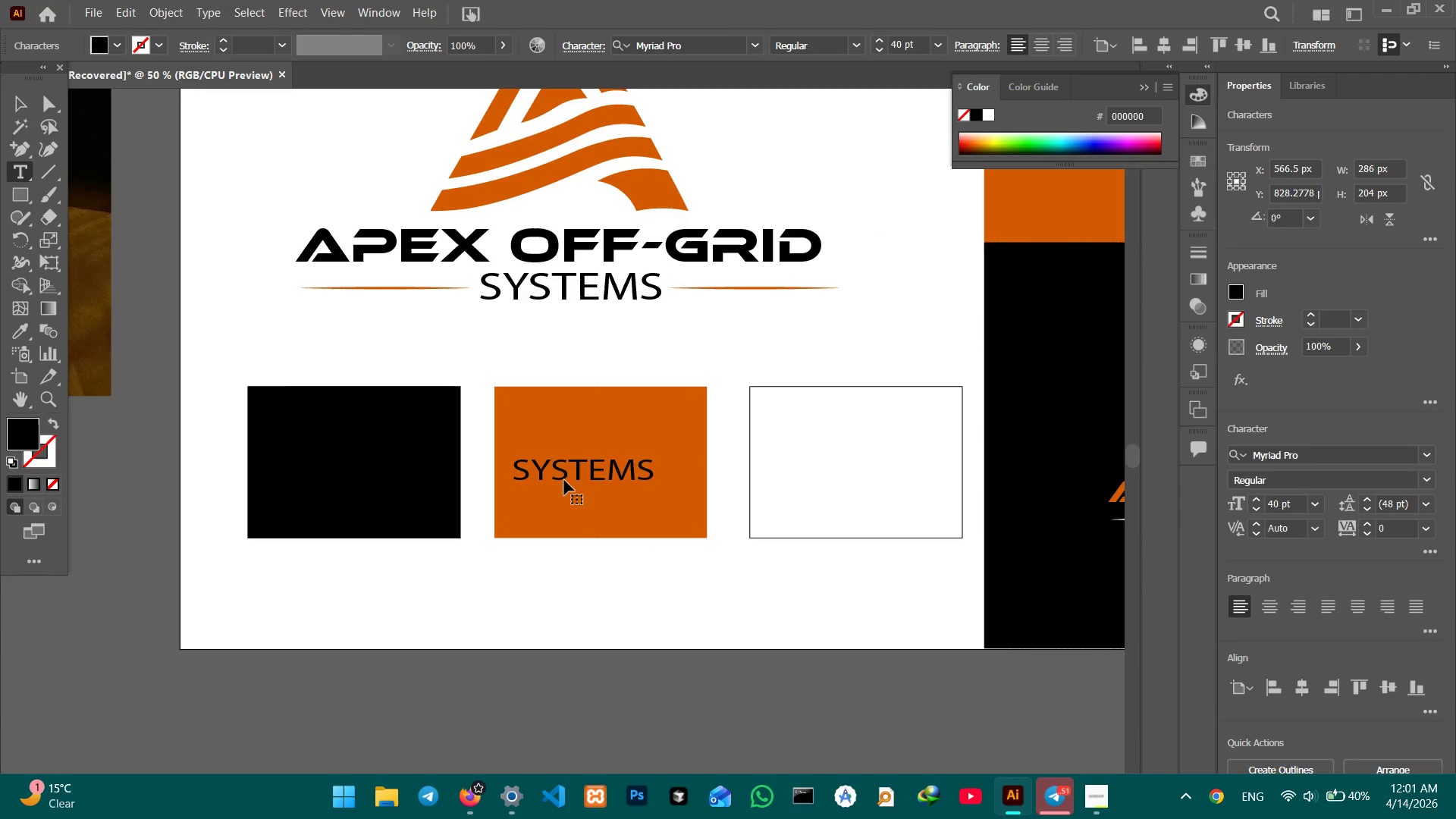 
triple_click([564, 480])
 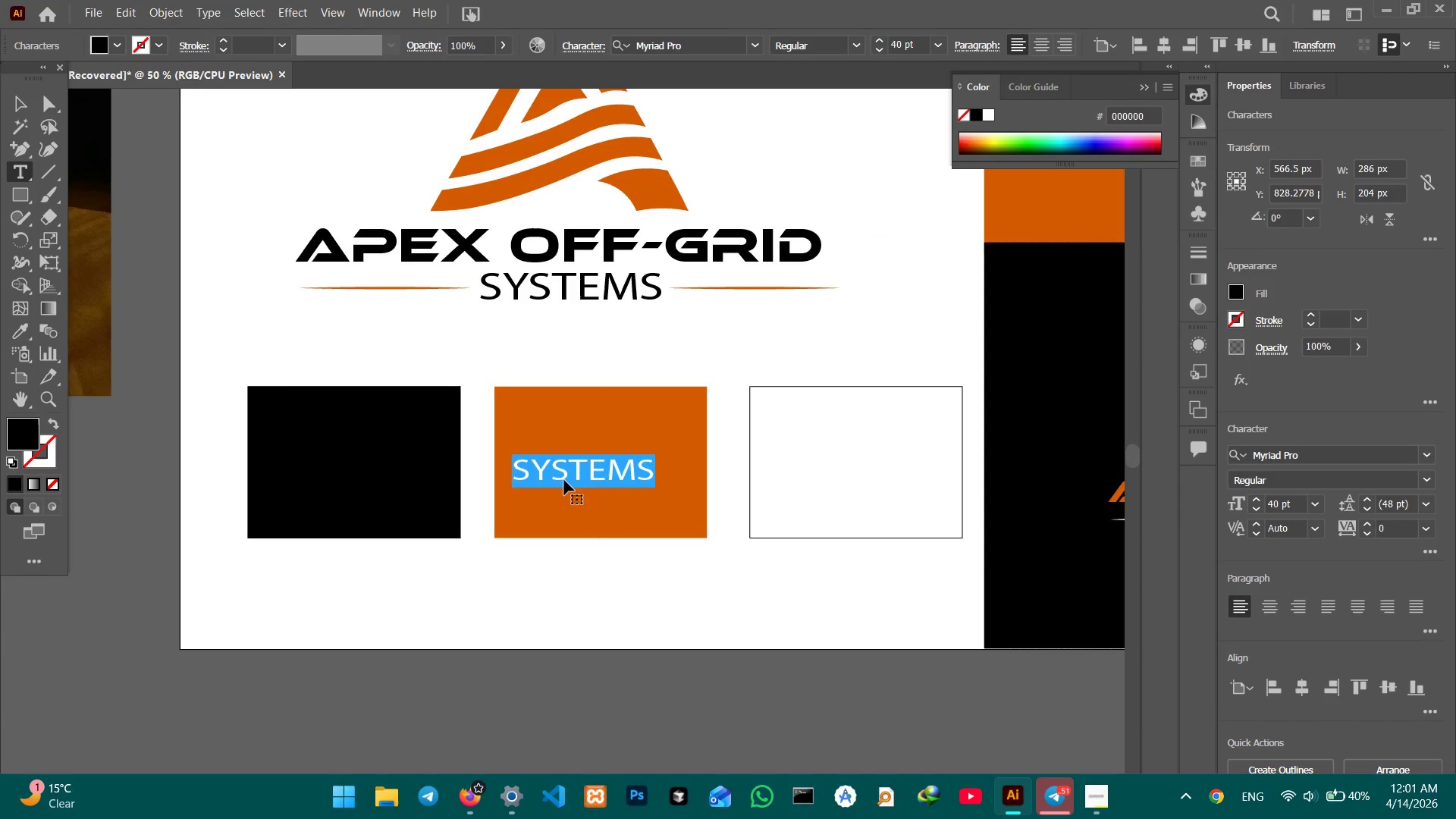 
key(Control+V)
 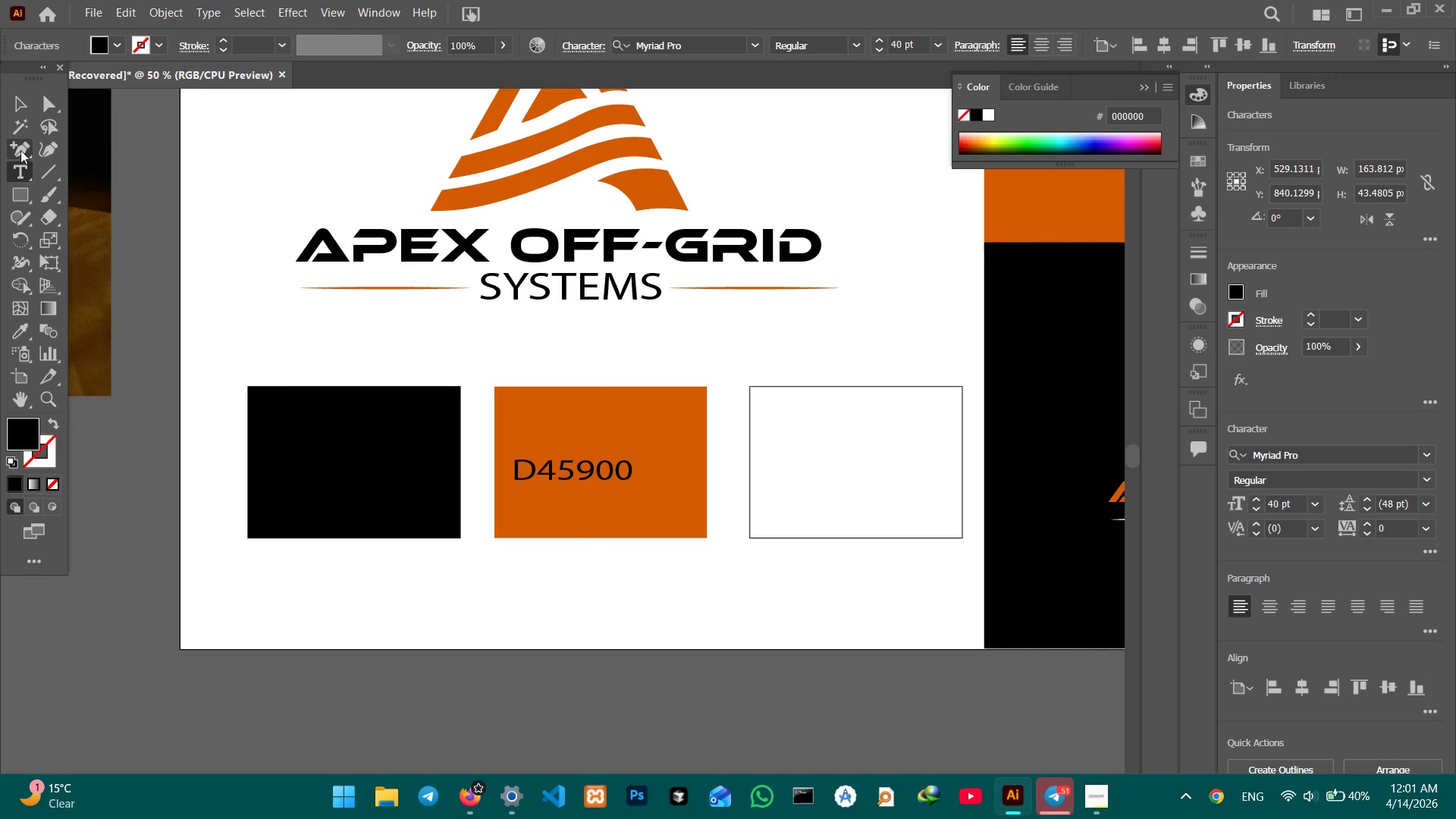 
left_click([20, 108])
 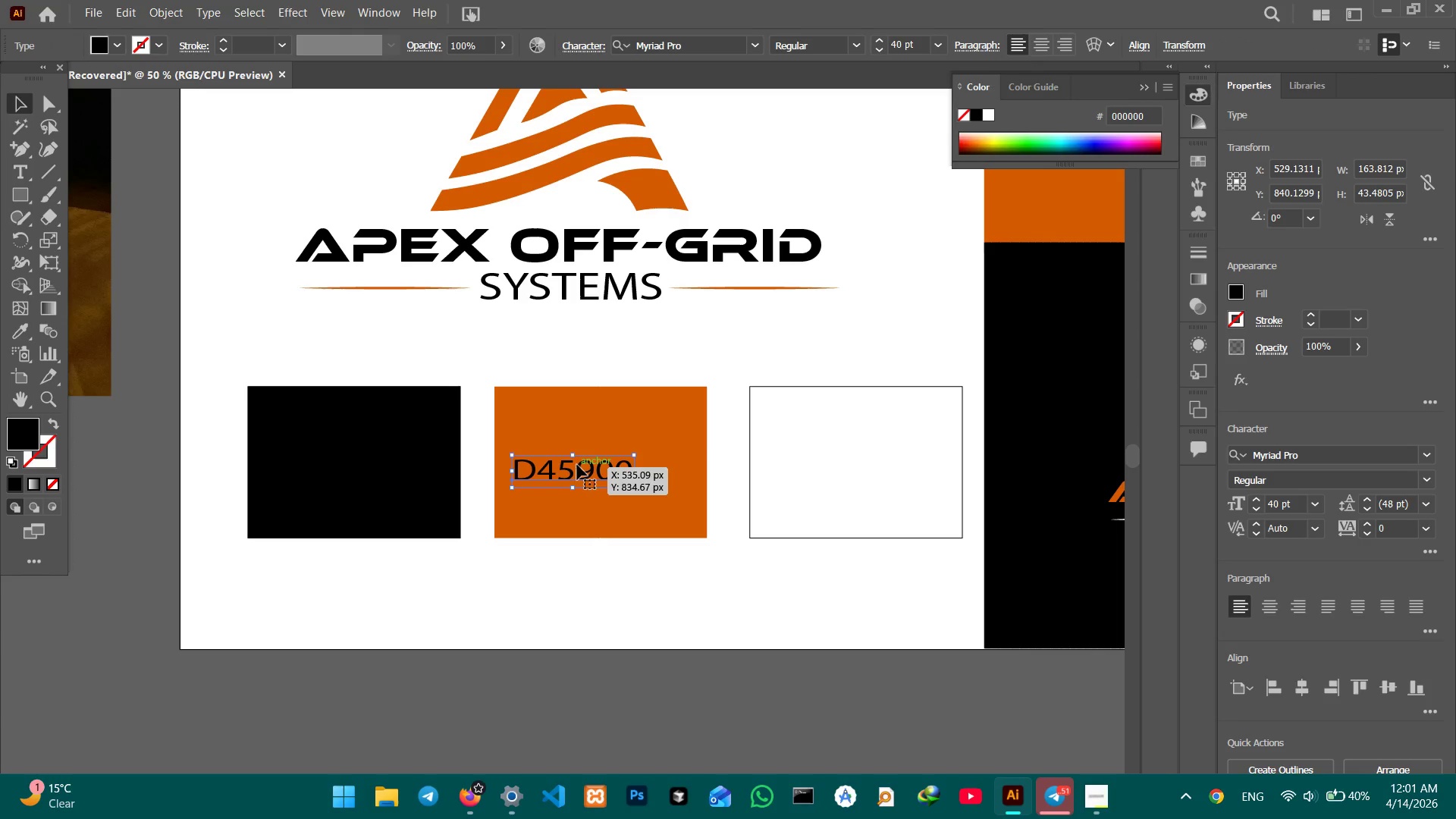 
left_click_drag(start_coordinate=[582, 467], to_coordinate=[597, 469])
 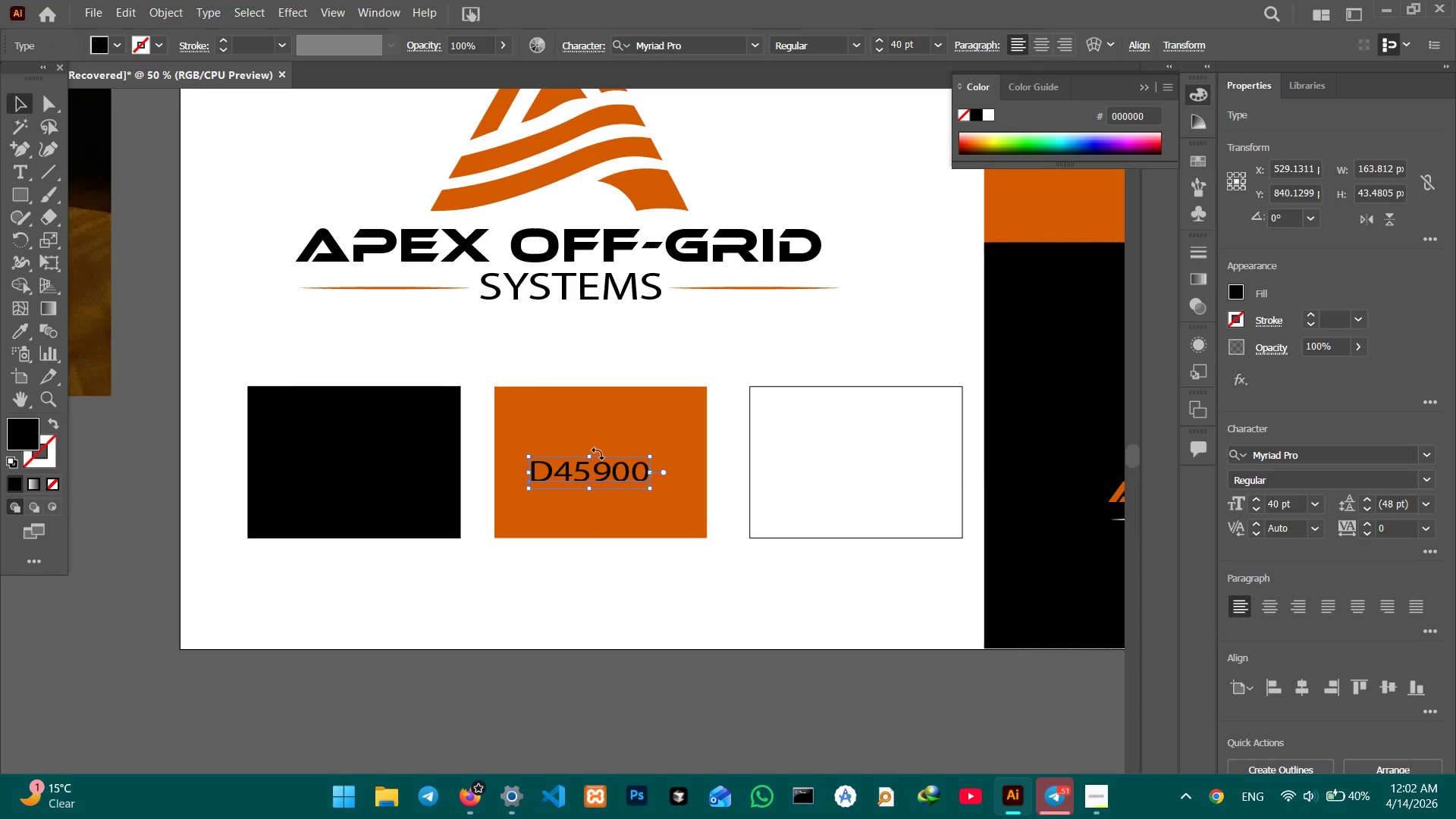 
hold_key(key=ShiftLeft, duration=0.39)
left_click([606, 417])
 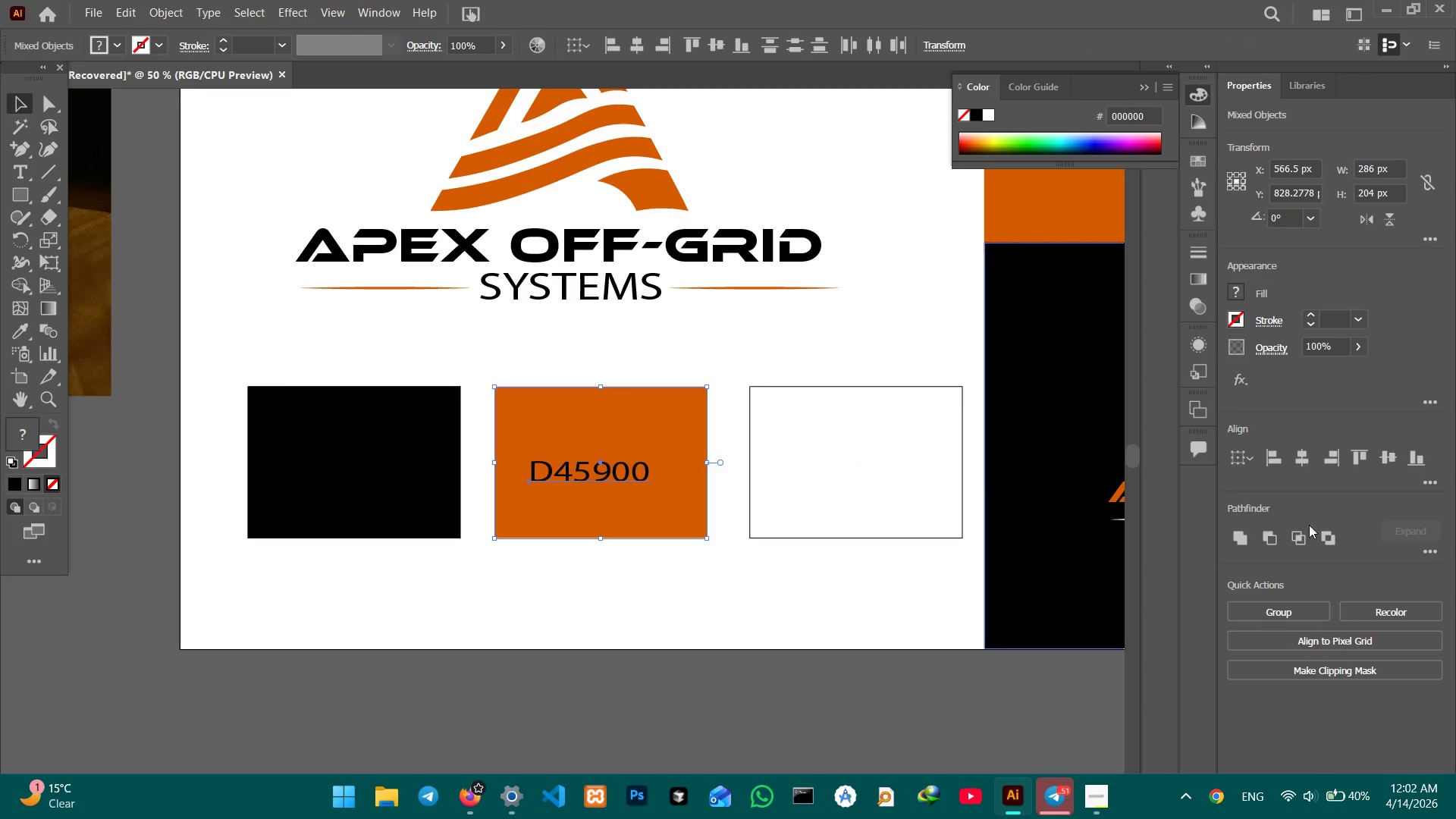 
left_click([1305, 458])
 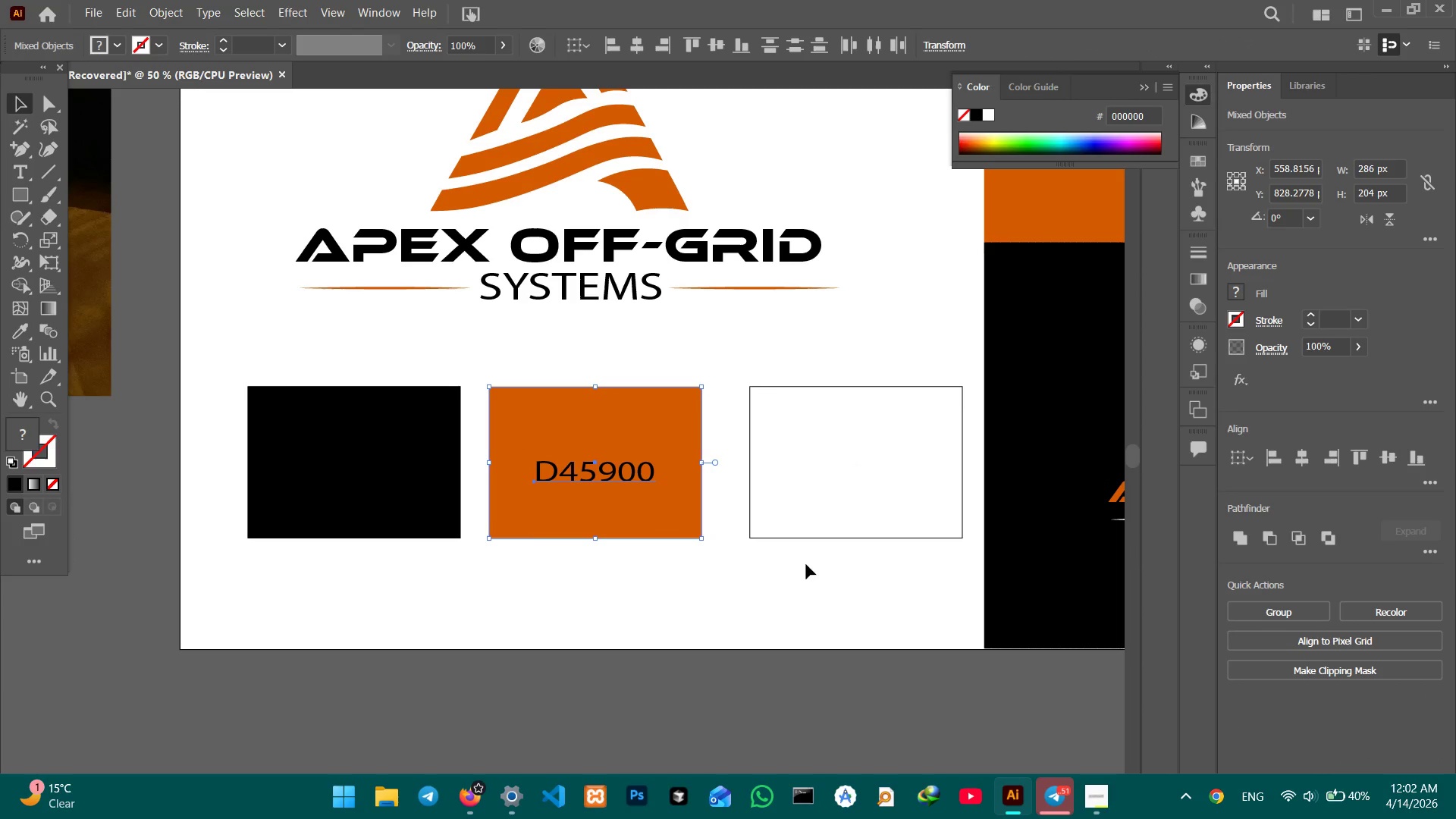 
left_click([718, 620])
 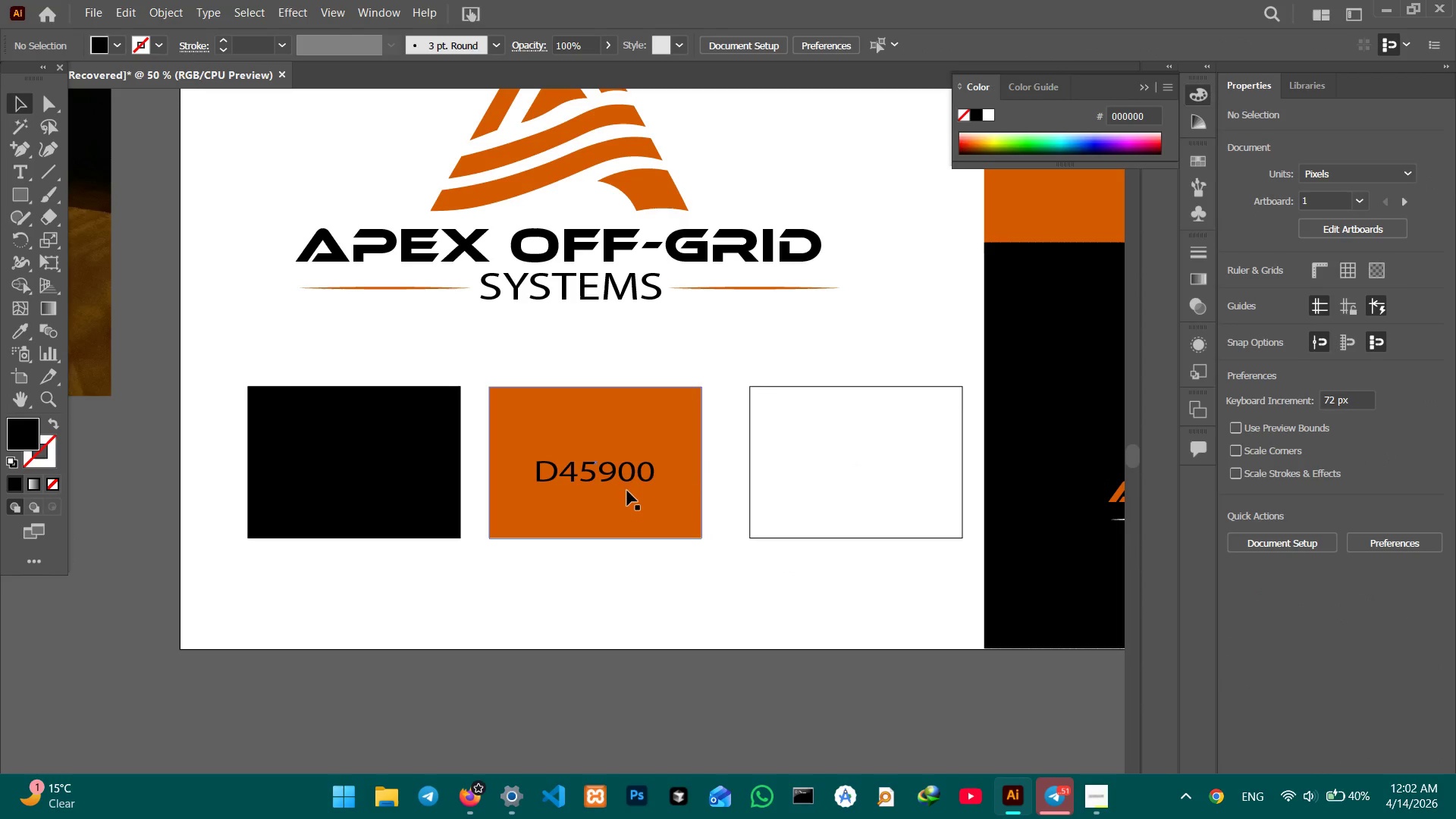 
left_click([627, 469])
 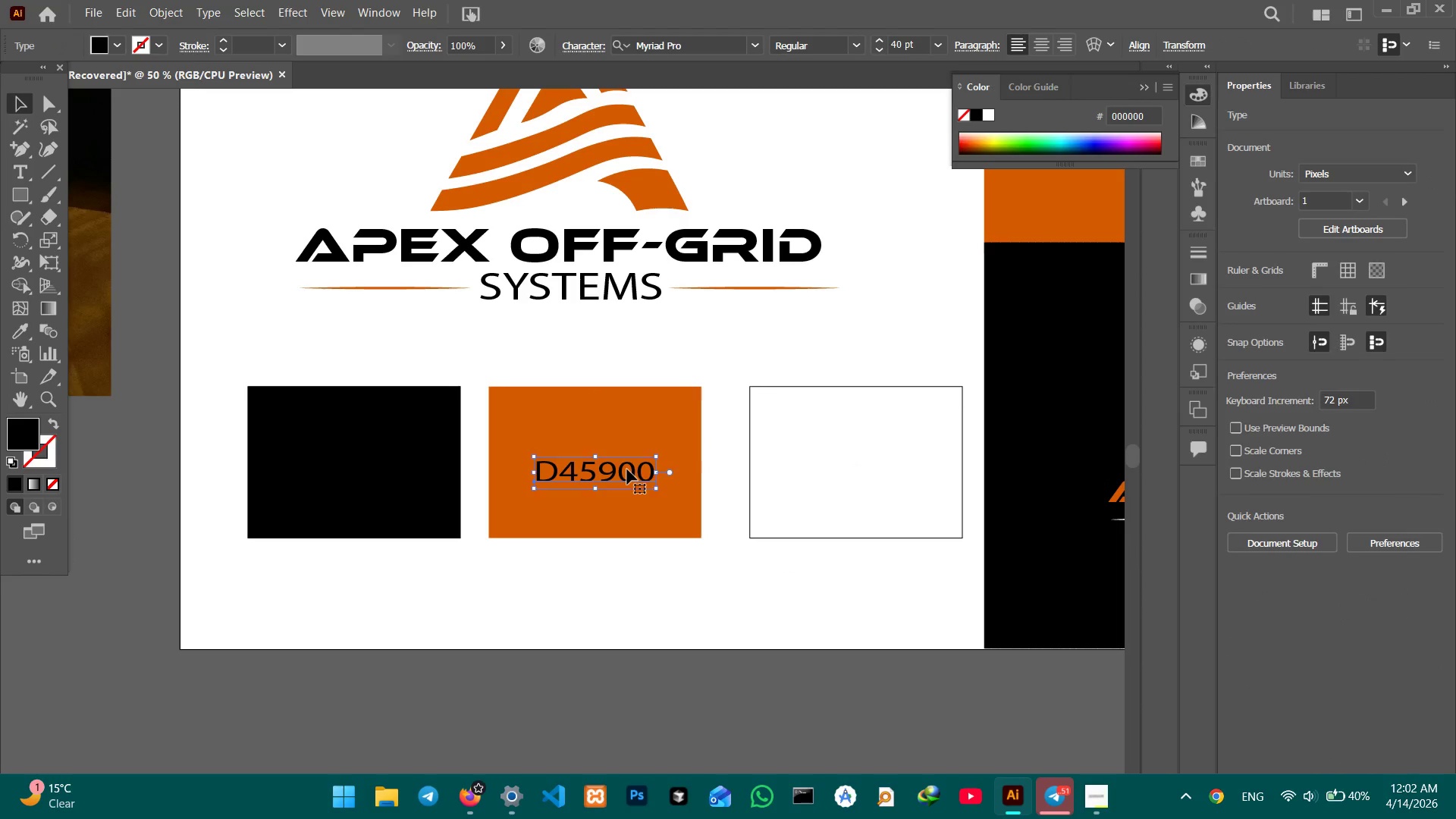 
key(Control+C)
 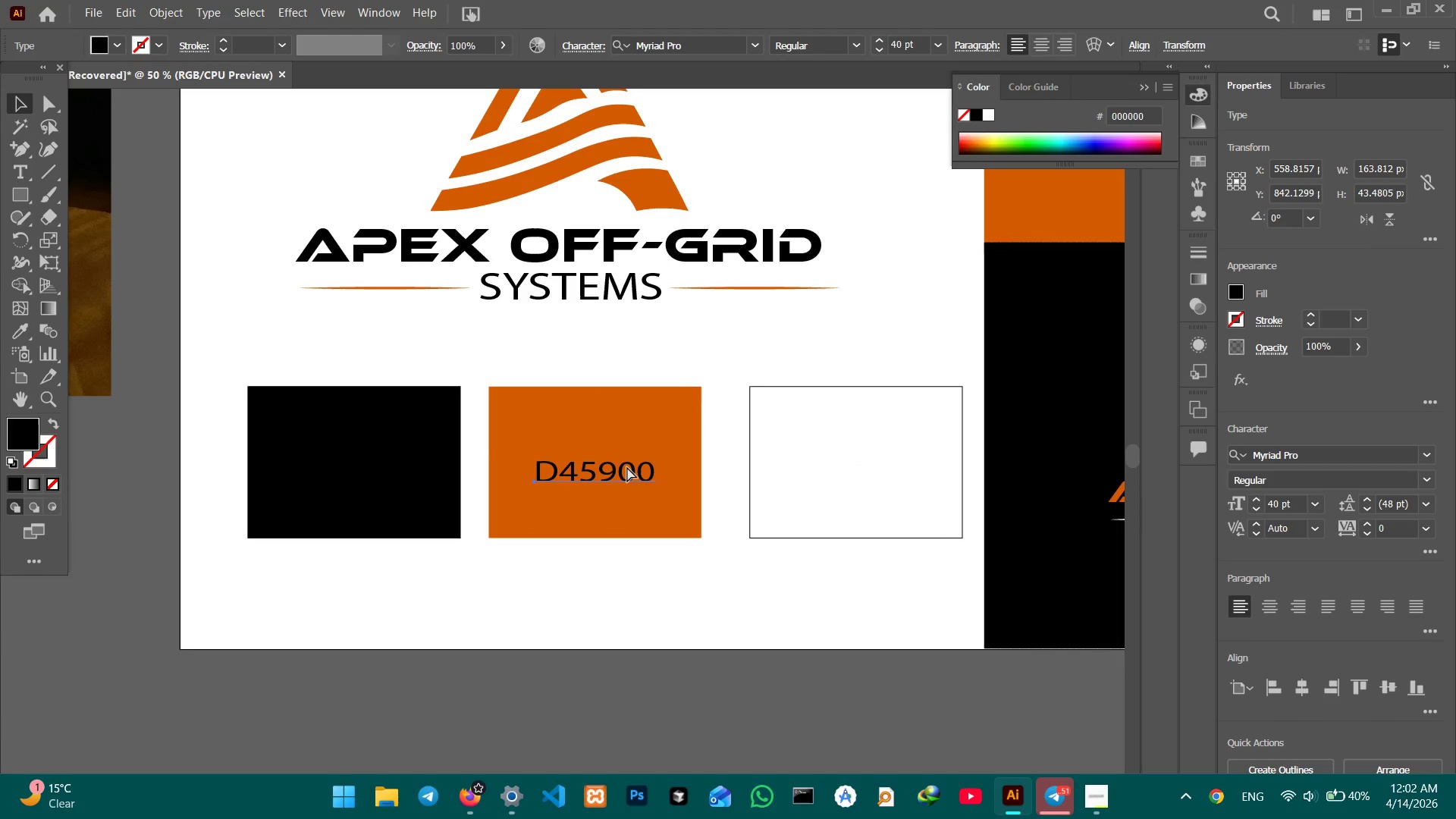 
key(Control+V)
 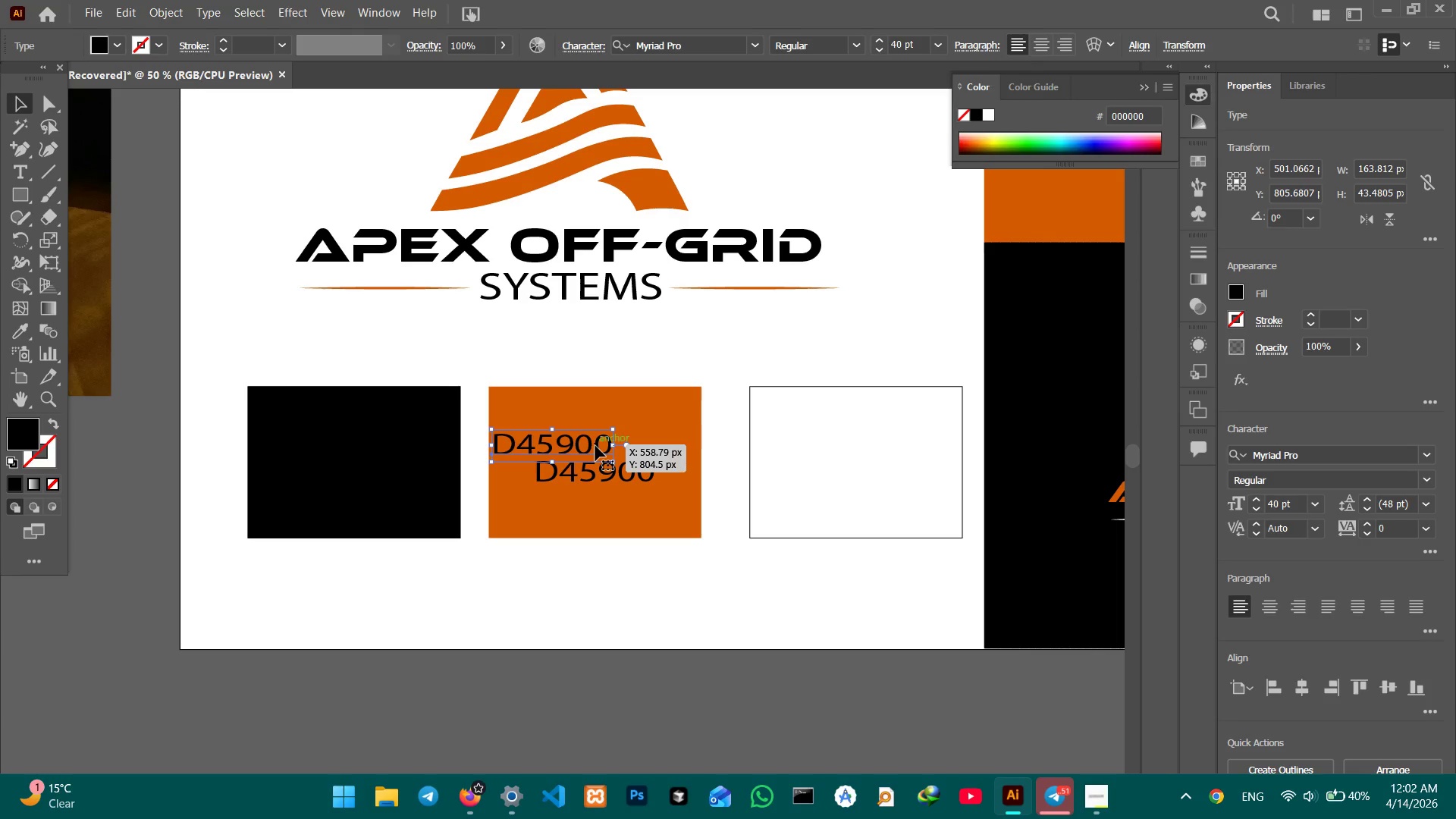 
left_click_drag(start_coordinate=[595, 446], to_coordinate=[900, 466])
 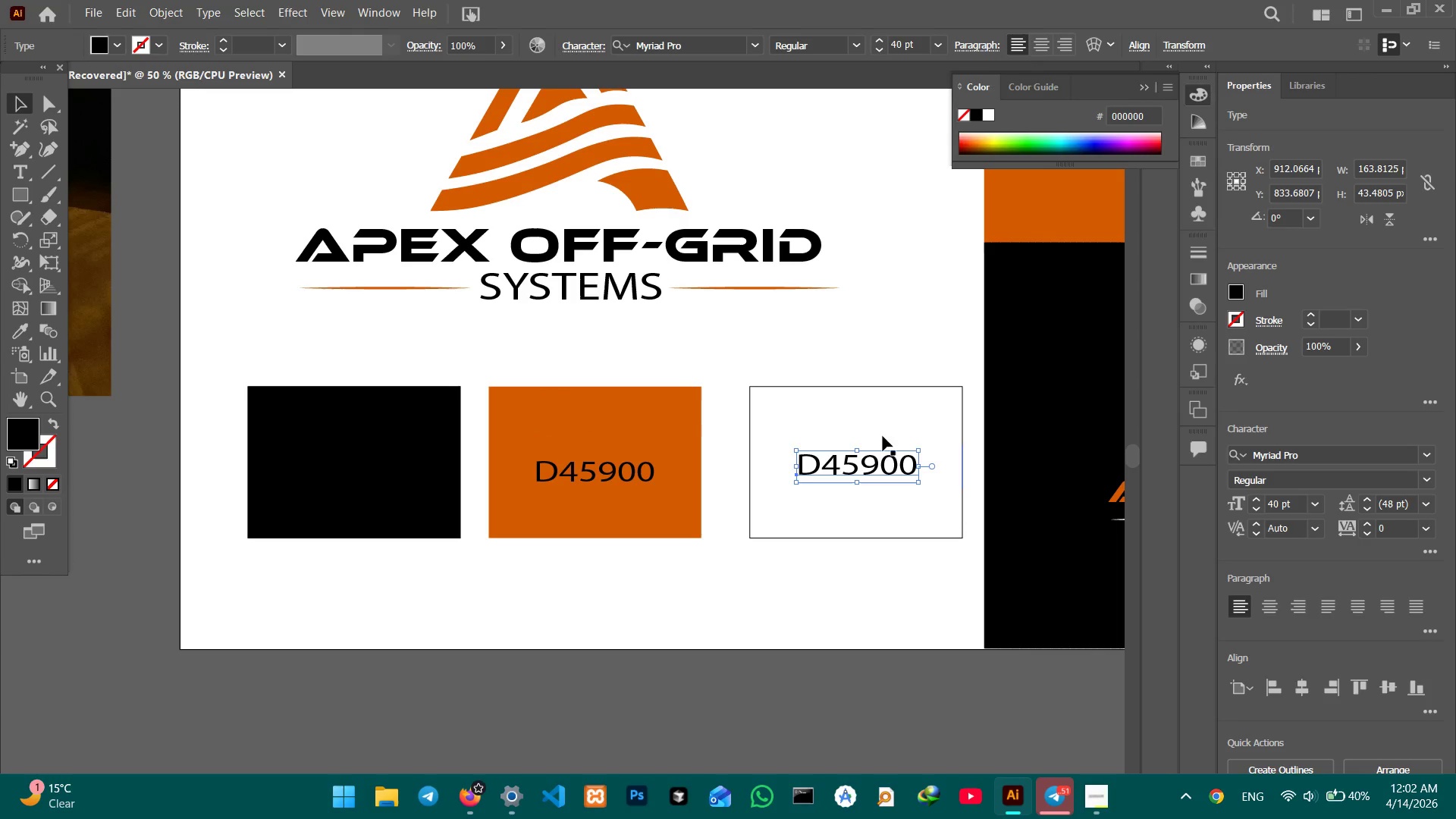 
key(Shift+ShiftLeft)
 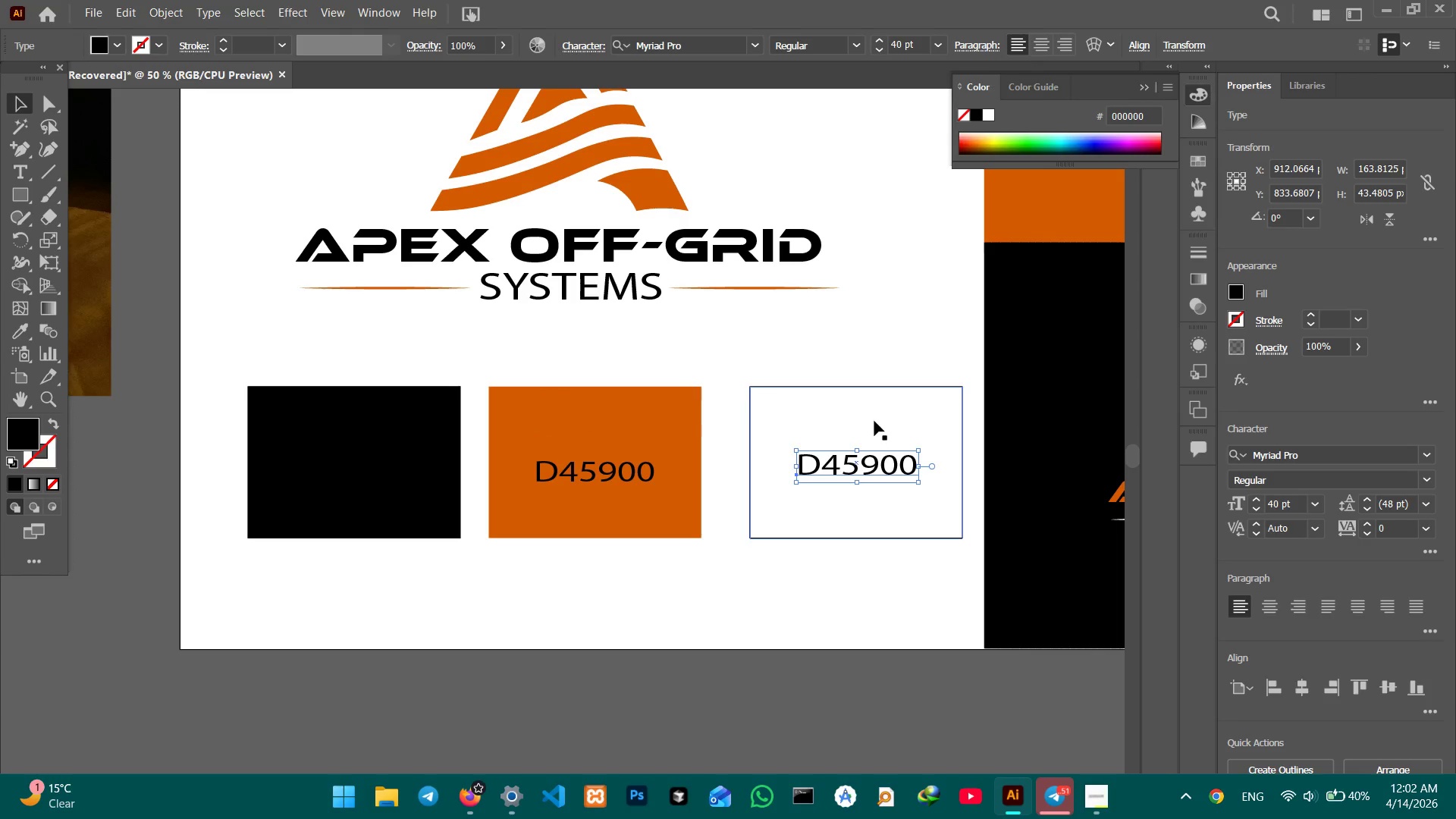 
left_click([874, 421])
 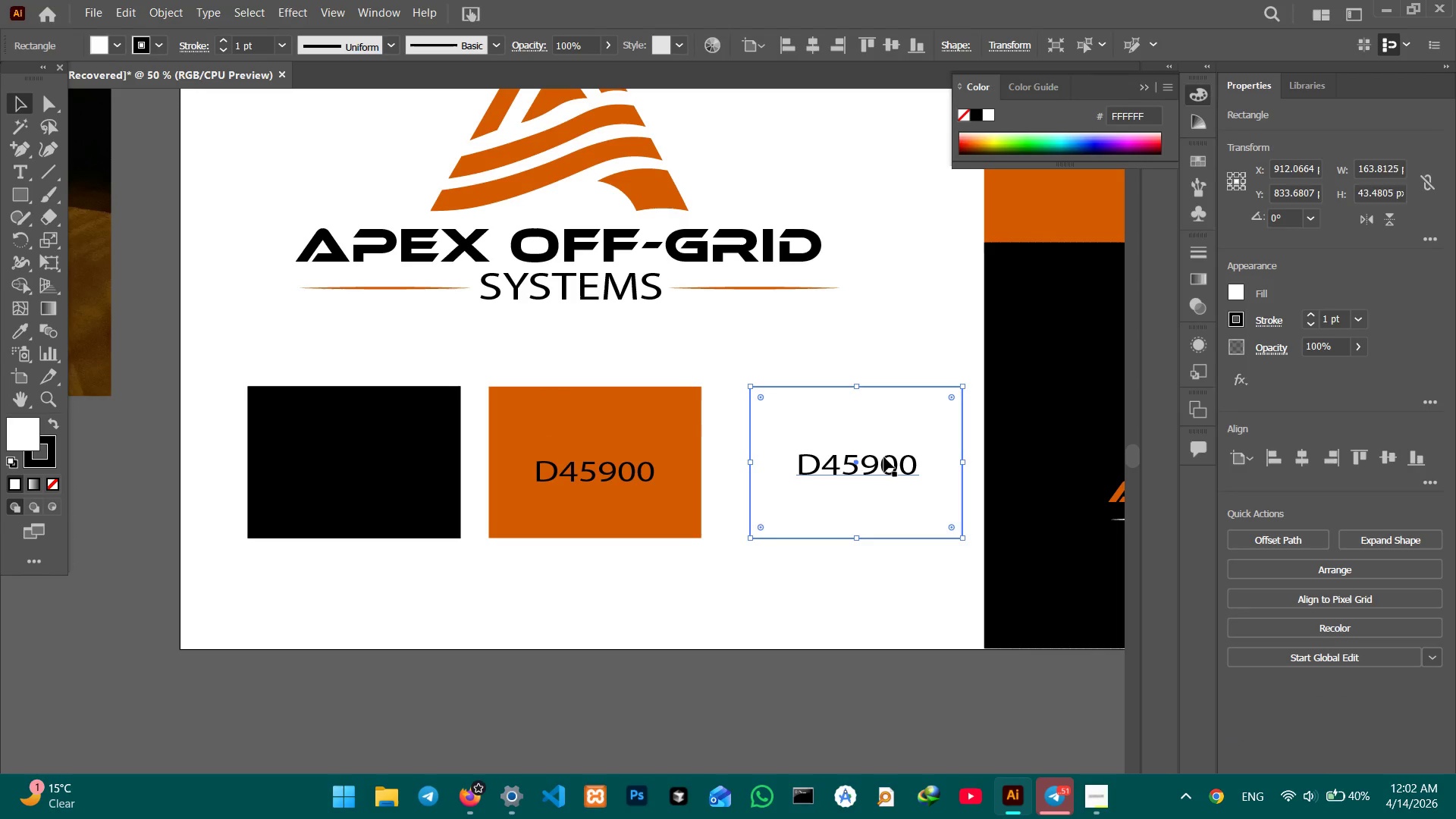 
double_click([884, 458])
 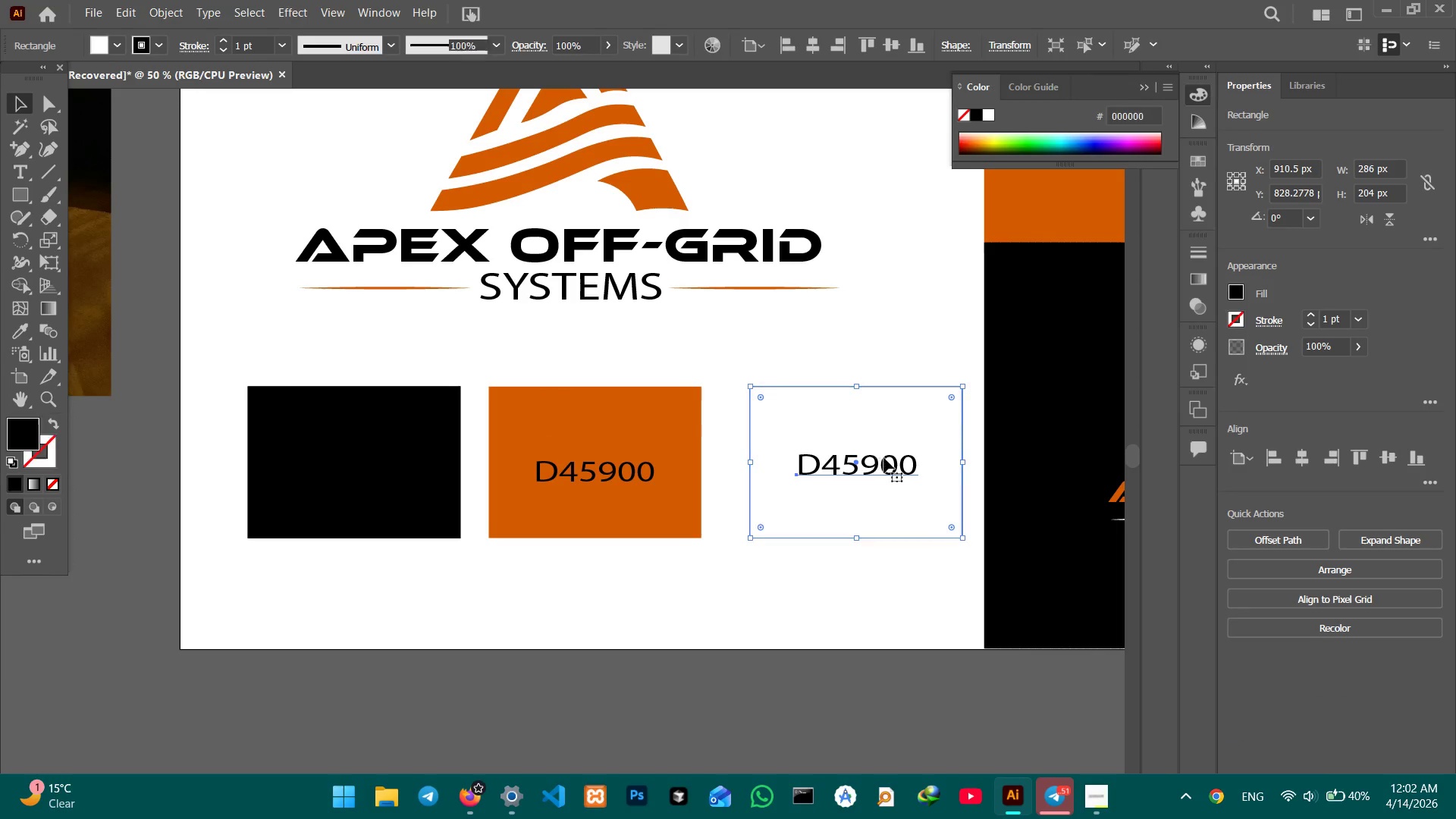 
triple_click([884, 458])
 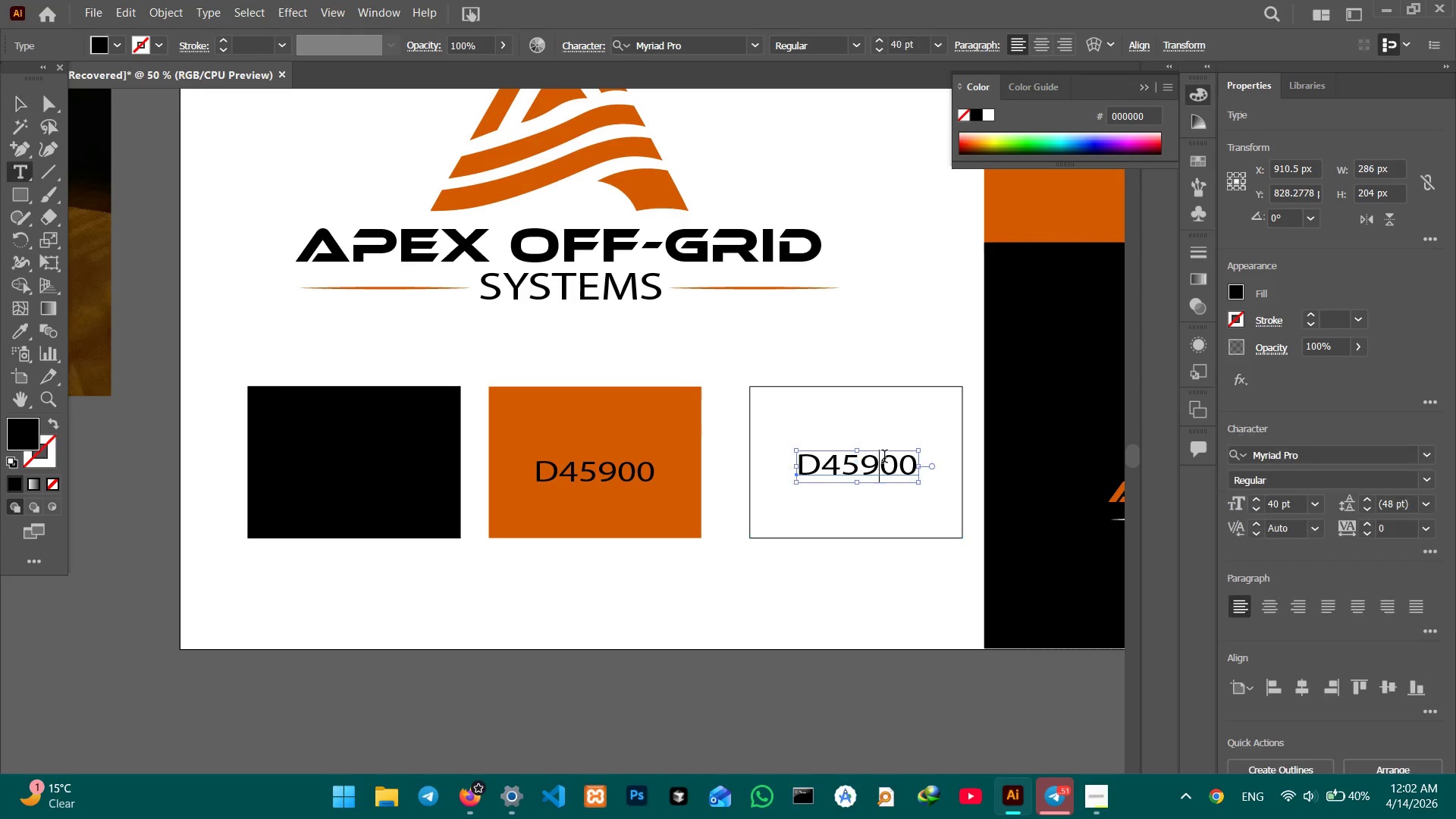 
triple_click([884, 458])
 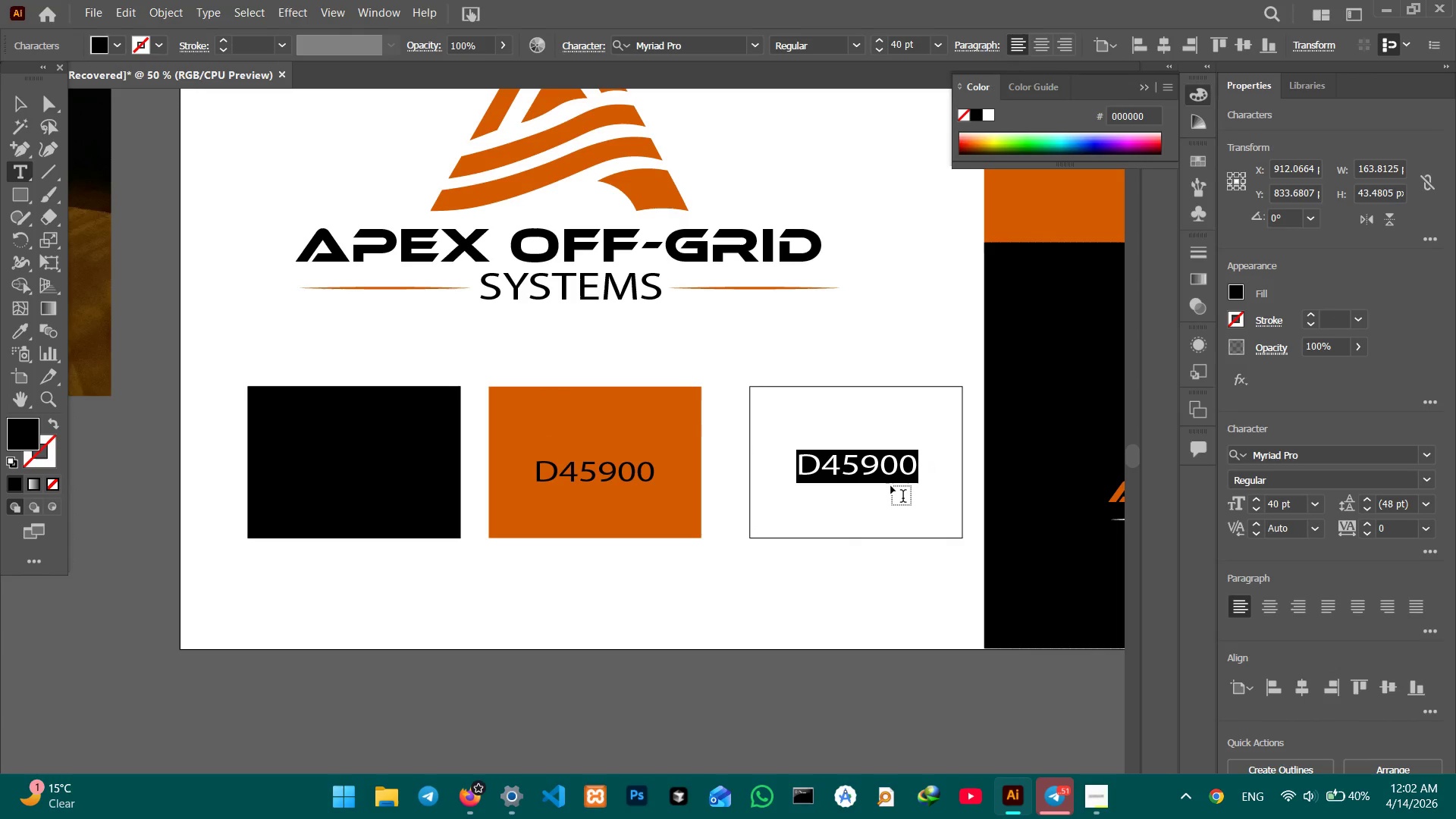 
type(FFFFFF)
 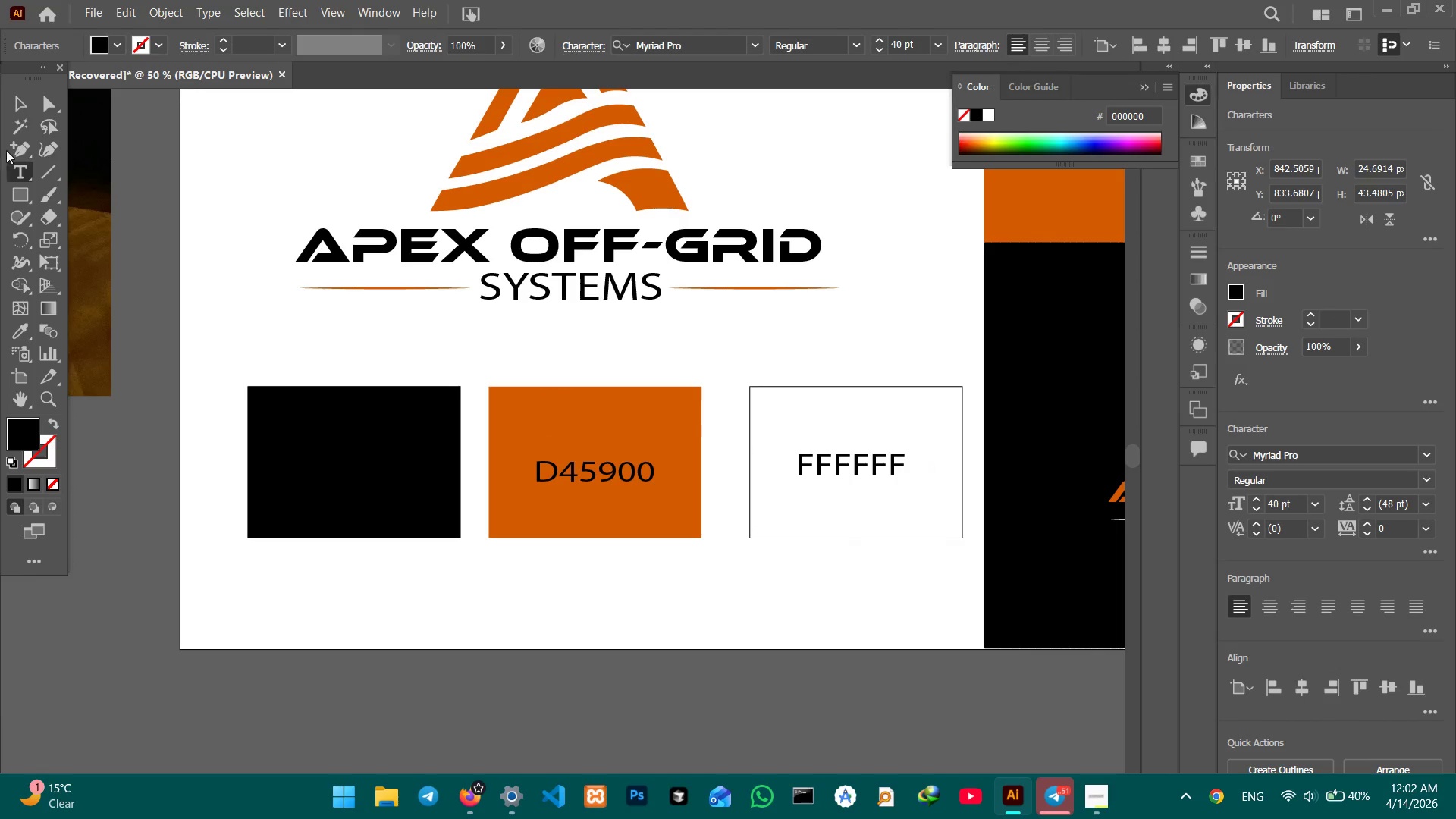 
left_click([16, 110])
 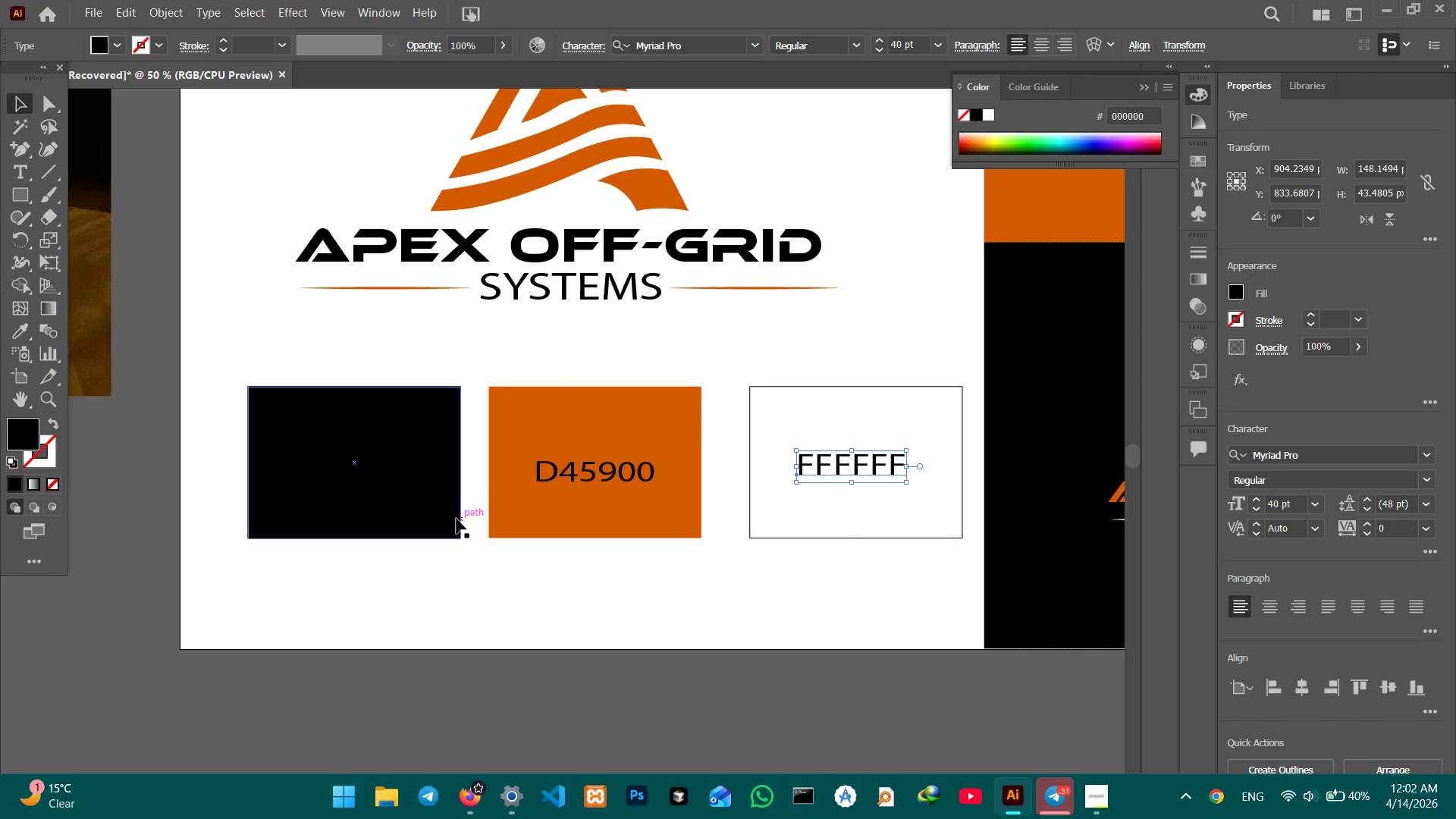 
left_click([396, 482])
 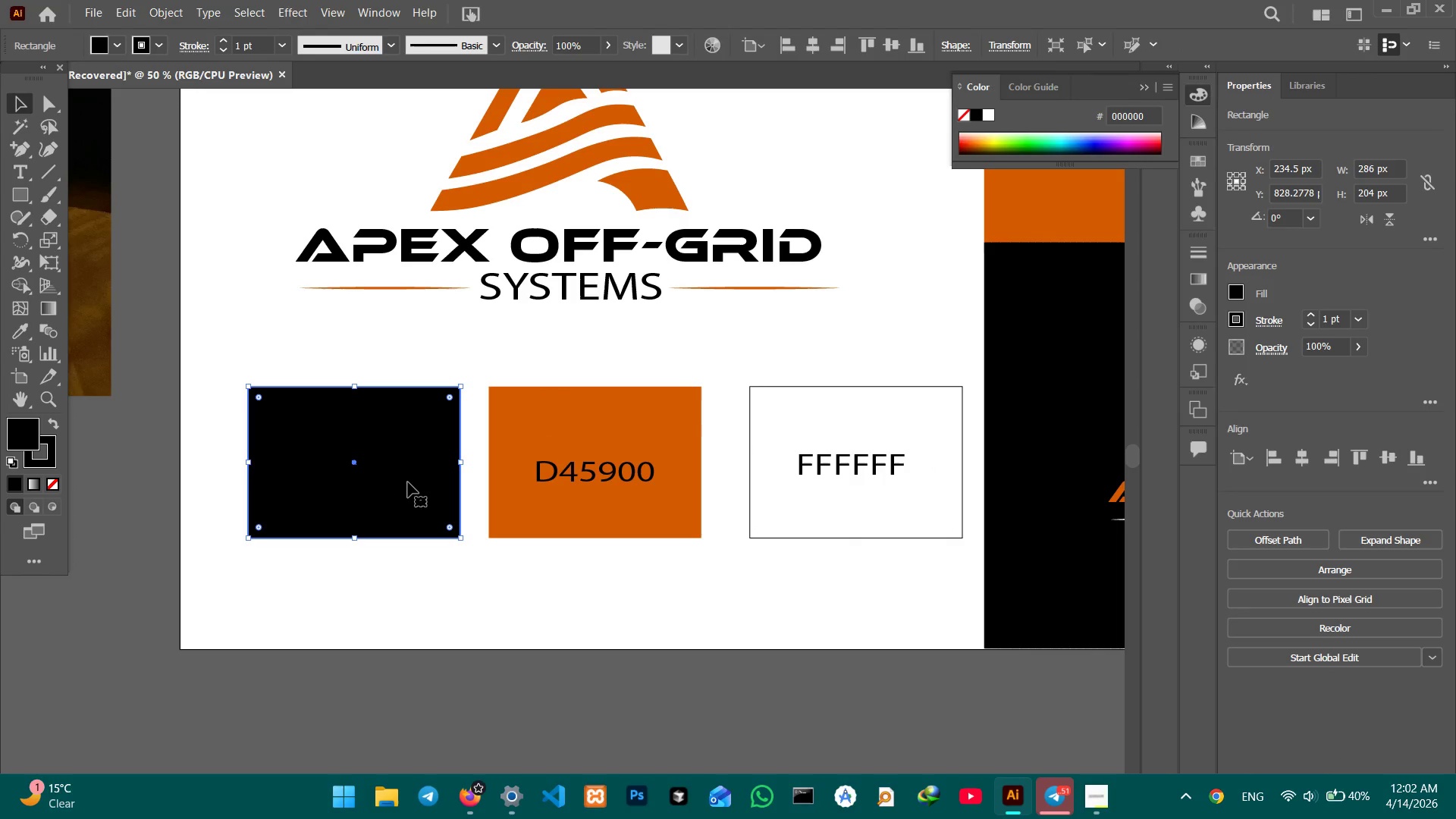 
key(Control+V)
 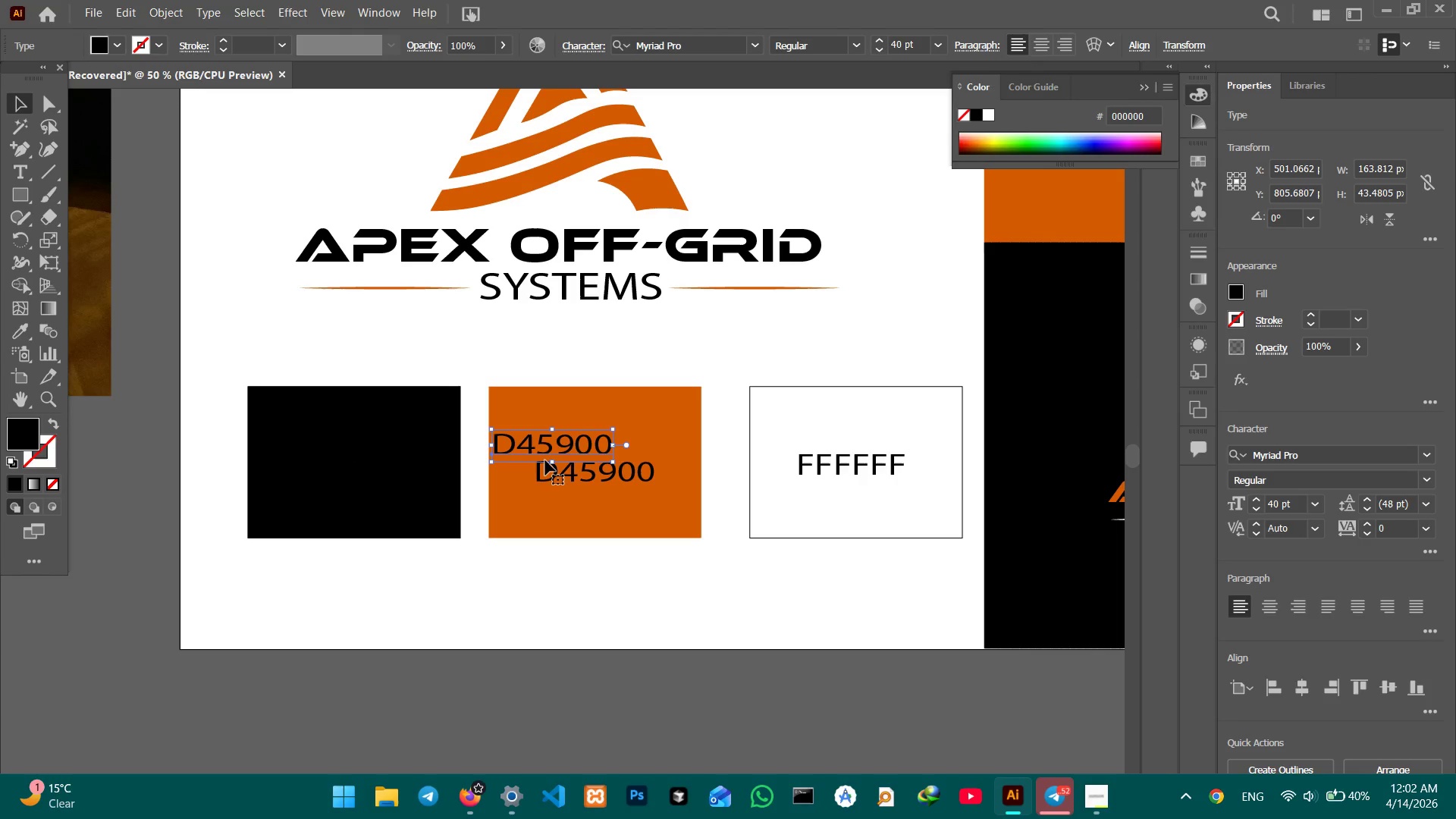 
left_click_drag(start_coordinate=[541, 452], to_coordinate=[364, 481])
 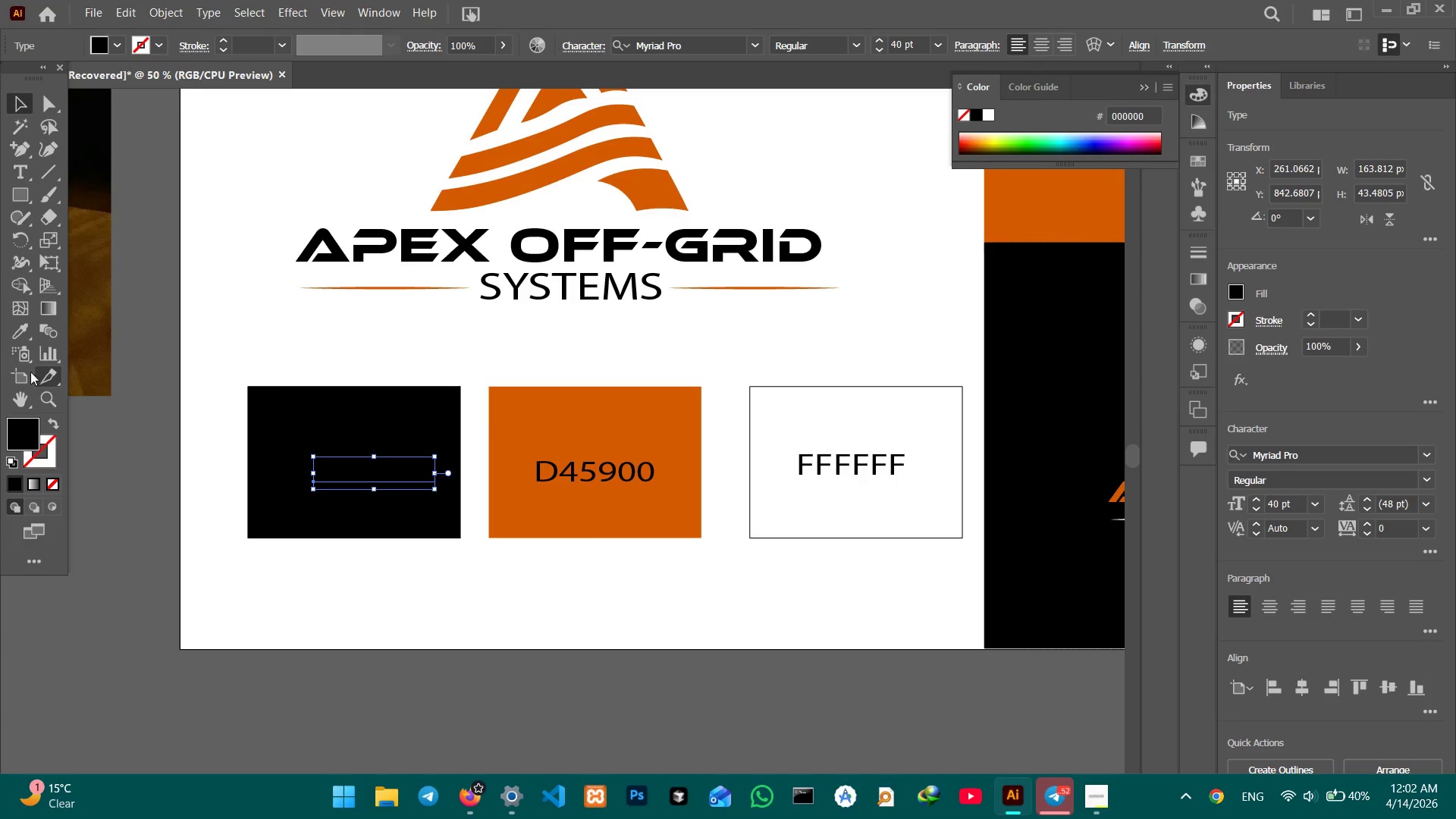 
left_click_drag(start_coordinate=[21, 338], to_coordinate=[35, 339])
 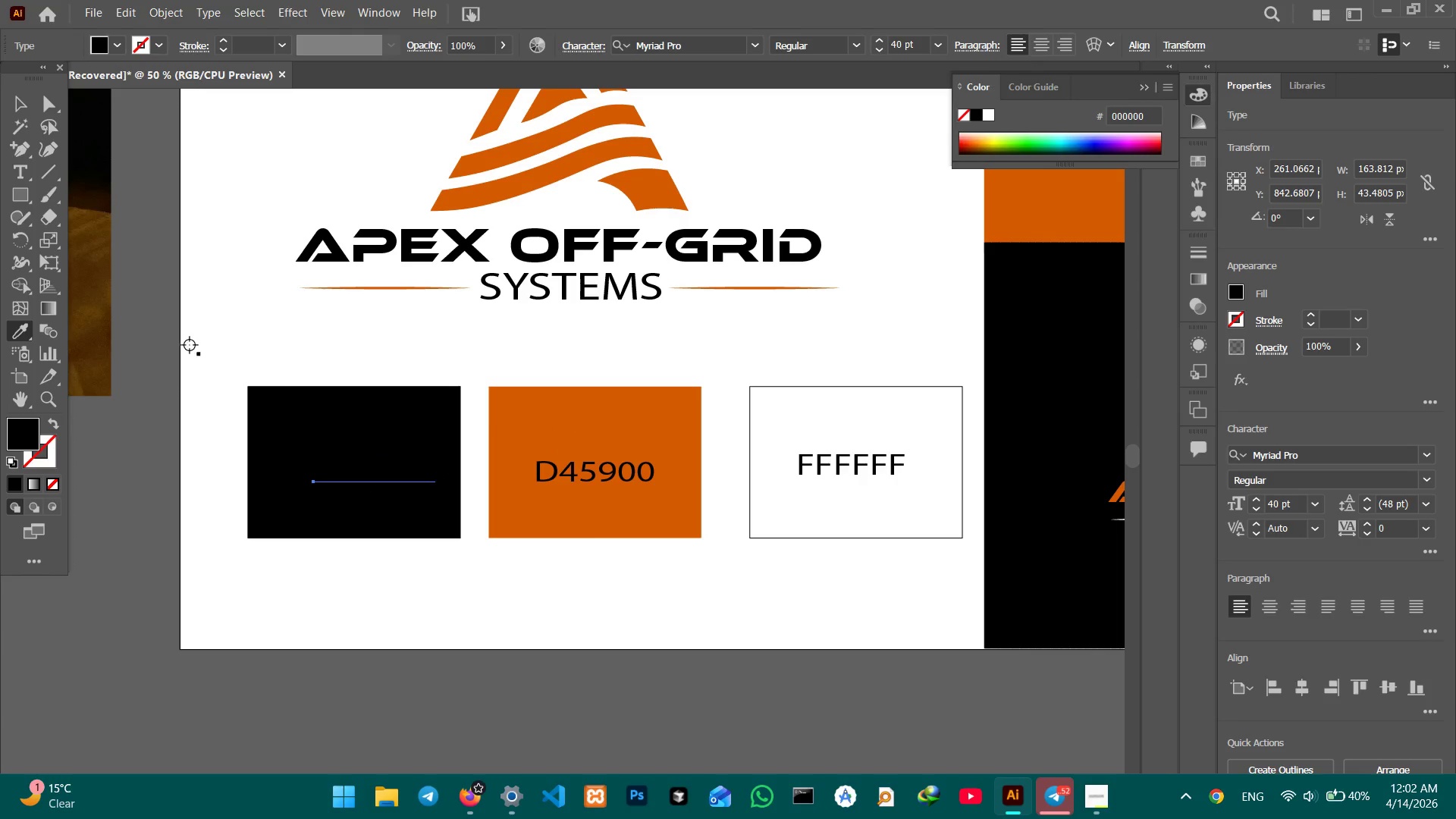 
double_click([193, 345])
 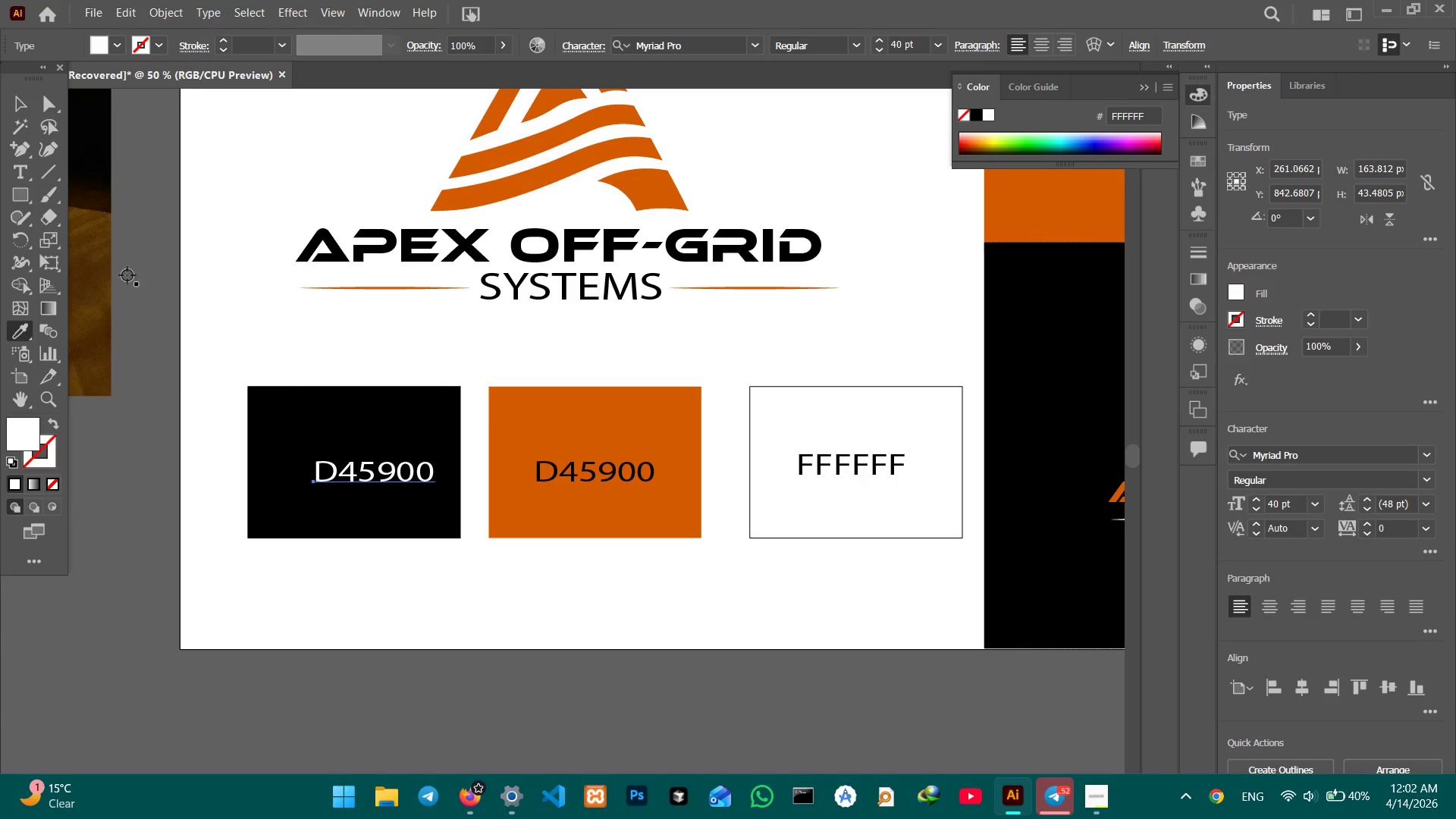 
mouse_move([24, 192])
 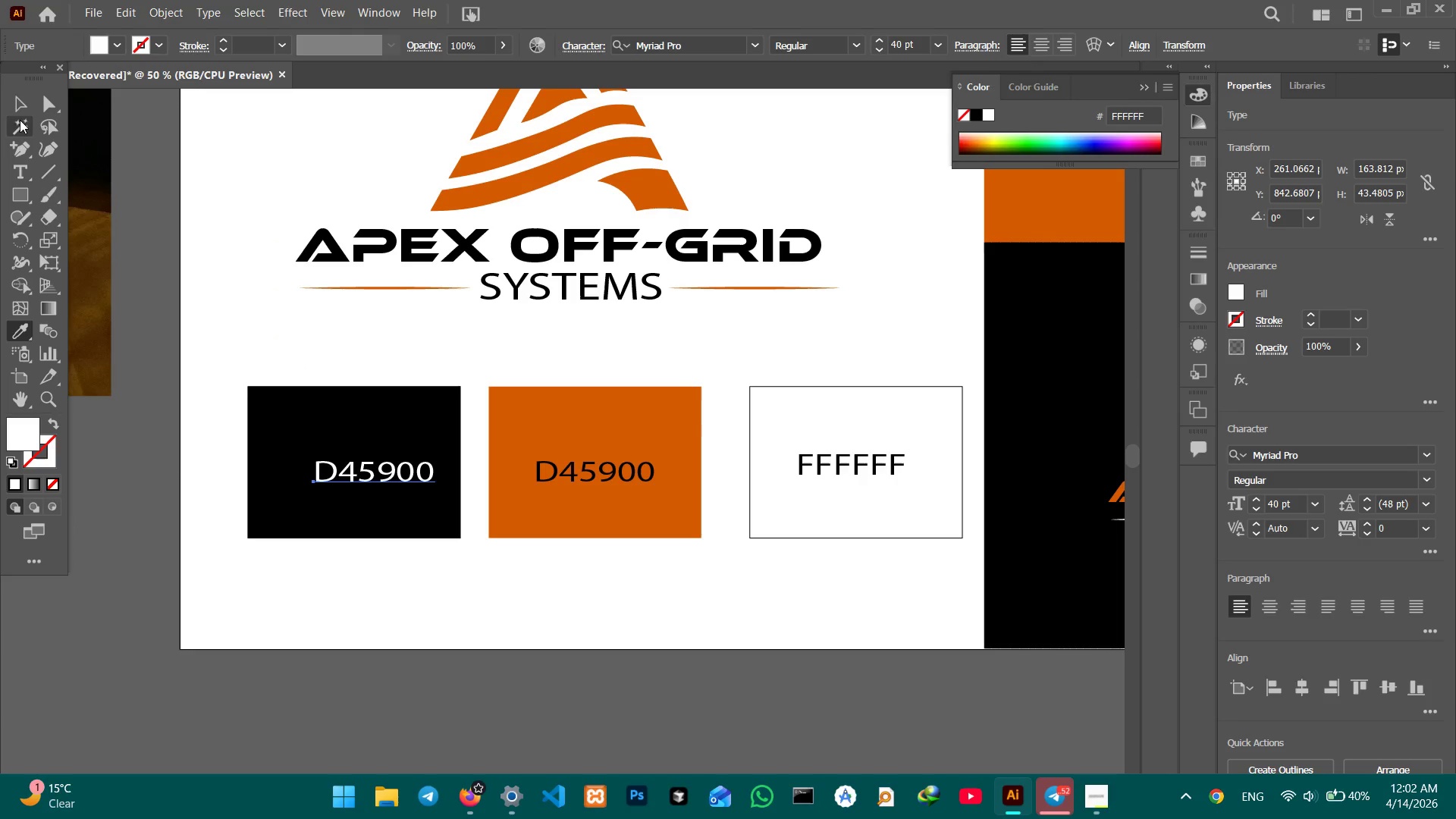 
left_click([17, 108])
 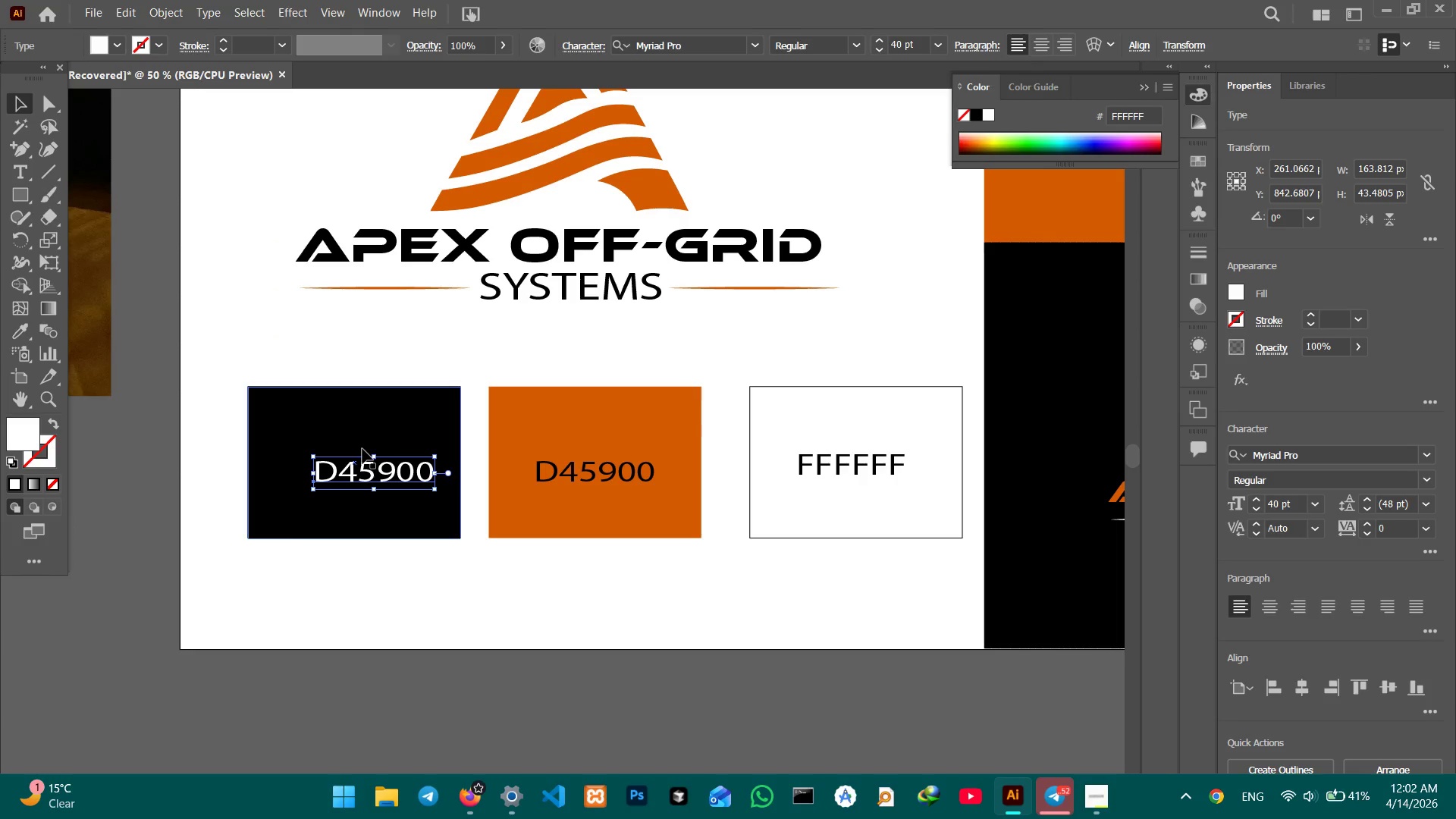 
double_click([362, 468])
 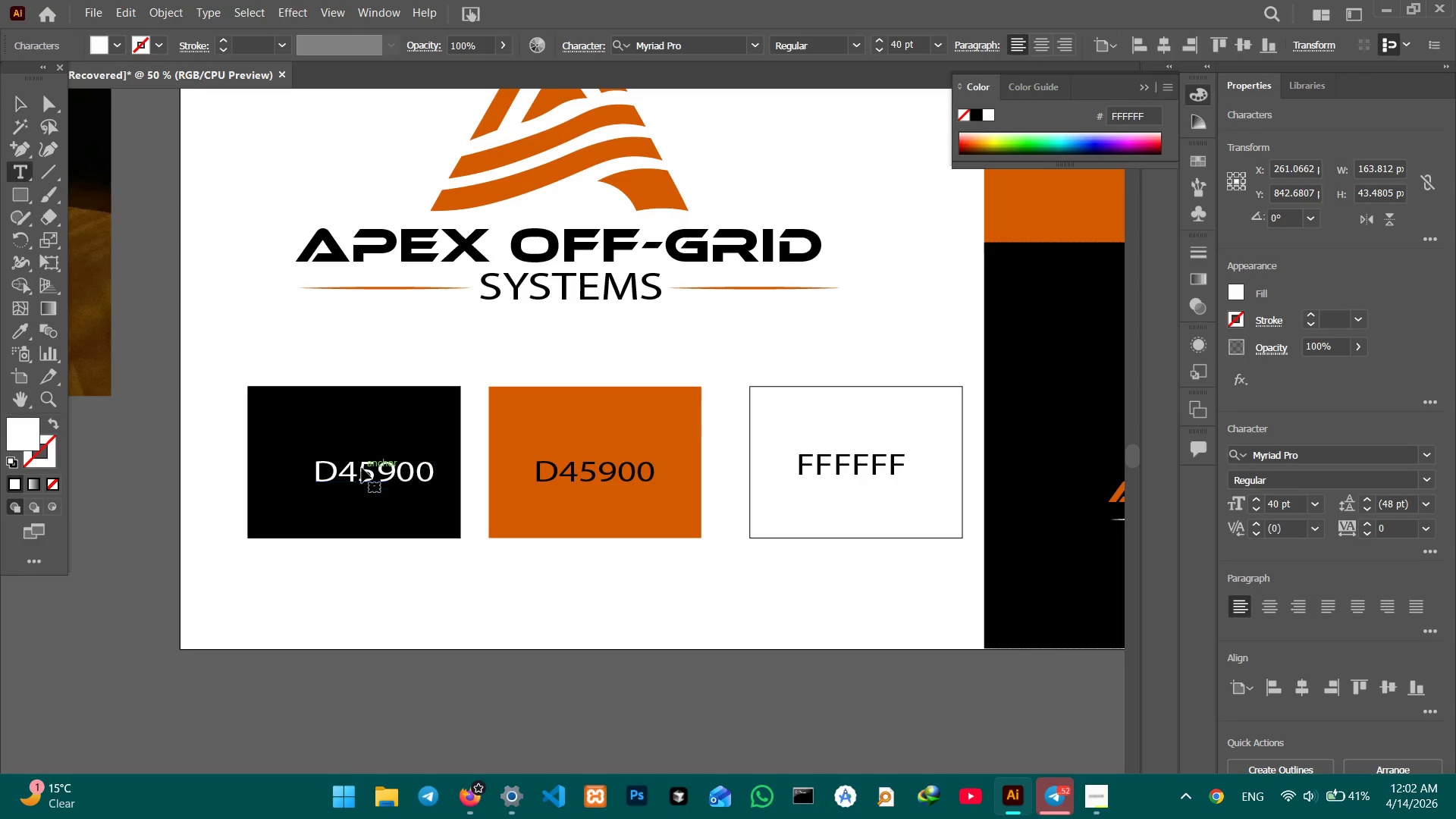 
triple_click([362, 468])
 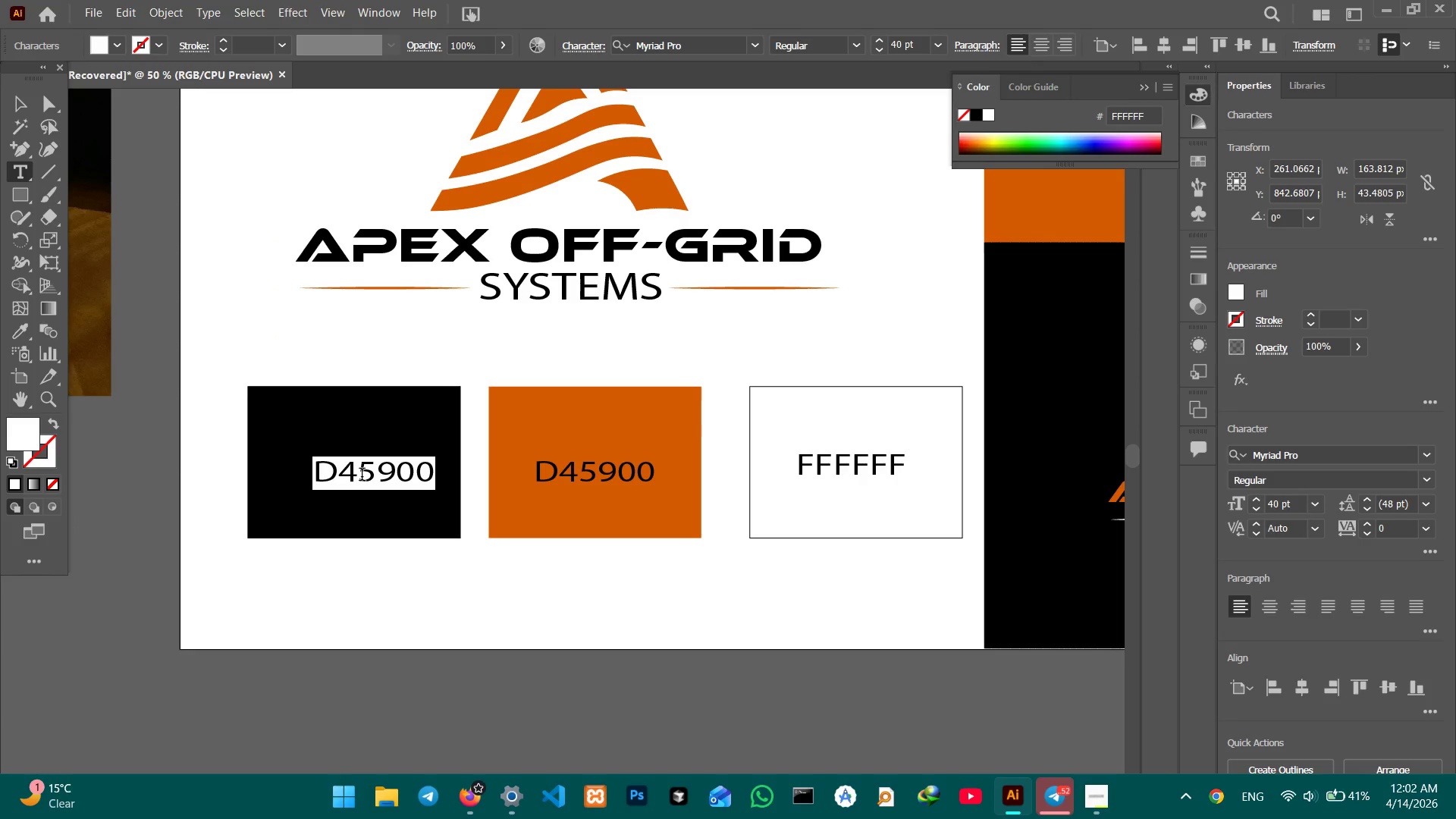 
key(Numpad0)
 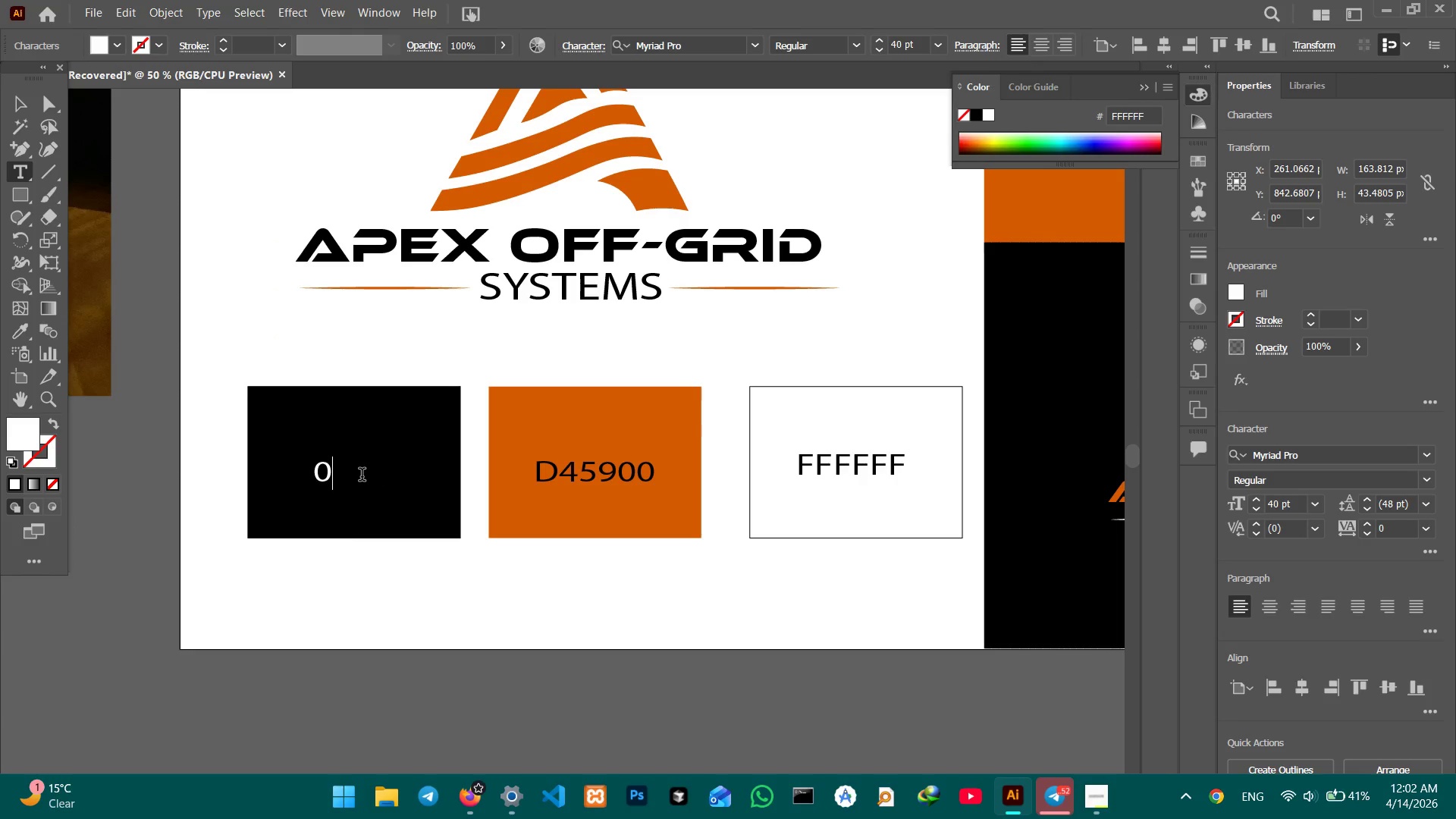 
key(Numpad0)
 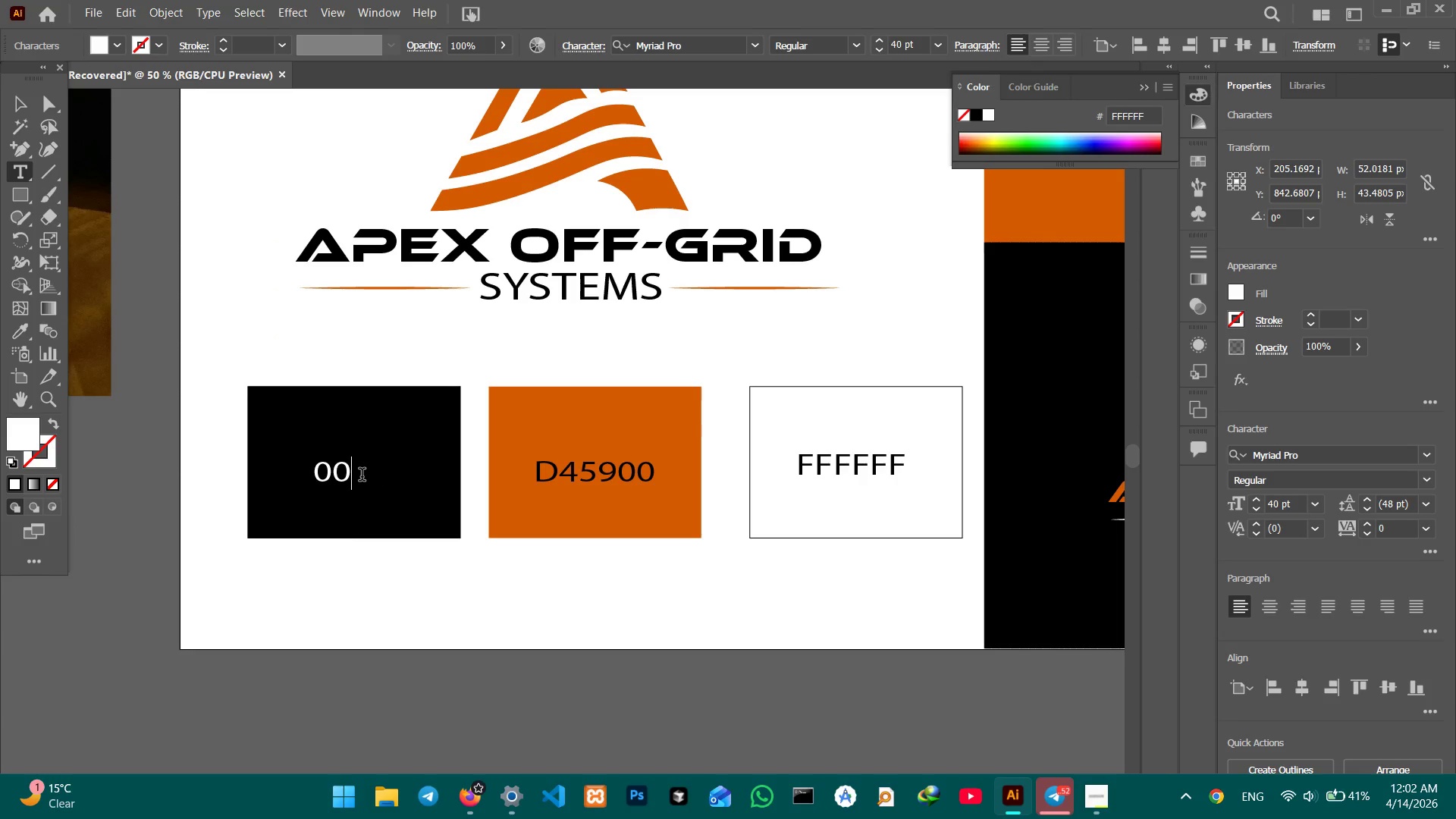 
key(Numpad0)
 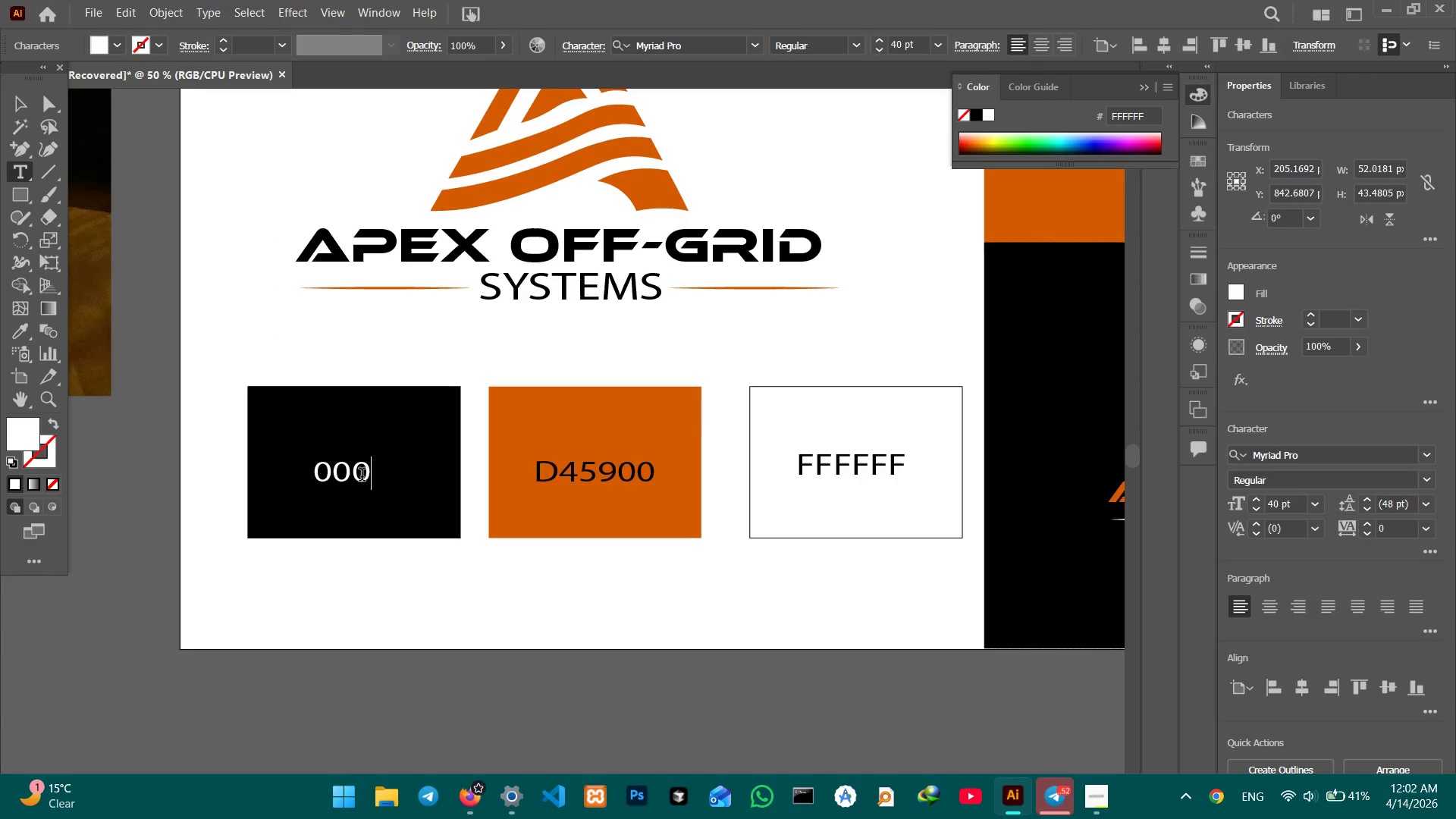 
key(Numpad0)
 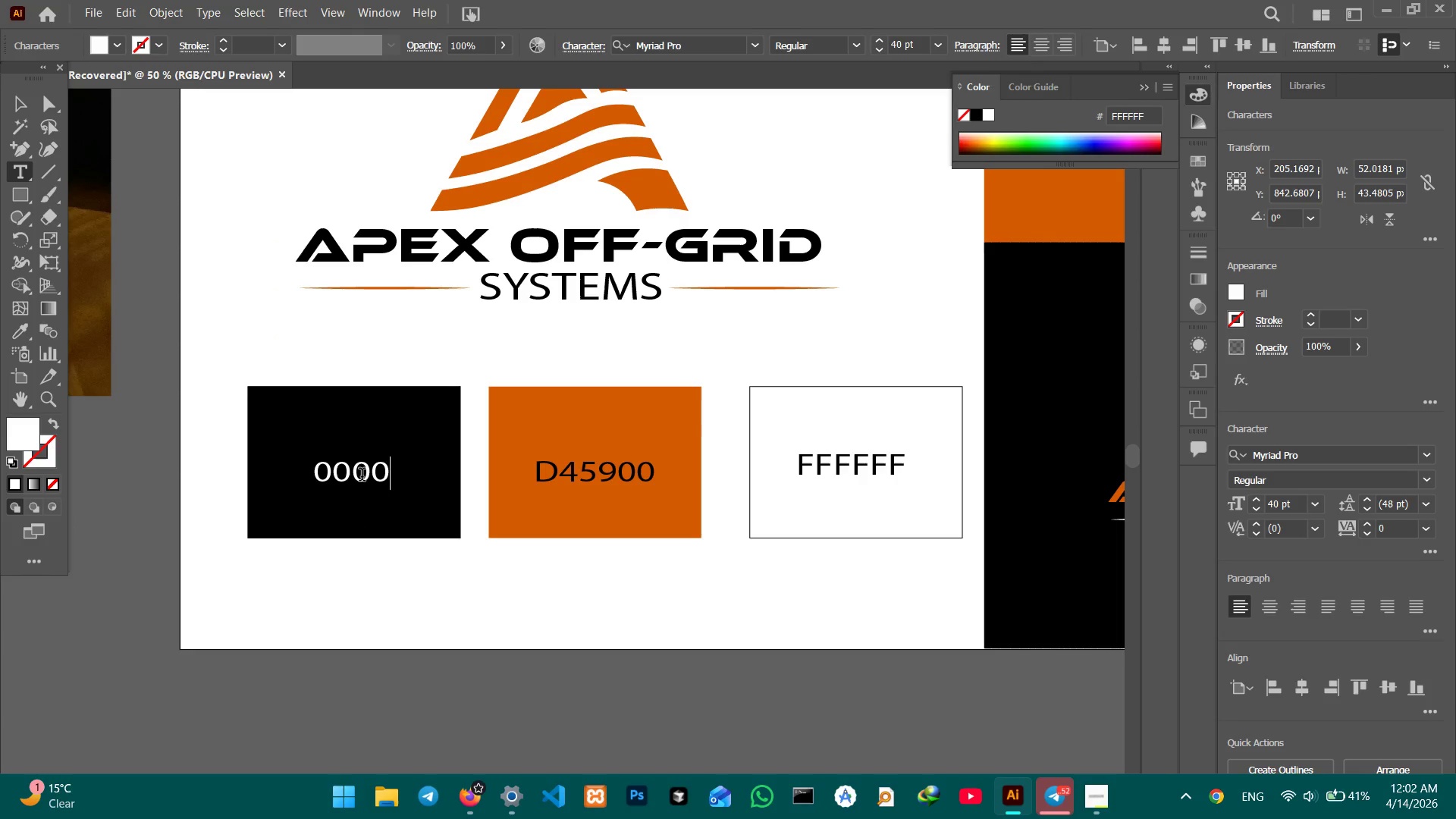 
key(Numpad0)
 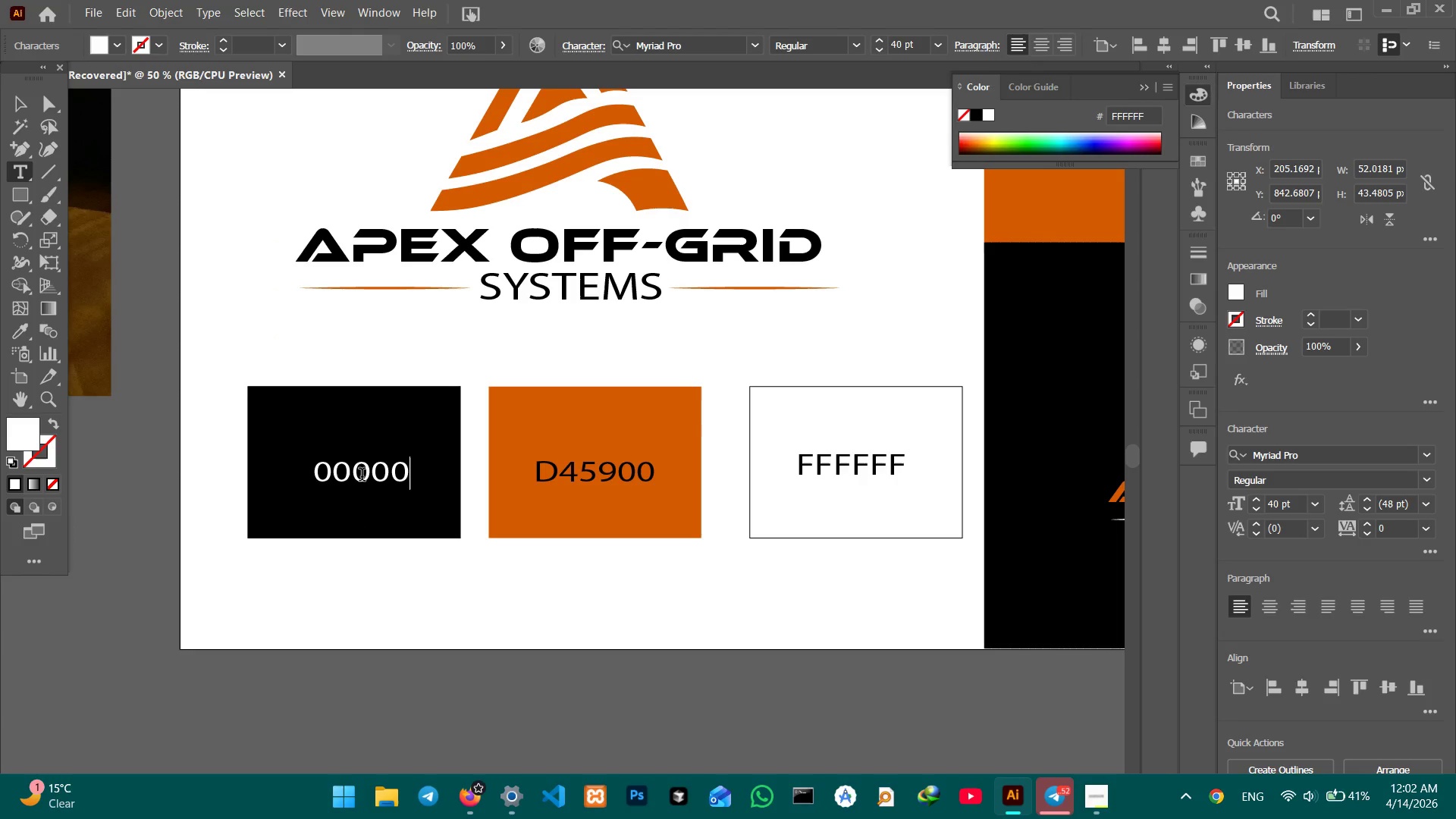 
key(Numpad0)
 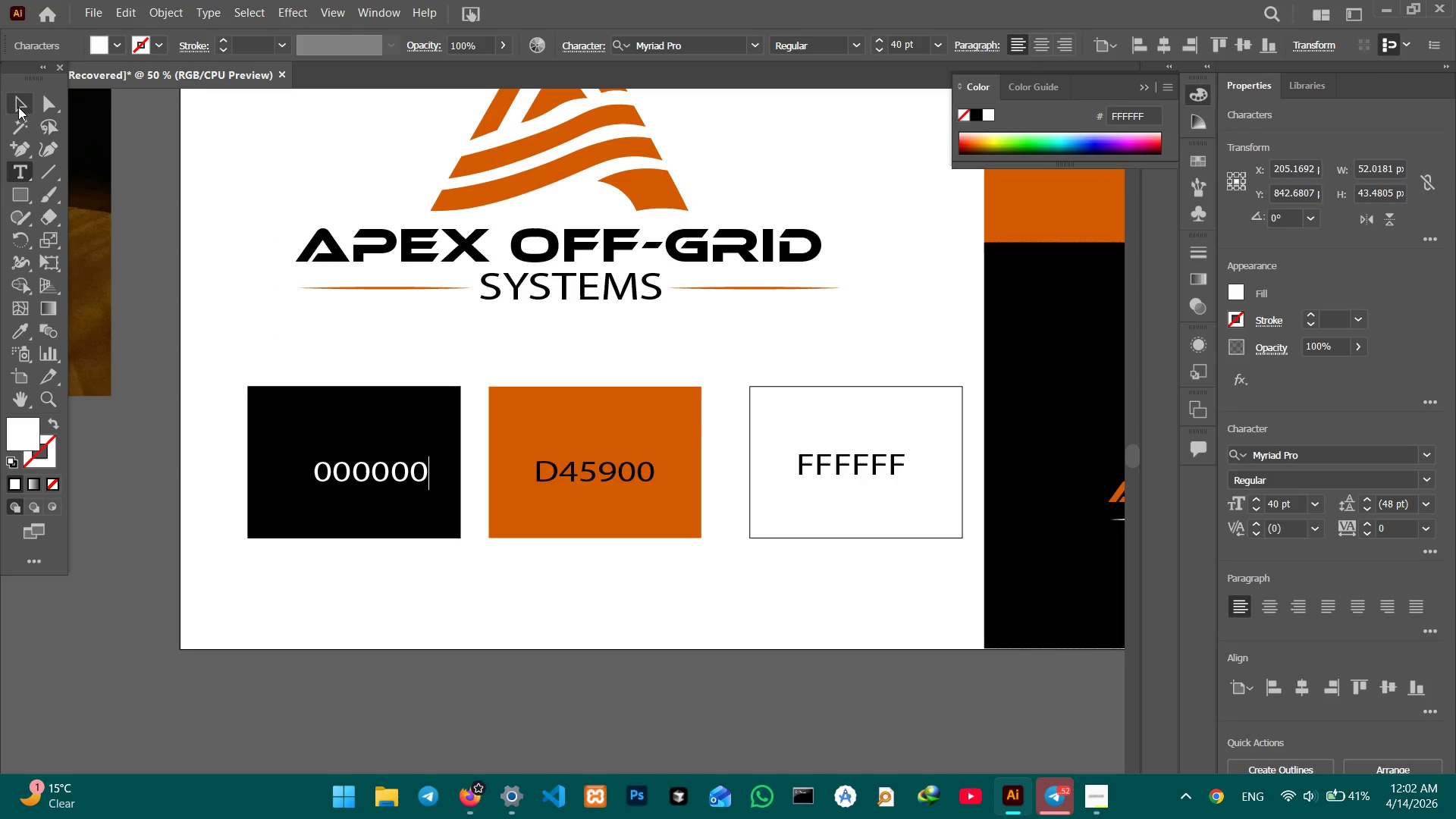 
hold_key(key=ShiftLeft, duration=0.45)
double_click([311, 403])
 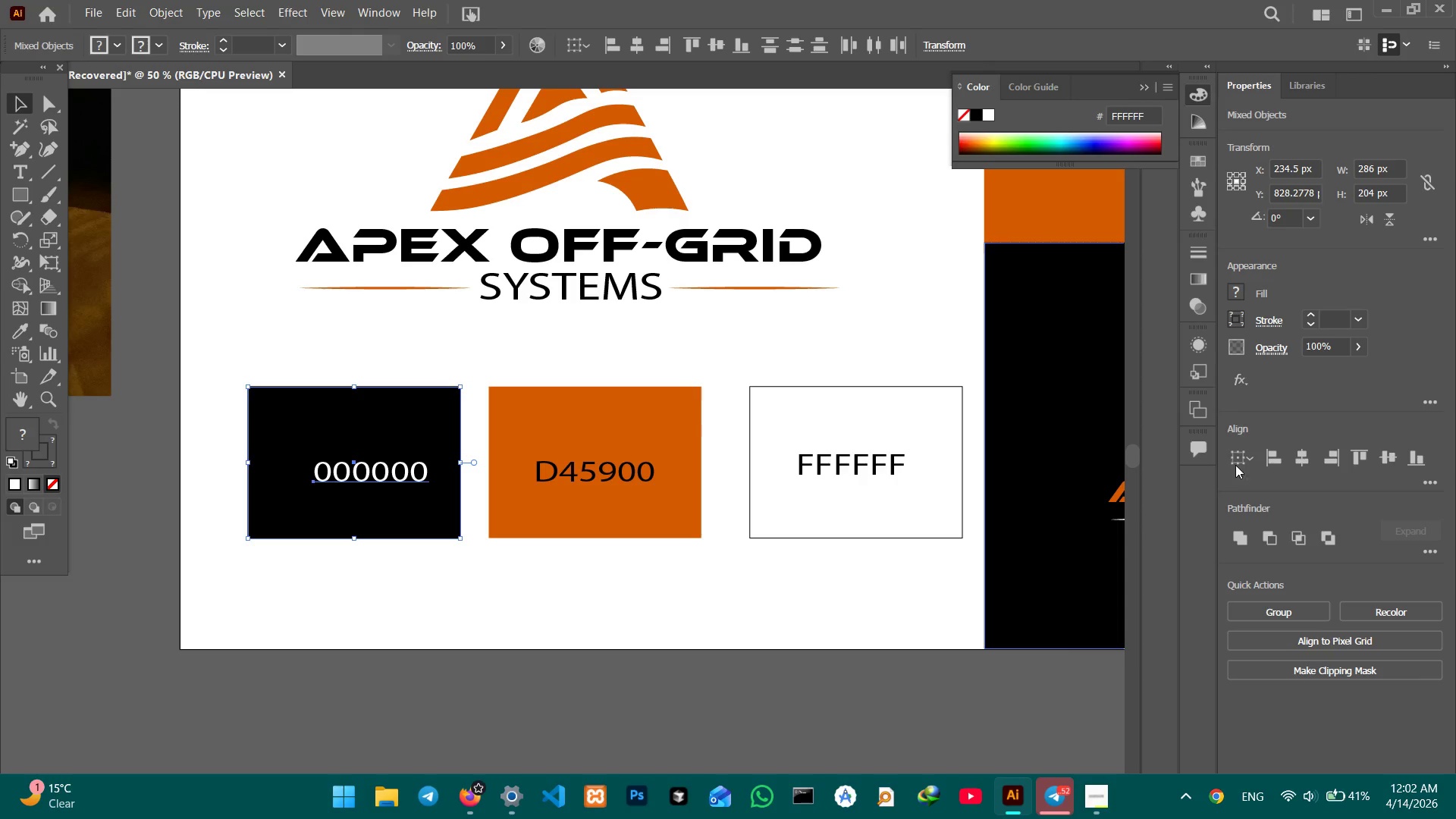 
left_click([1311, 461])
 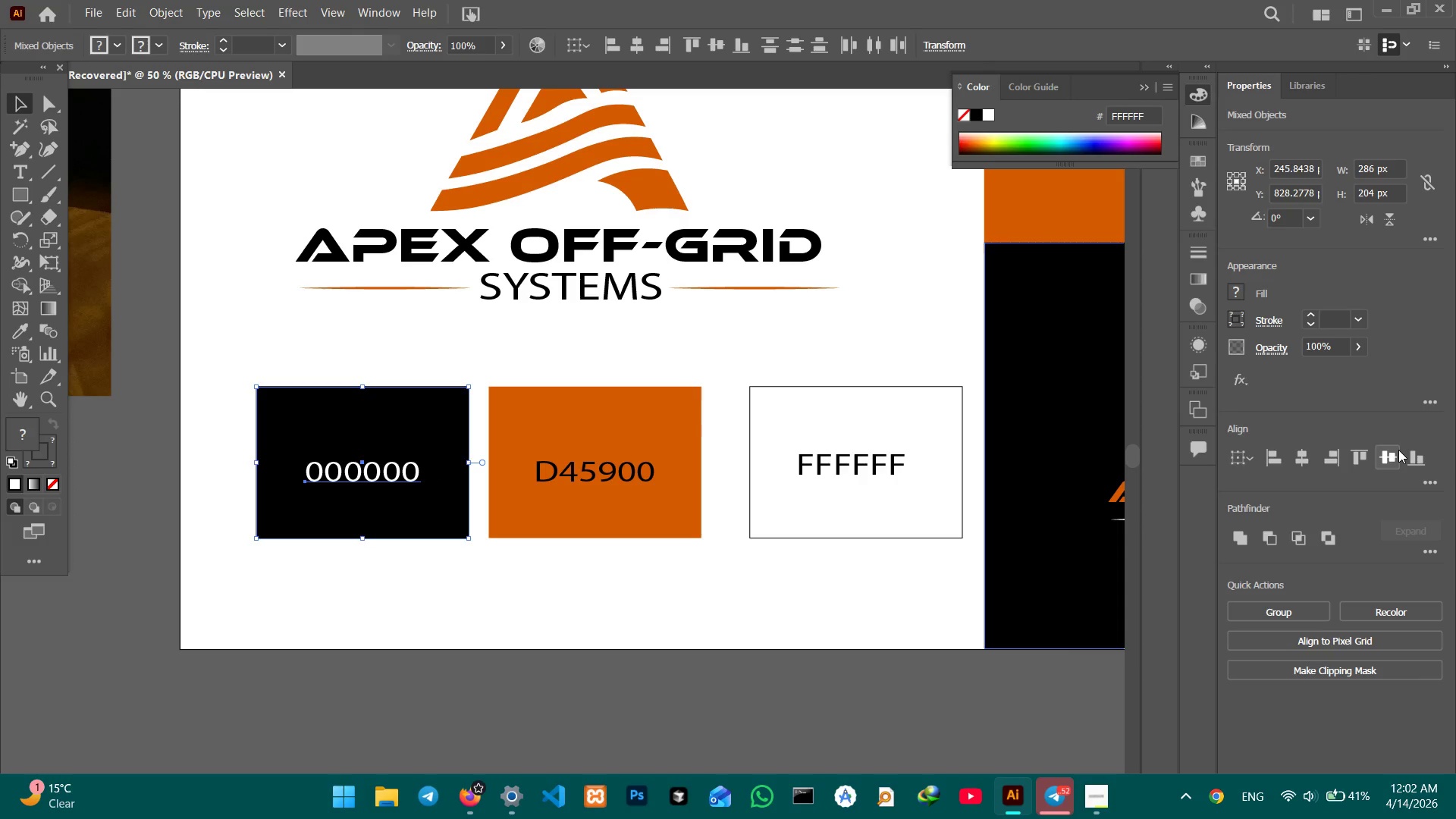 
double_click([1398, 450])
 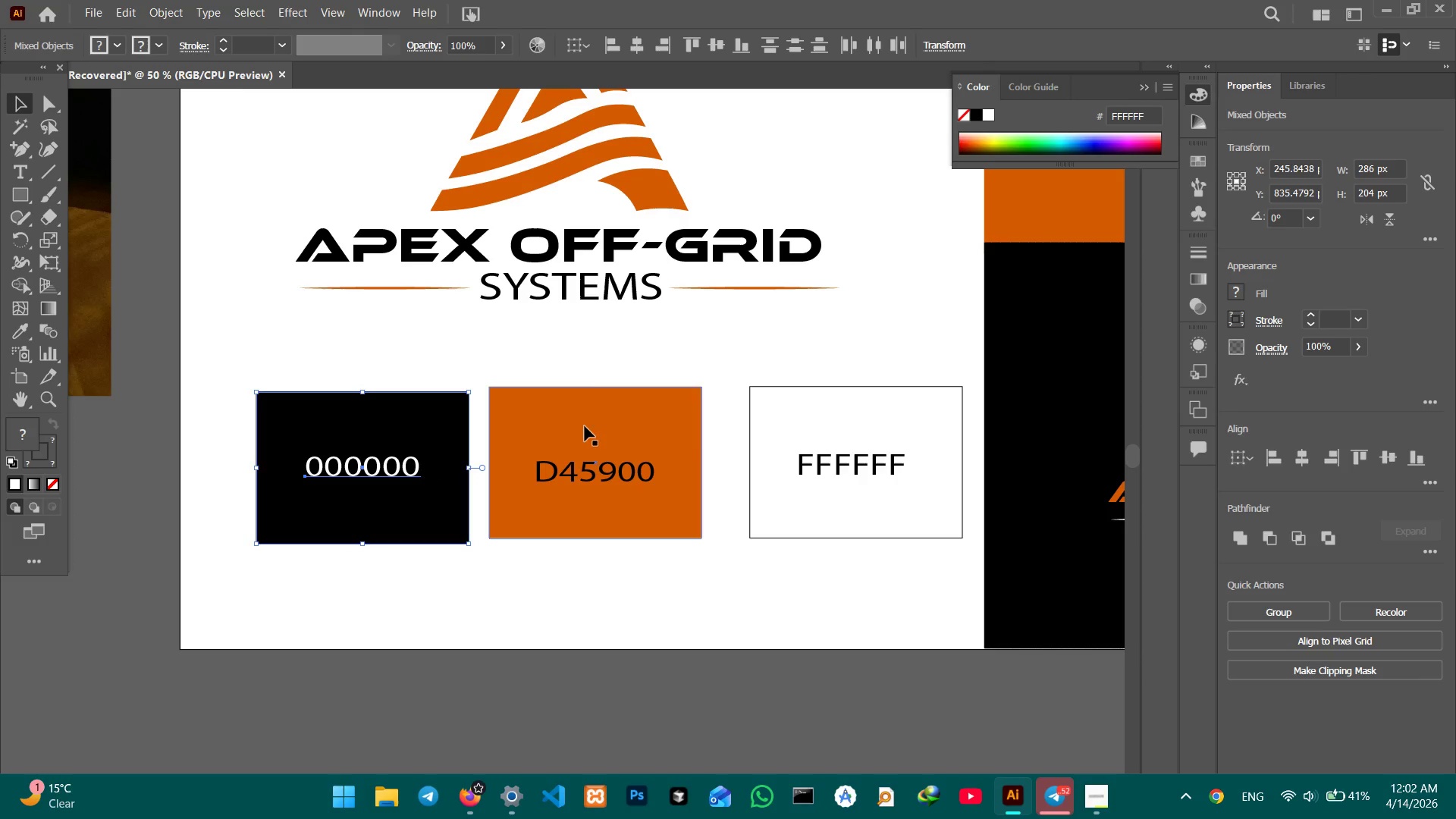 
left_click_drag(start_coordinate=[575, 359], to_coordinate=[634, 544])
 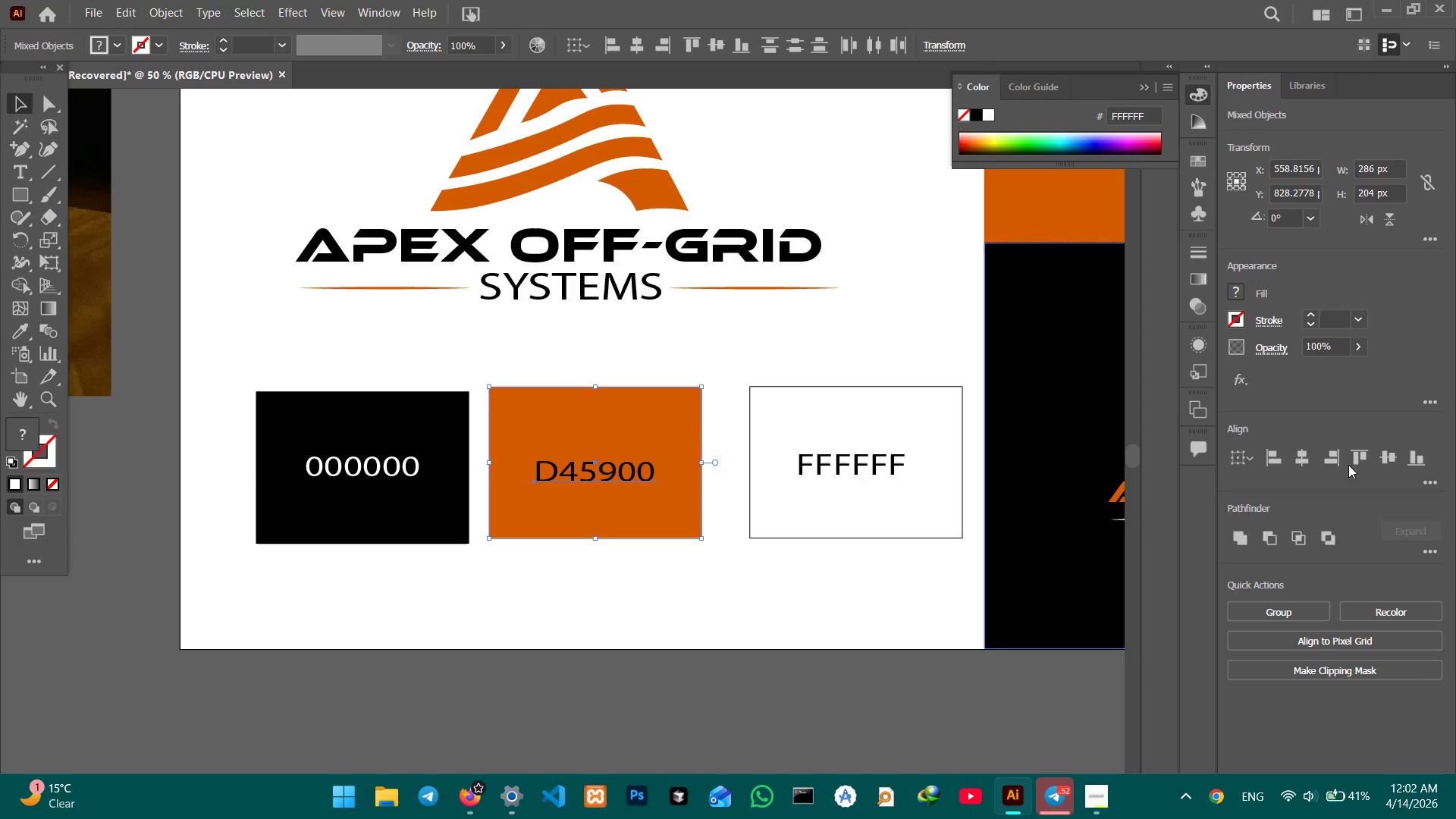 
left_click([1392, 460])
 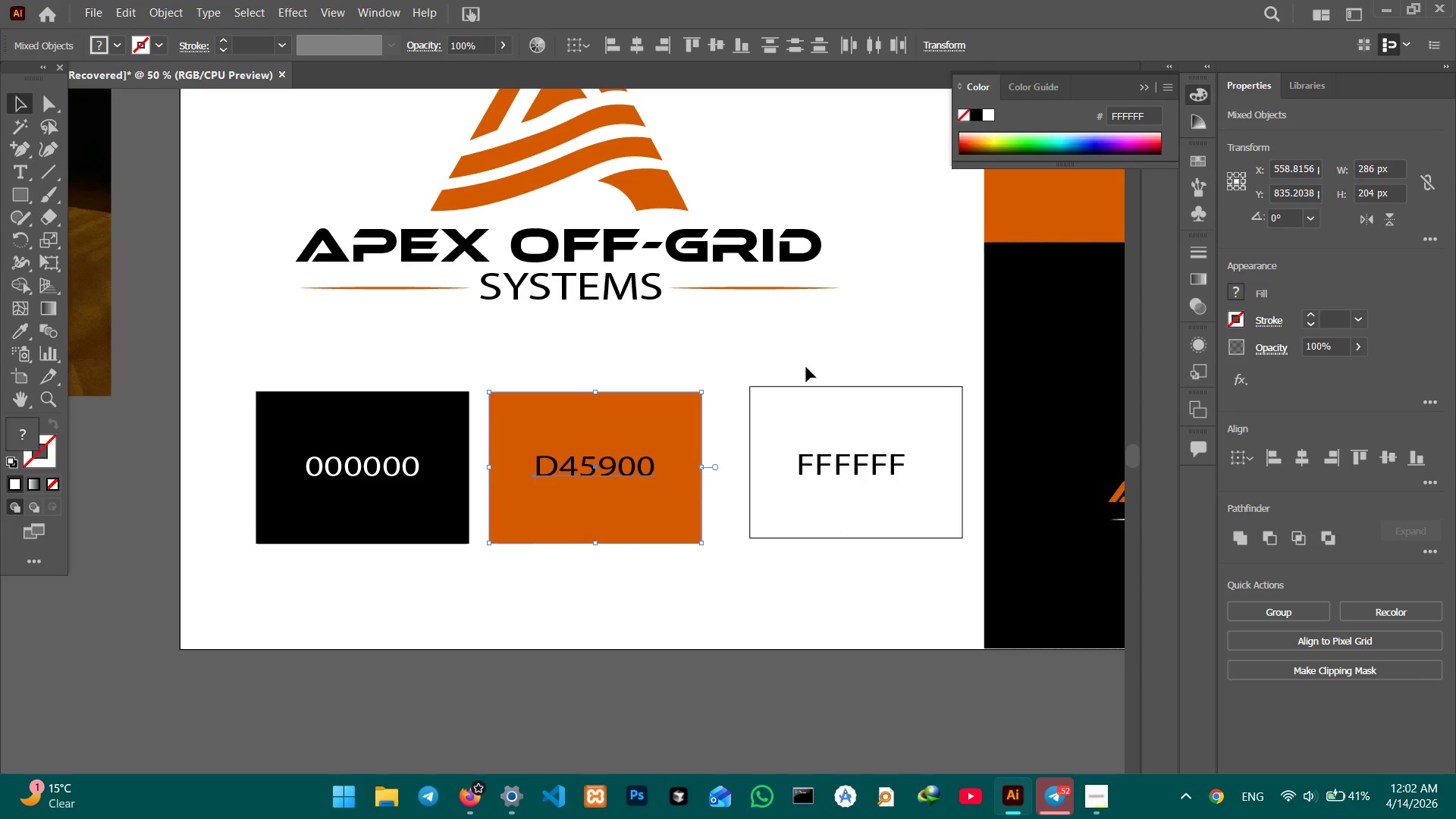 
left_click_drag(start_coordinate=[806, 362], to_coordinate=[877, 544])
 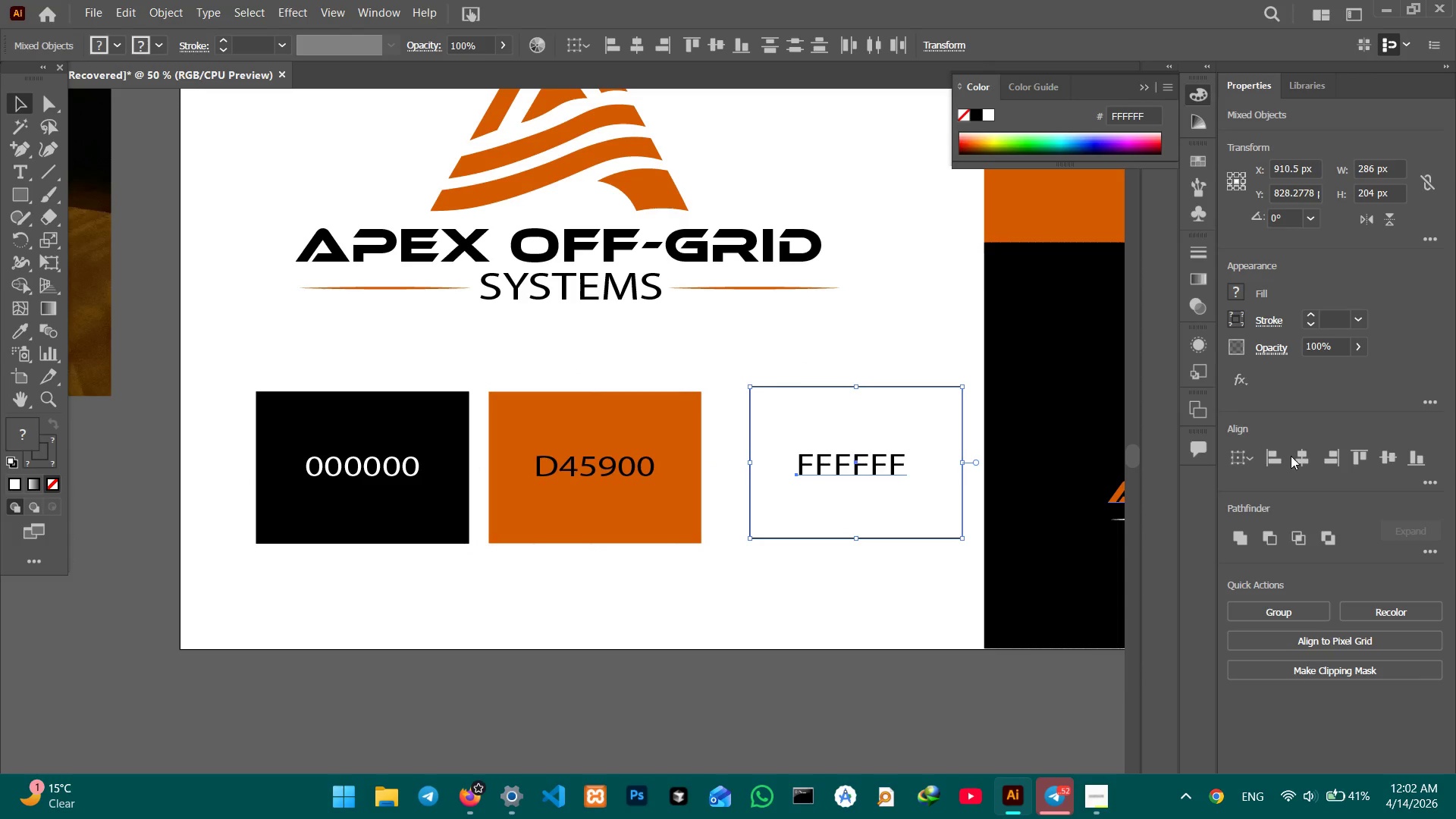 
double_click([1294, 456])
 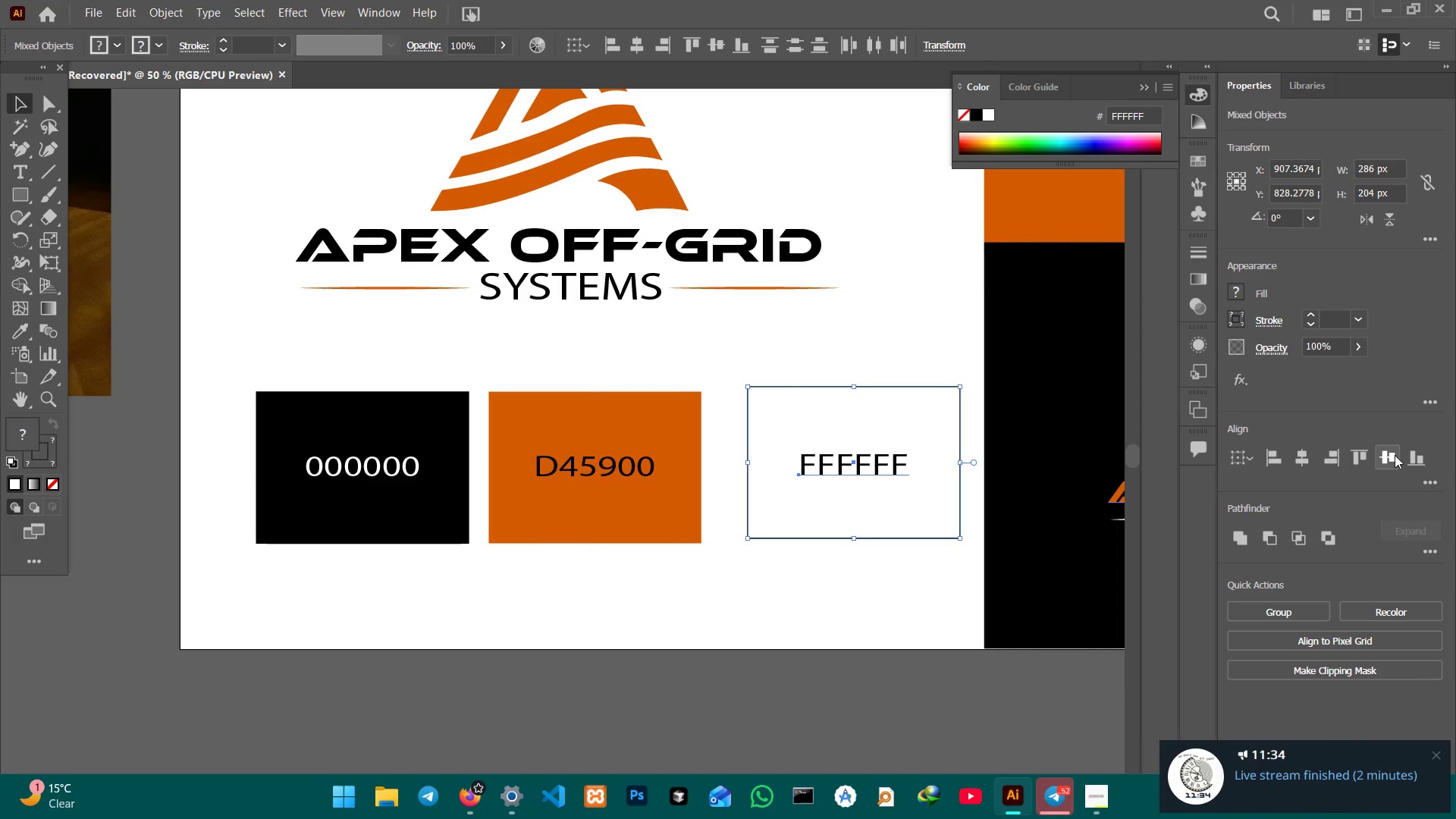 
left_click([1395, 455])
 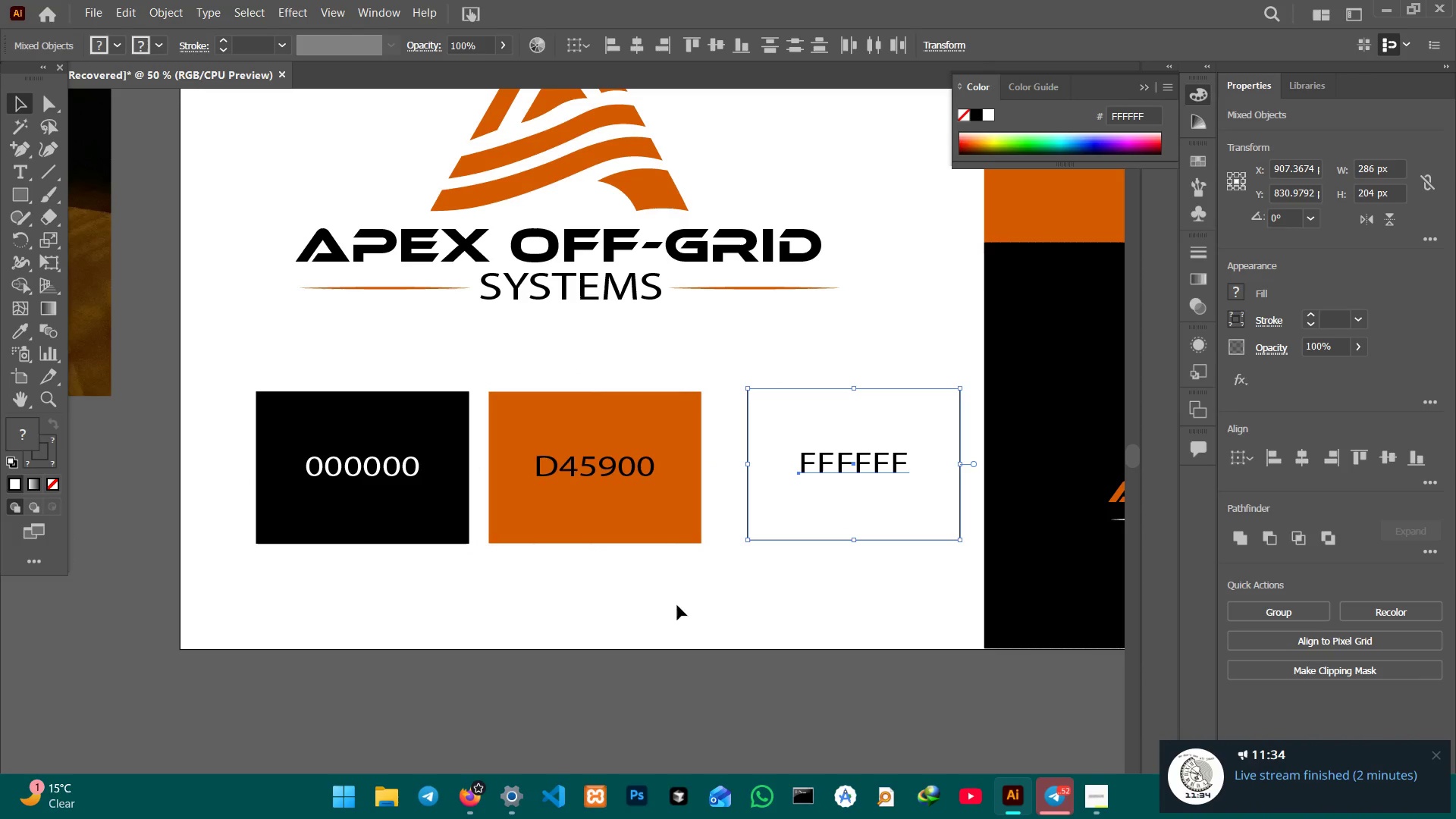 
left_click([635, 604])
 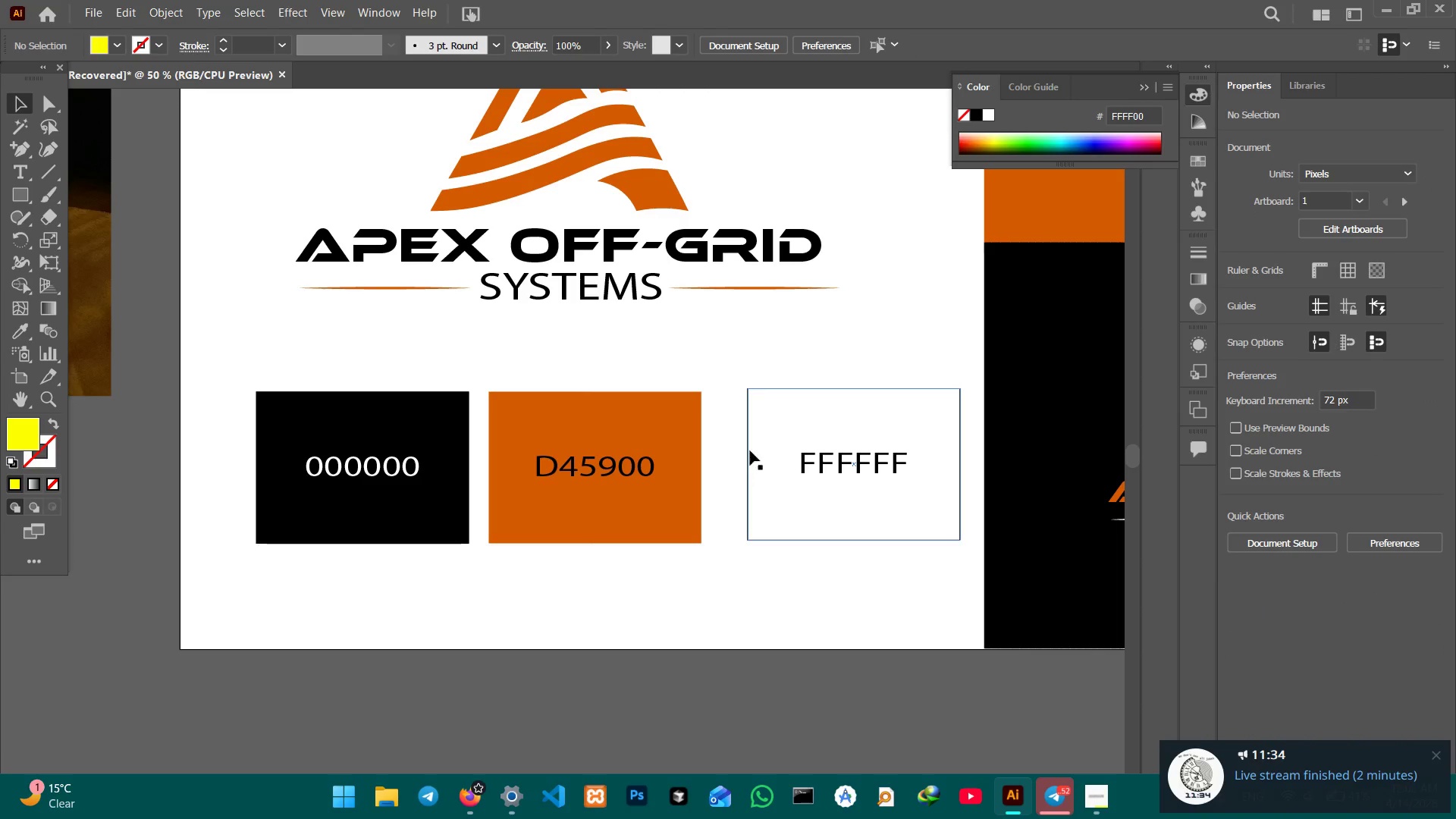 
left_click_drag(start_coordinate=[749, 344], to_coordinate=[867, 604])
 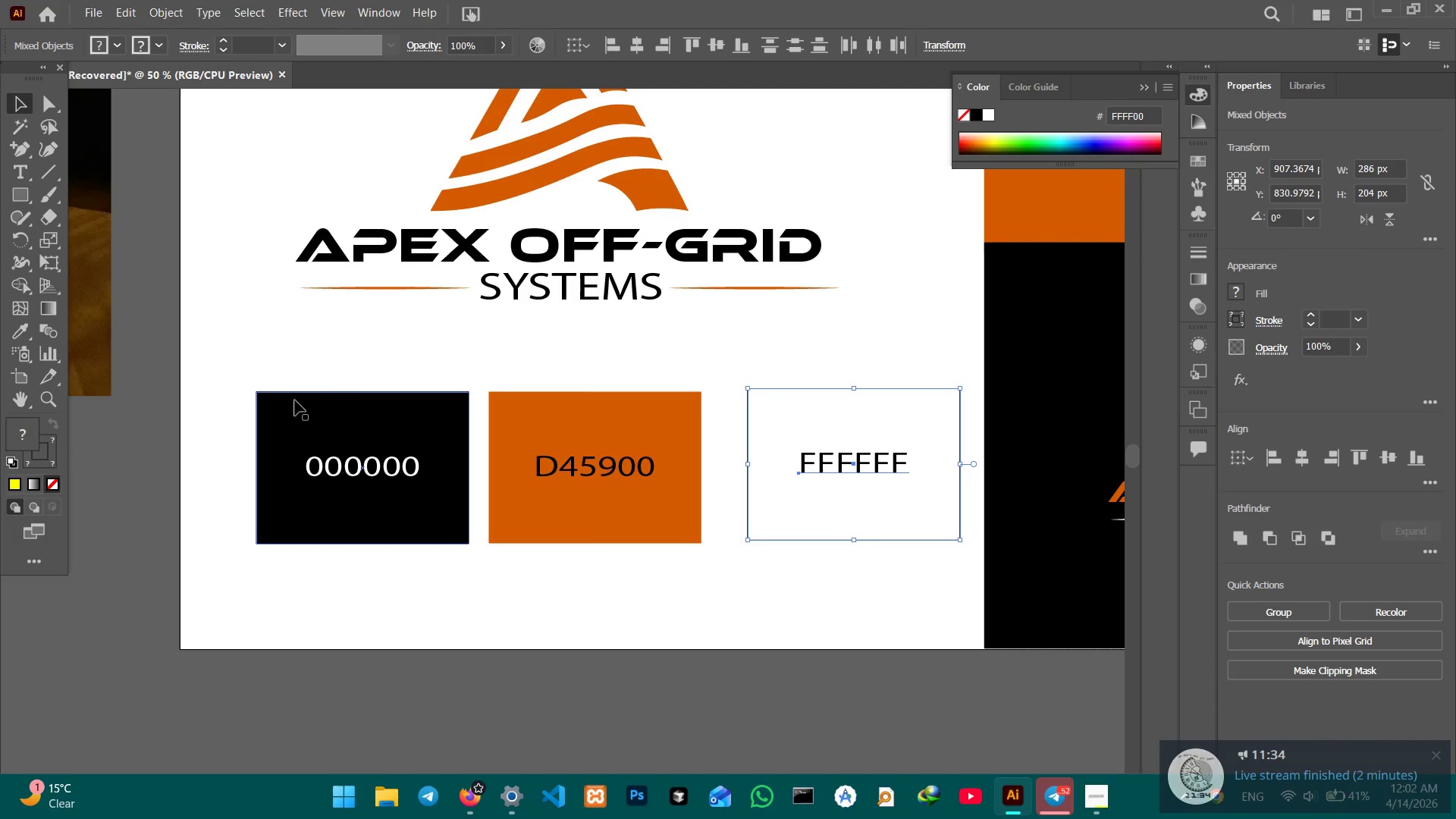 
left_click_drag(start_coordinate=[254, 368], to_coordinate=[806, 568])
 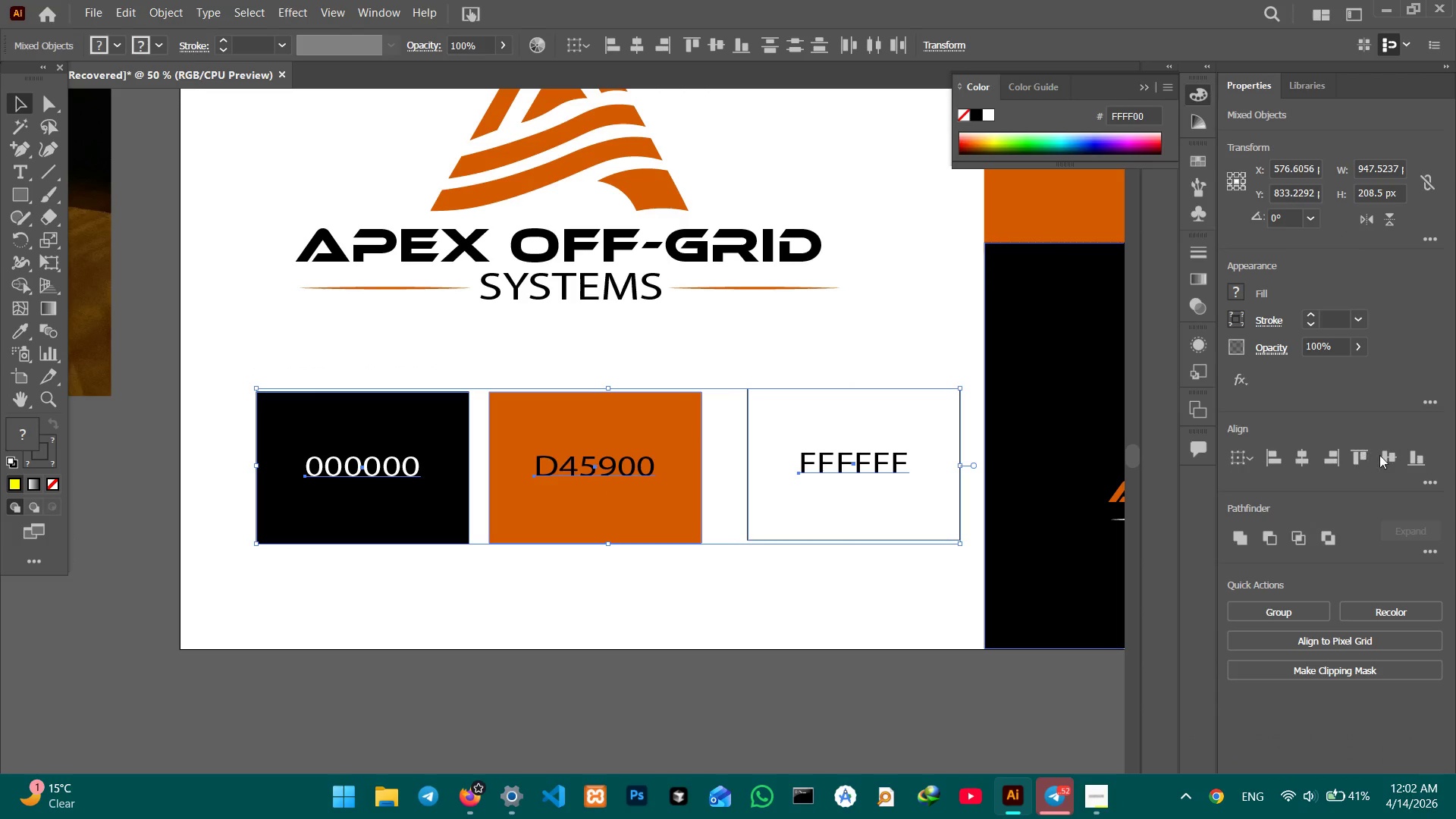 
left_click([1389, 457])
 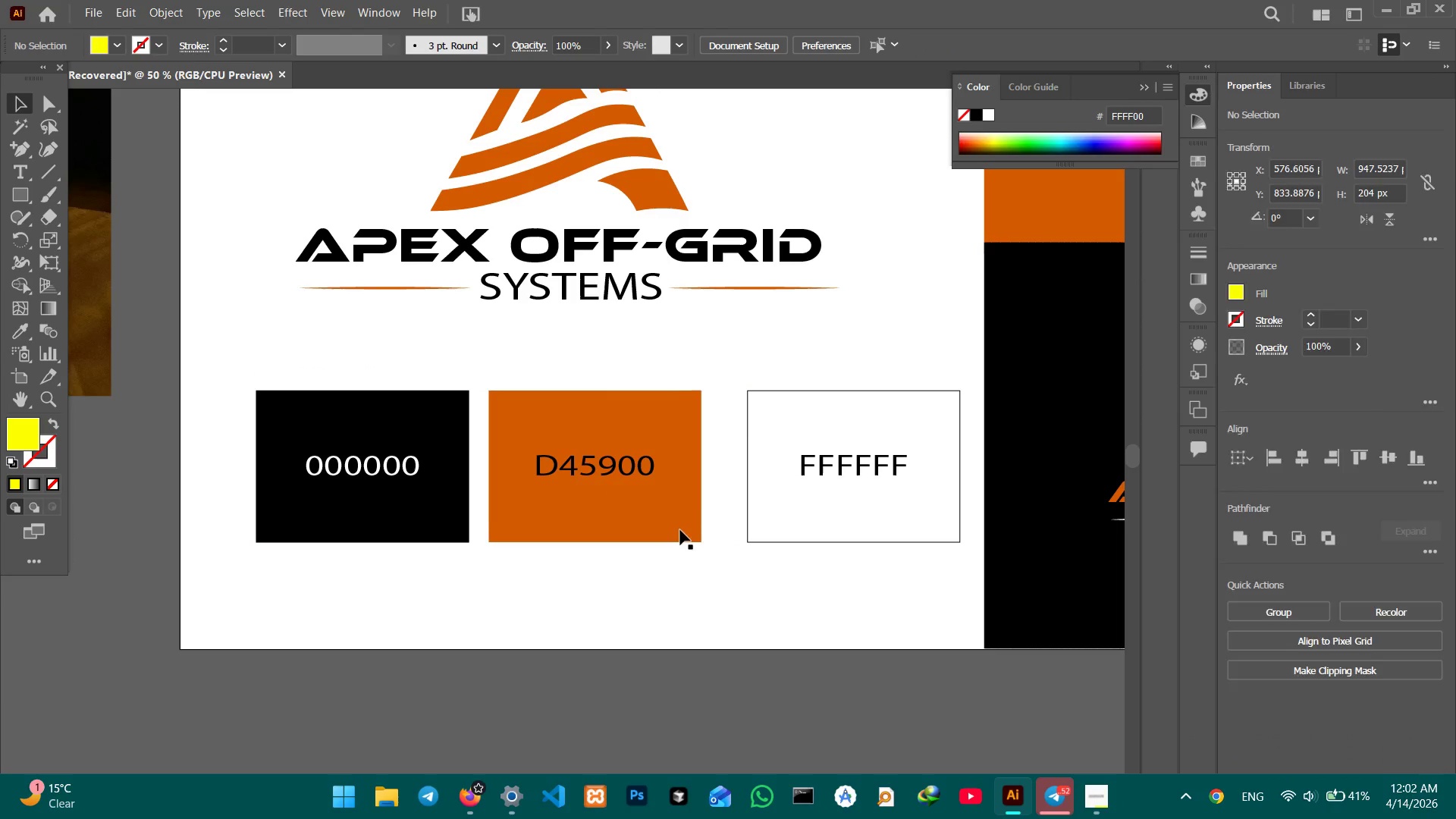 
left_click_drag(start_coordinate=[747, 380], to_coordinate=[872, 561])
 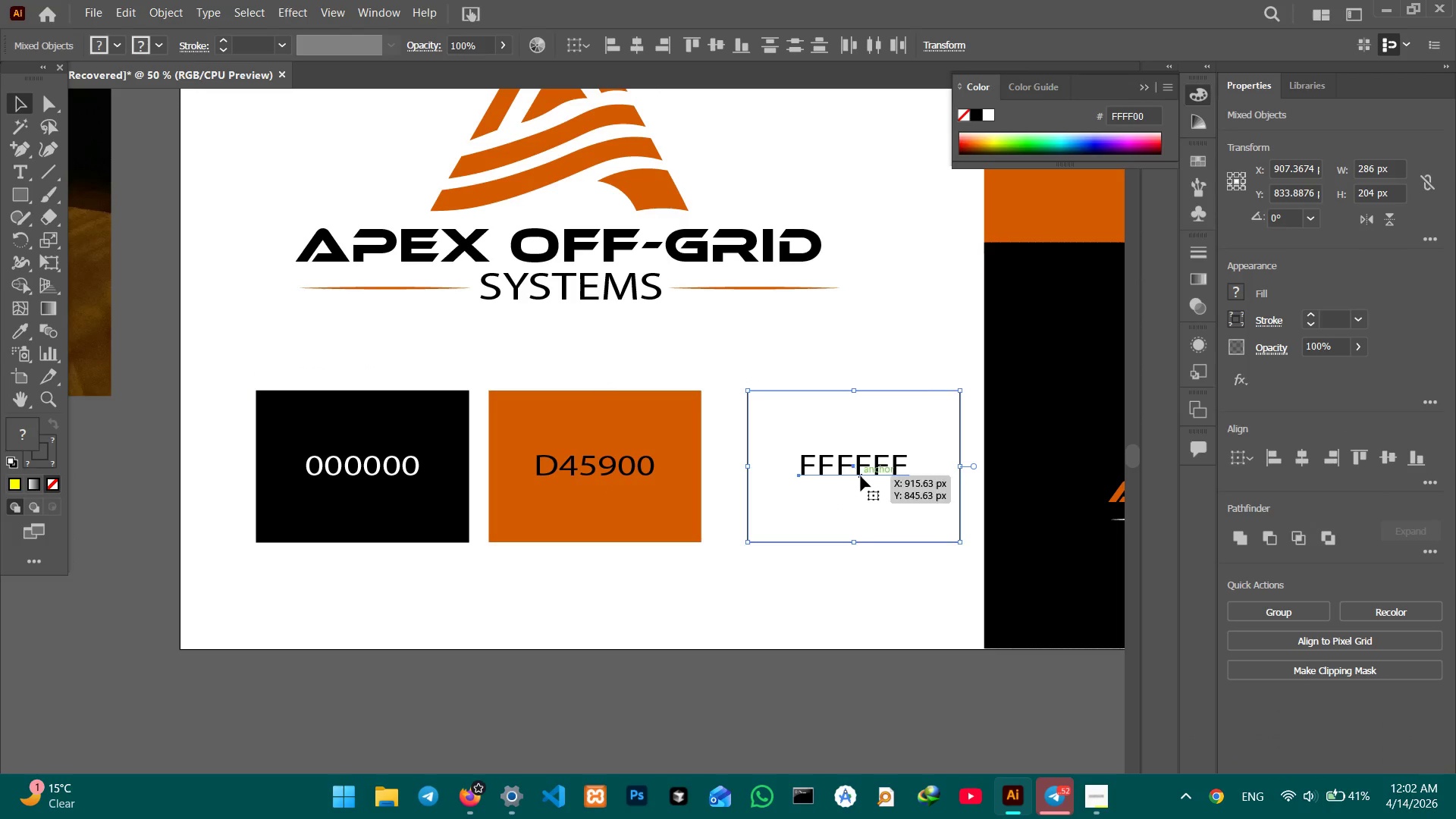 
left_click_drag(start_coordinate=[861, 476], to_coordinate=[833, 476])
 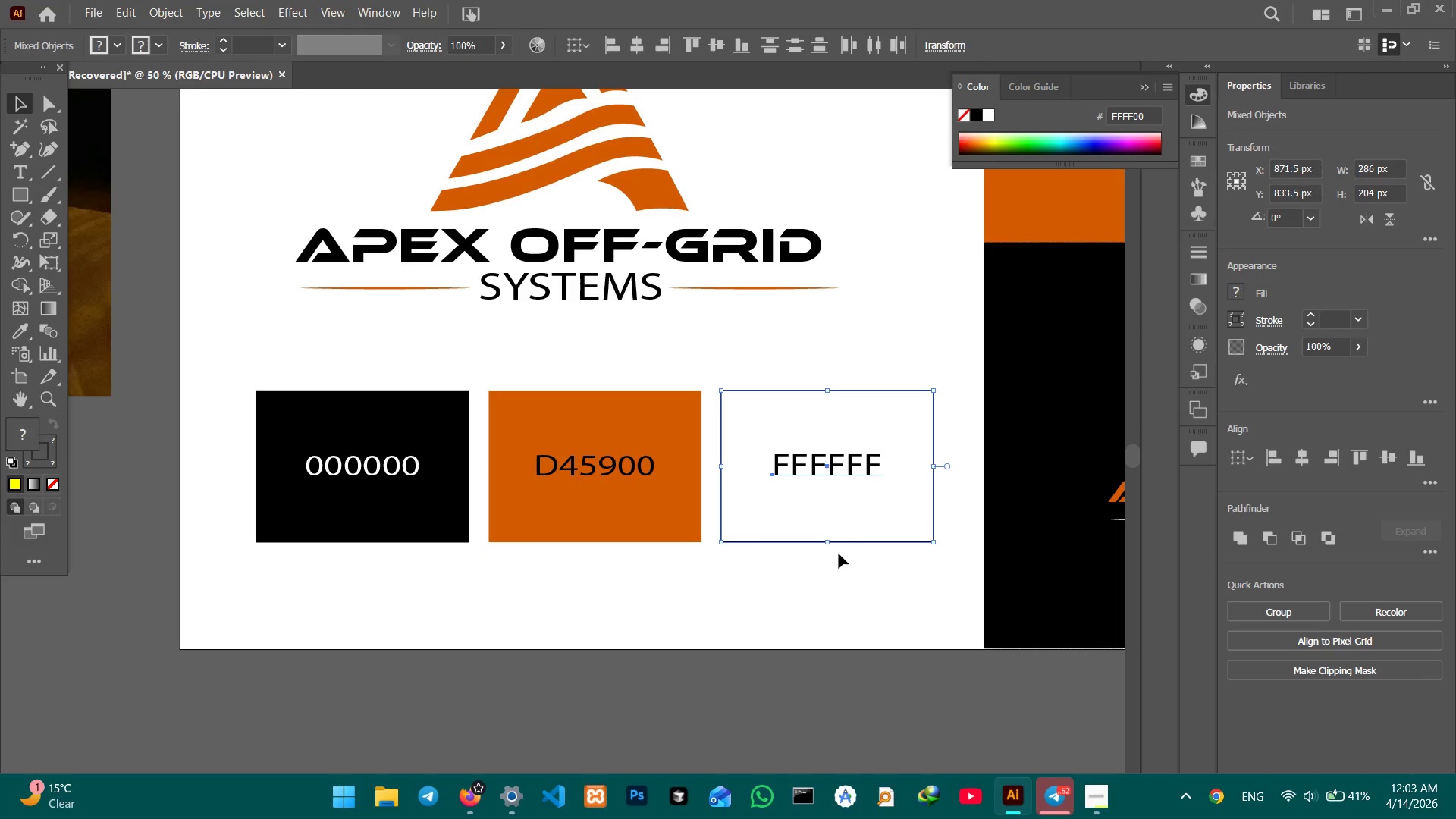 
left_click([837, 557])
 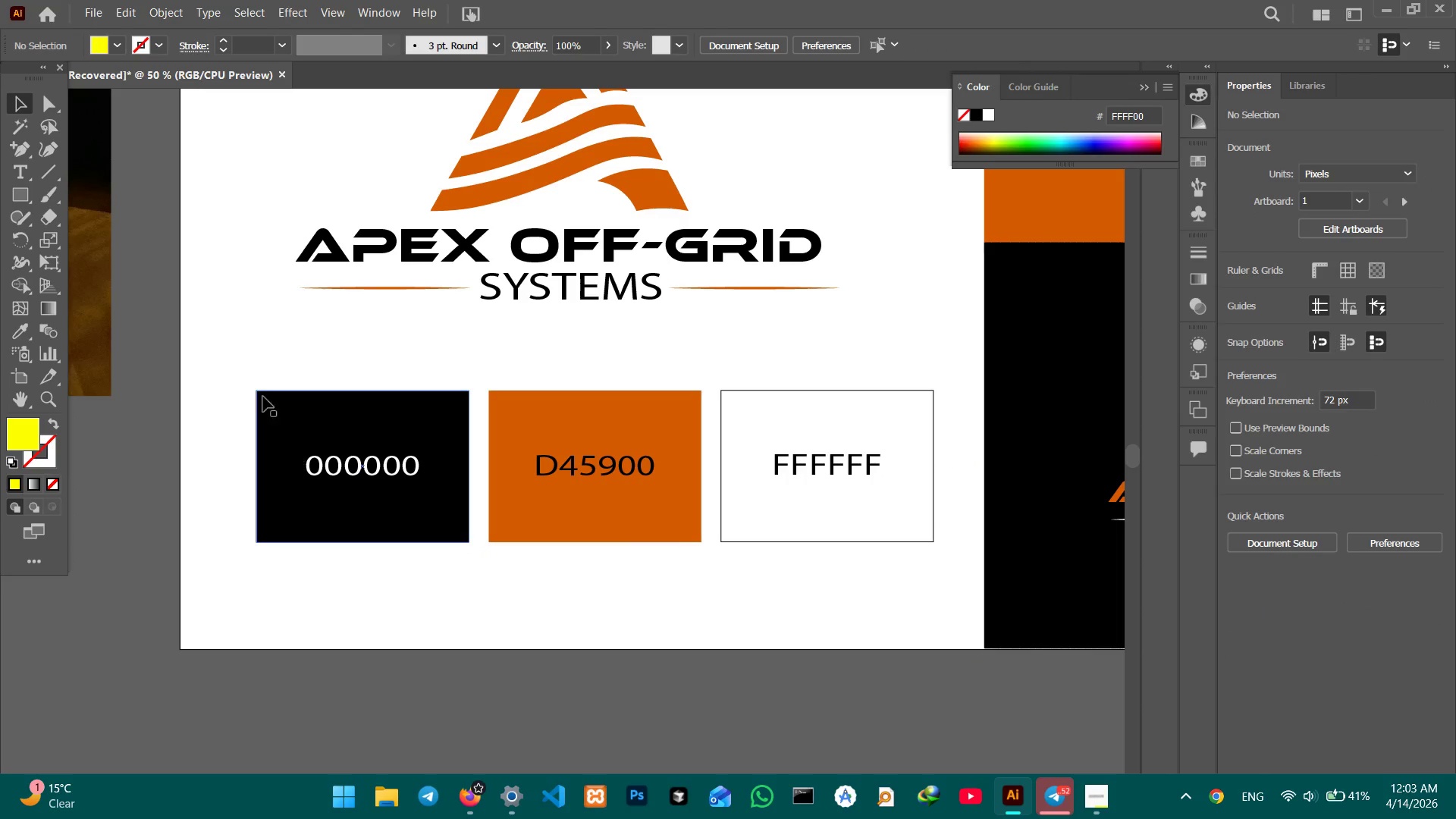 
left_click_drag(start_coordinate=[244, 372], to_coordinate=[902, 610])
 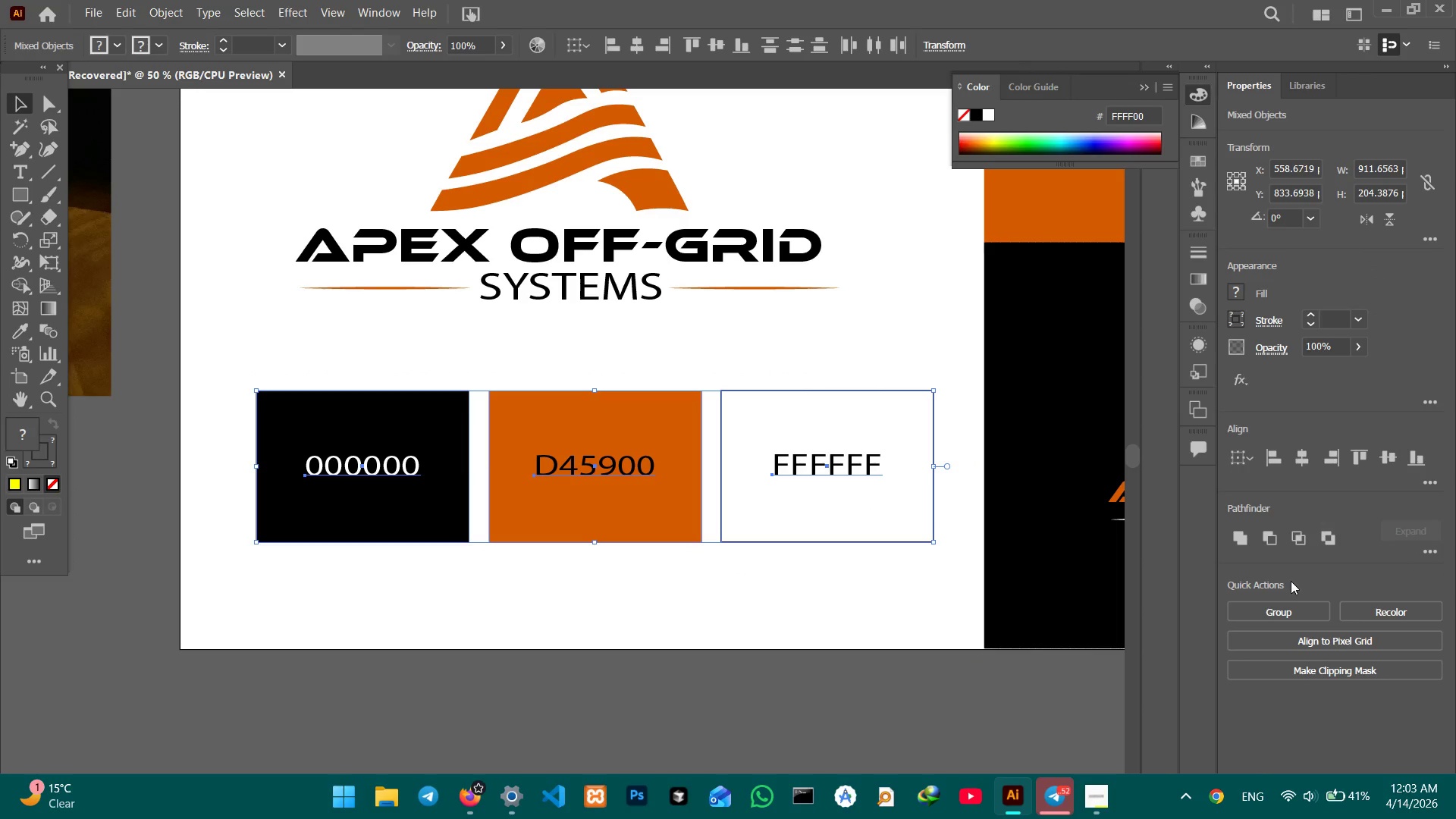 
left_click([1289, 609])
 